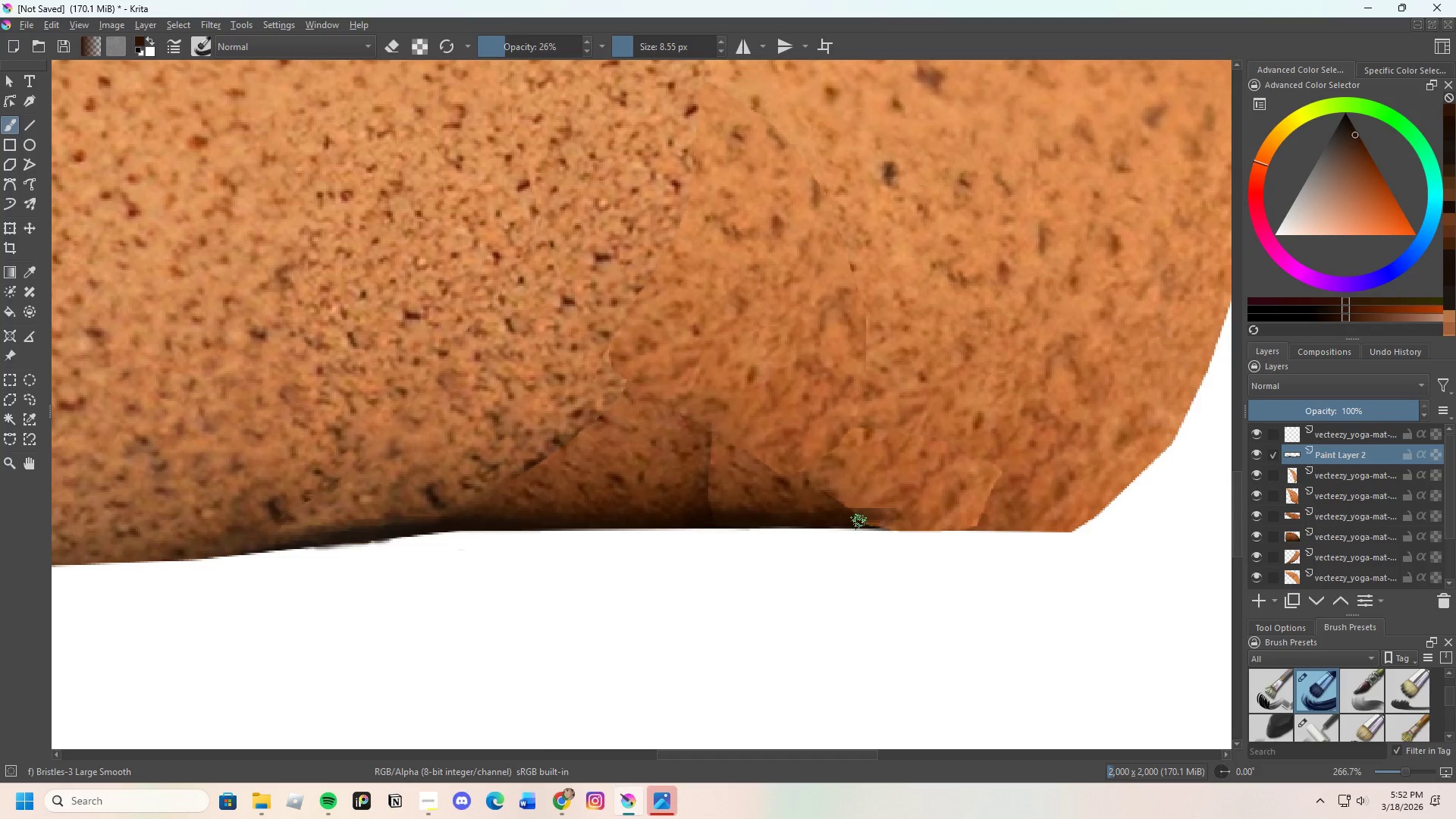 
left_click_drag(start_coordinate=[872, 522], to_coordinate=[900, 523])
 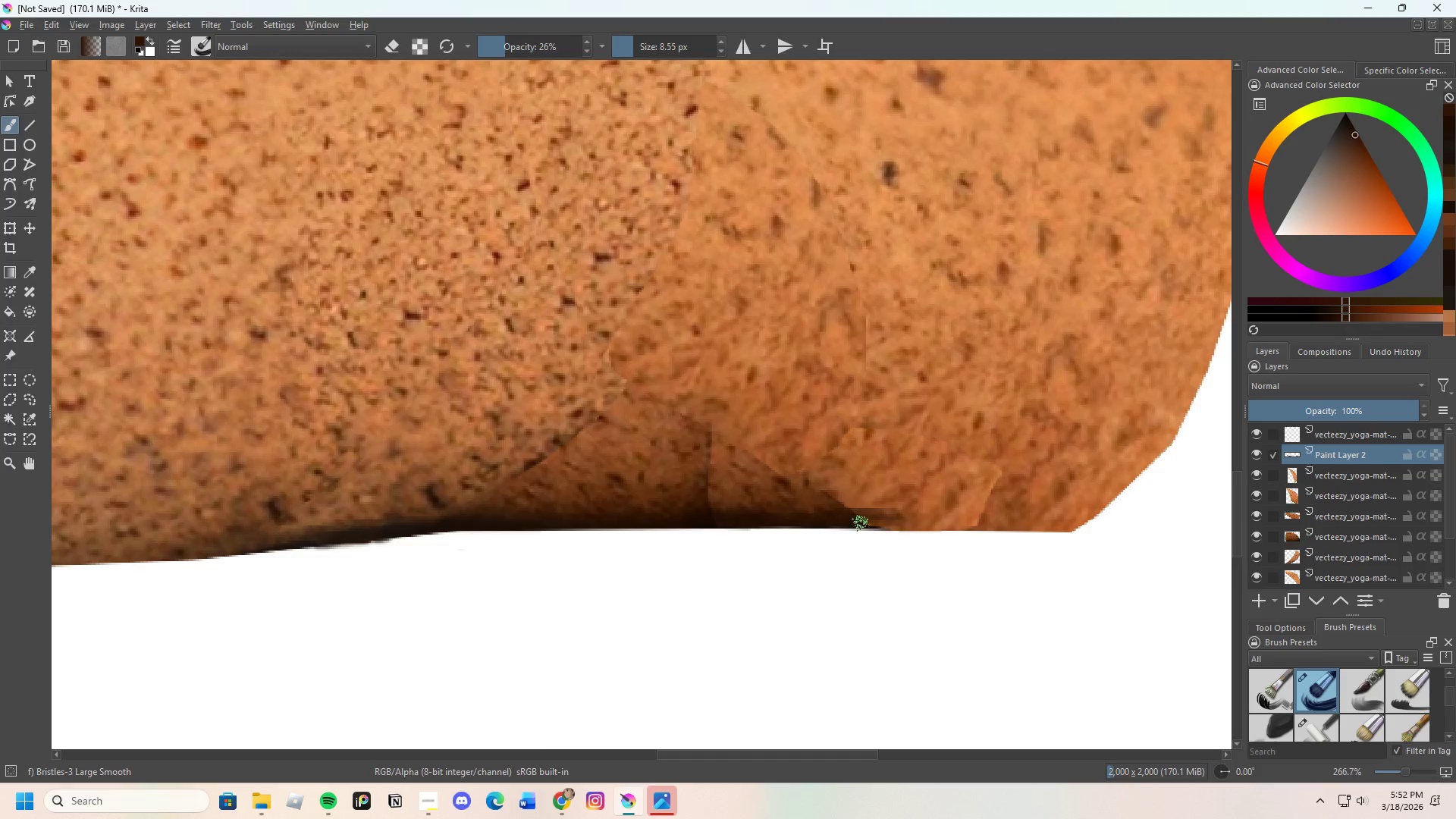 
left_click_drag(start_coordinate=[860, 524], to_coordinate=[902, 524])
 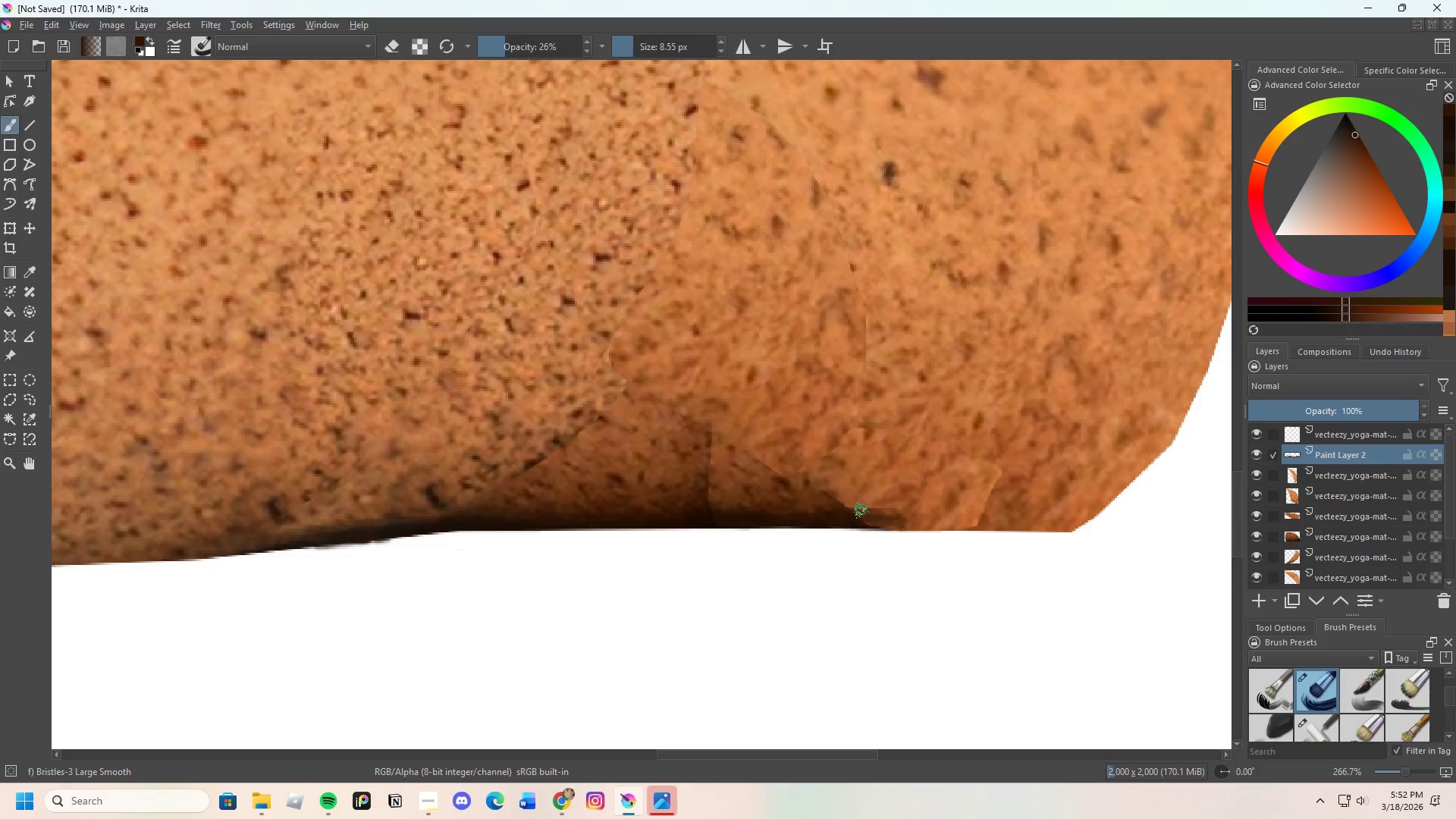 
hold_key(key=ControlLeft, duration=0.61)
 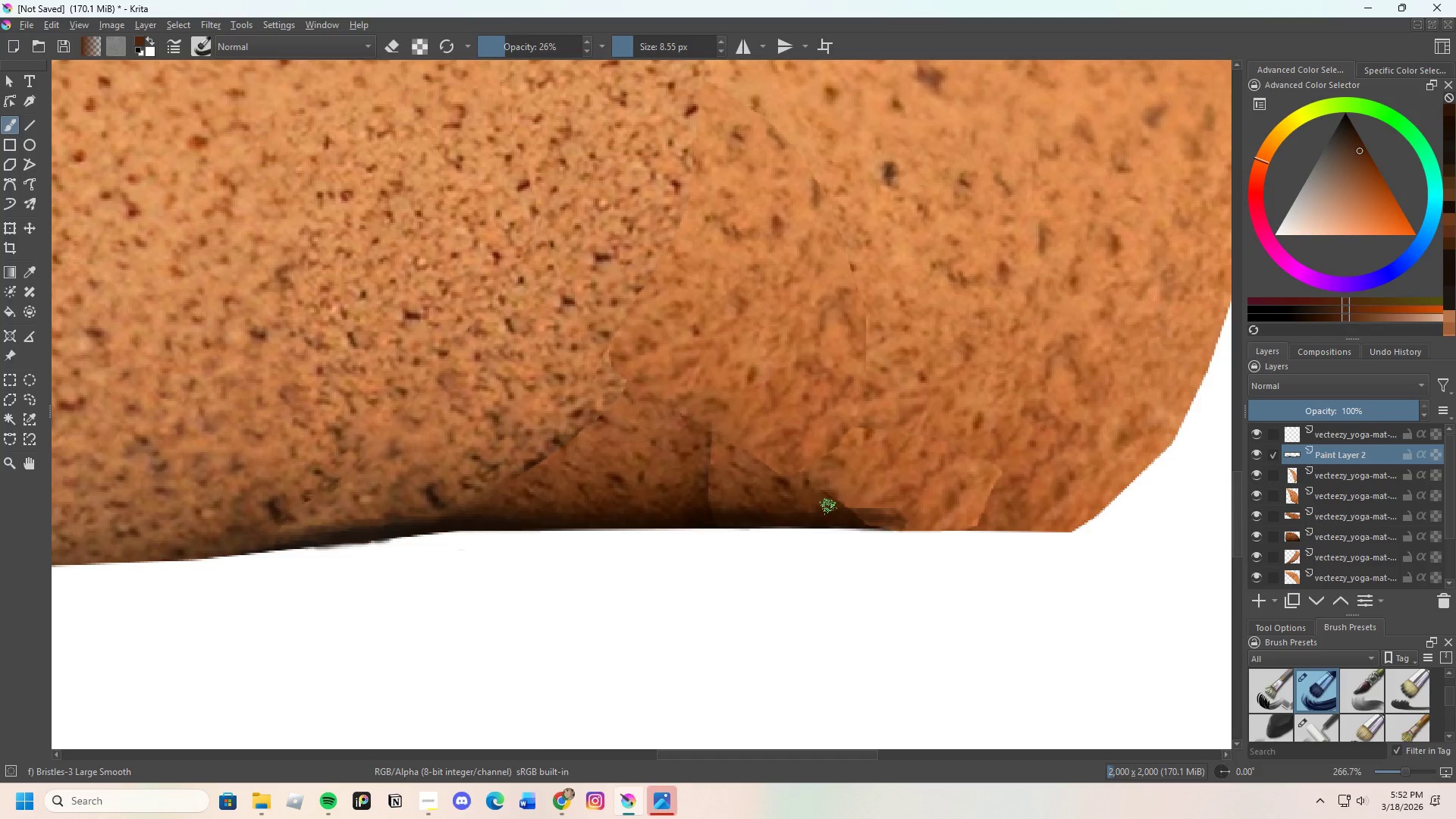 
left_click_drag(start_coordinate=[828, 507], to_coordinate=[886, 507])
 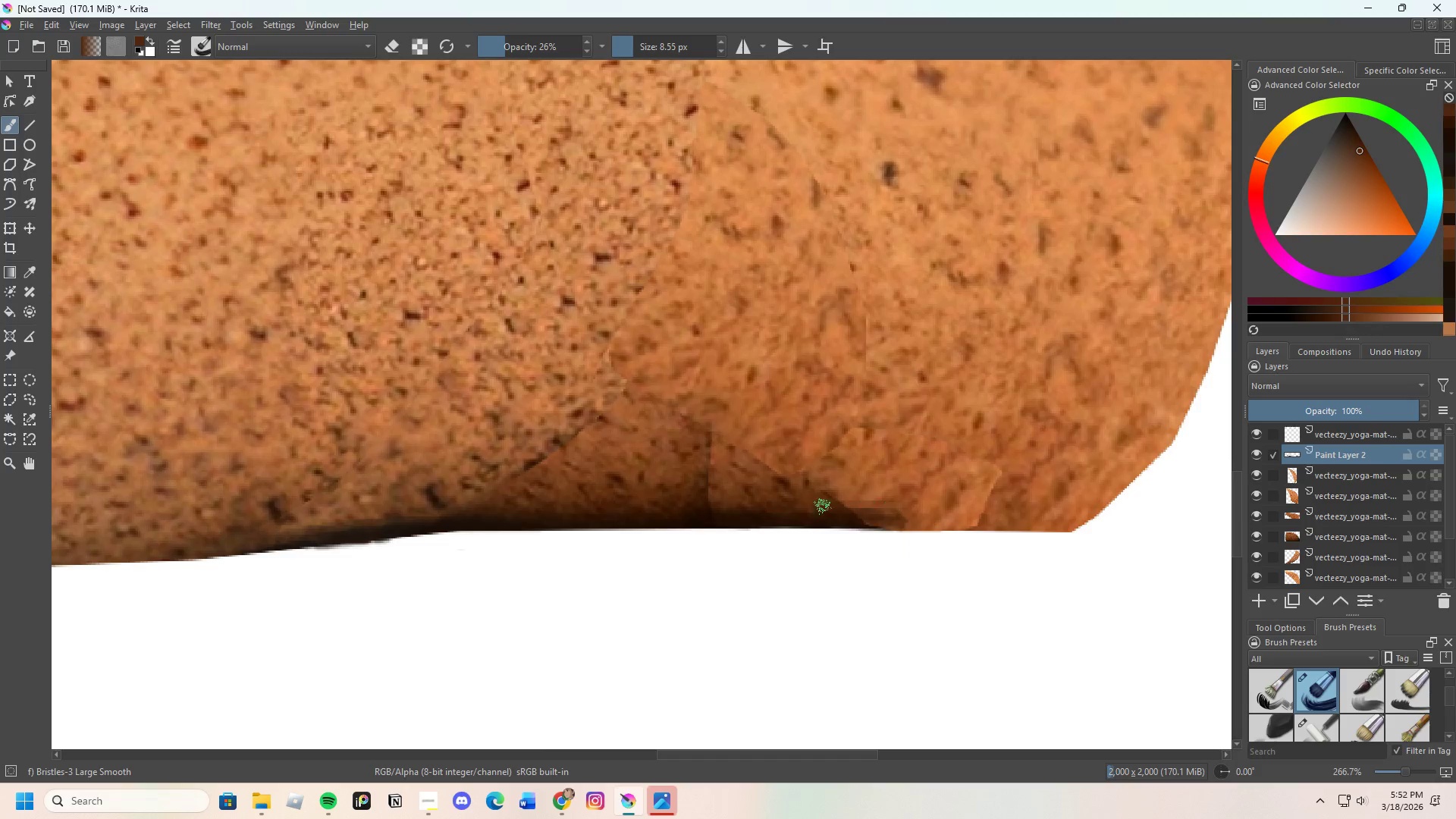 
left_click_drag(start_coordinate=[823, 507], to_coordinate=[864, 509])
 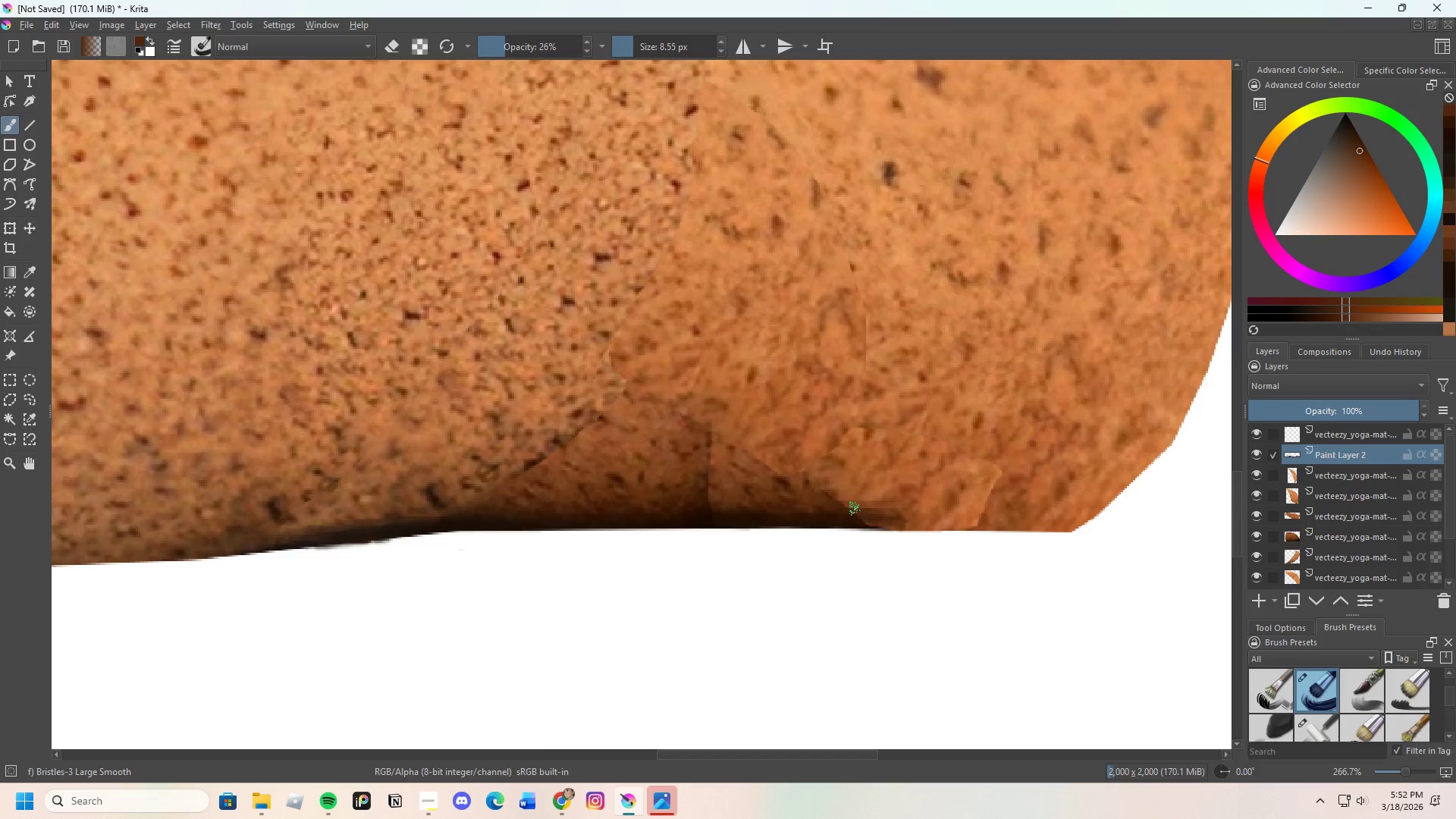 
left_click_drag(start_coordinate=[836, 510], to_coordinate=[910, 514])
 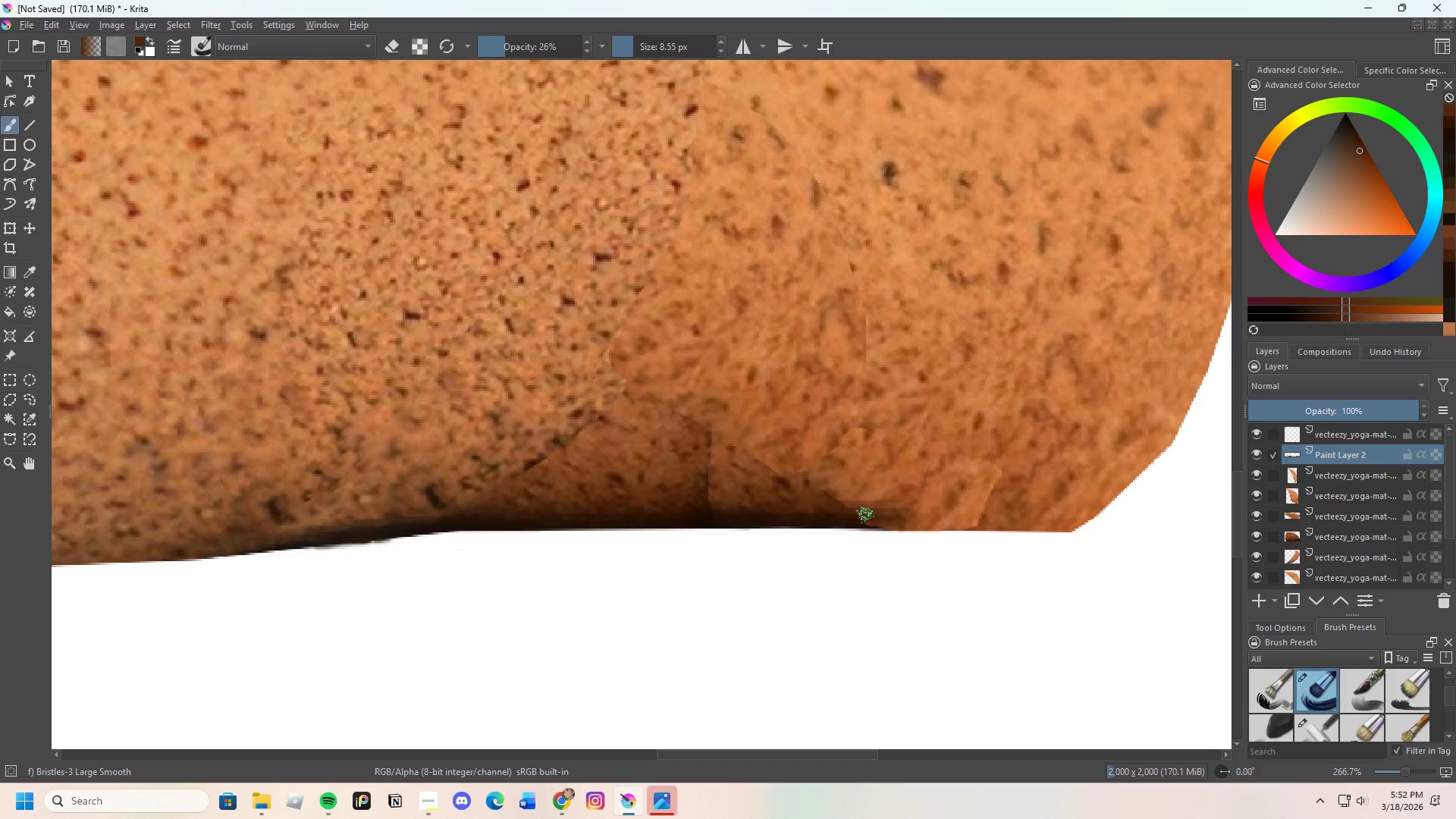 
left_click_drag(start_coordinate=[864, 515], to_coordinate=[895, 516])
 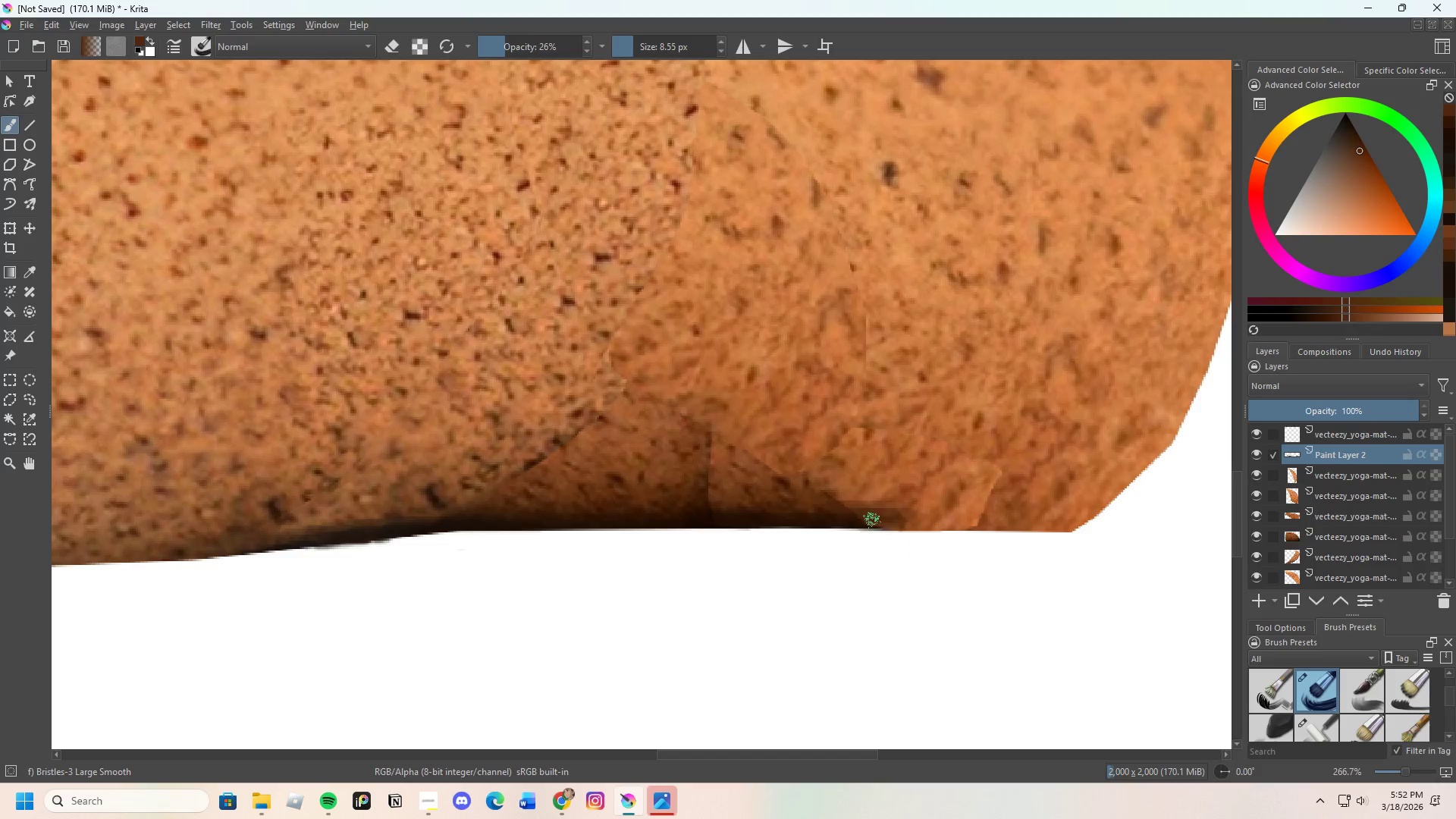 
left_click_drag(start_coordinate=[872, 520], to_coordinate=[896, 520])
 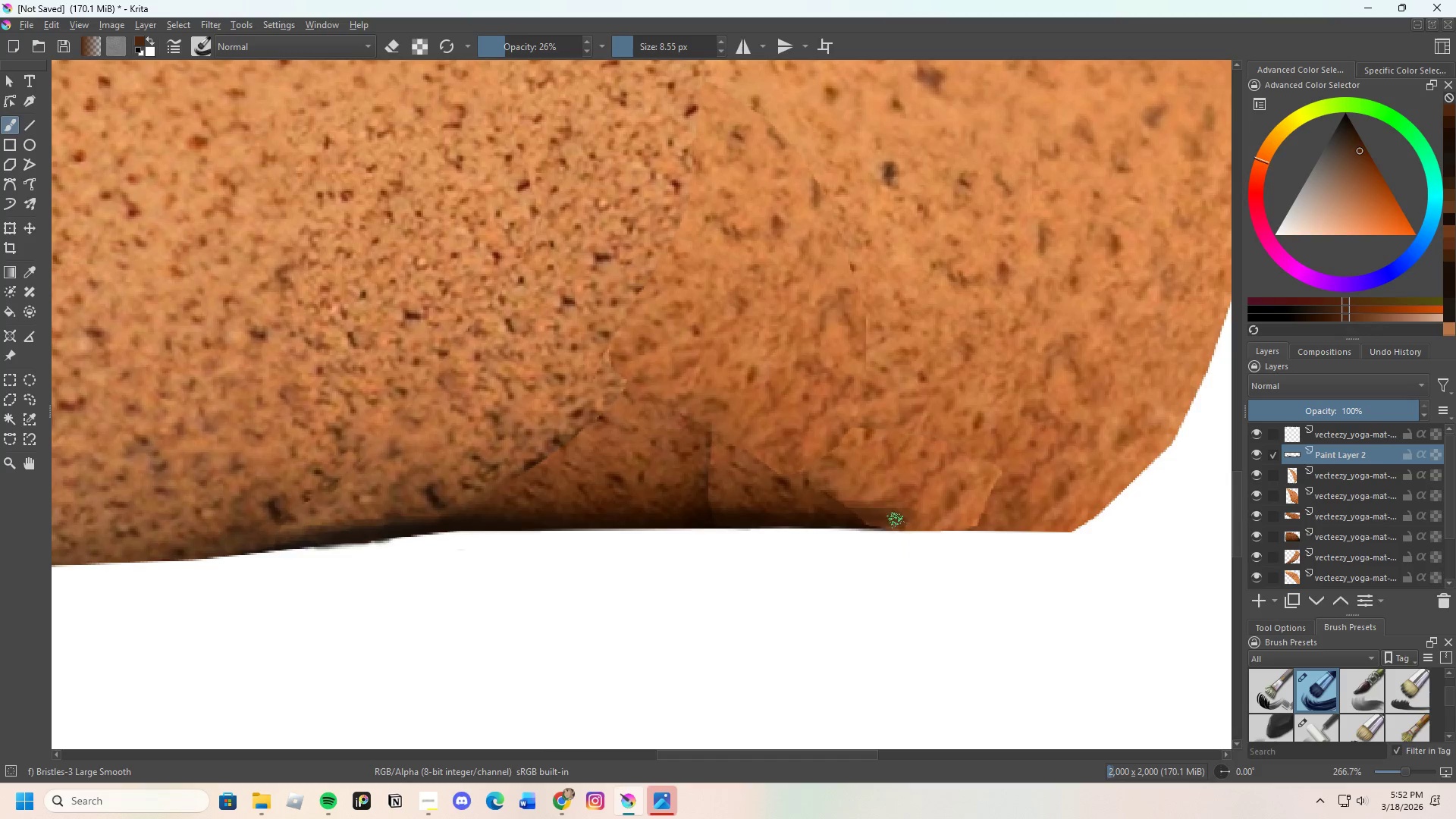 
left_click_drag(start_coordinate=[871, 523], to_coordinate=[913, 523])
 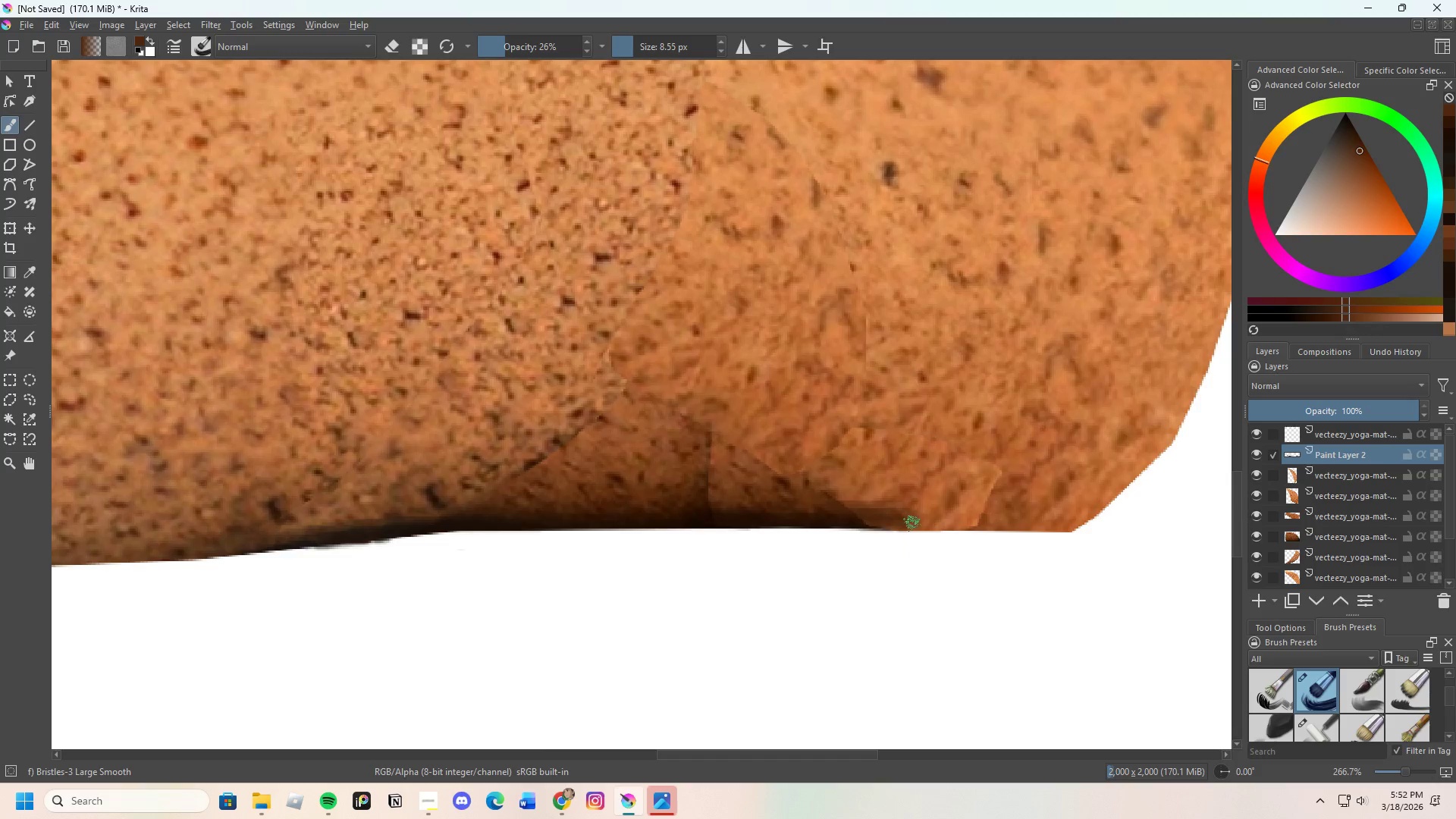 
hold_key(key=ControlLeft, duration=0.33)
 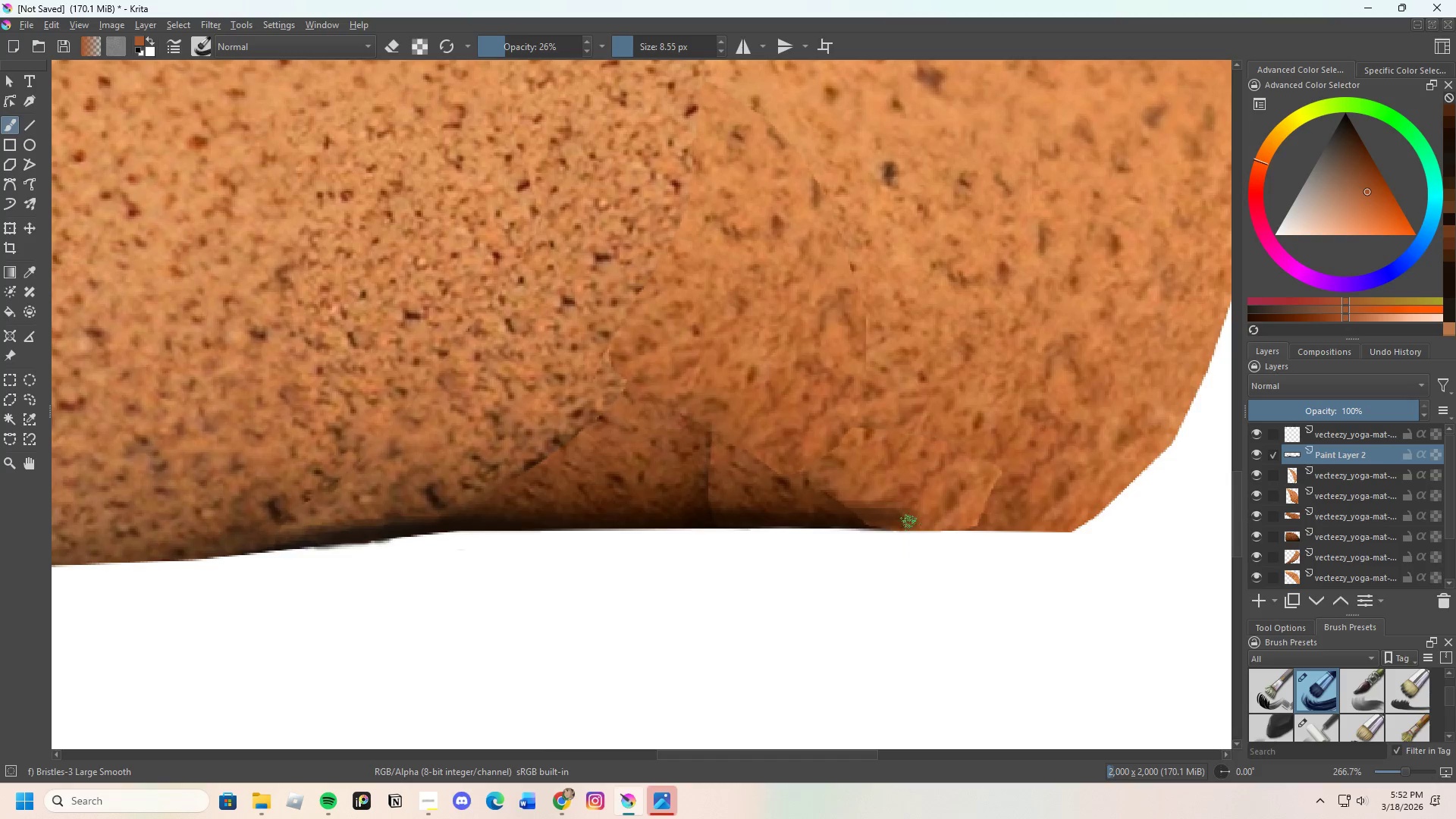 
left_click_drag(start_coordinate=[909, 522], to_coordinate=[900, 514])
 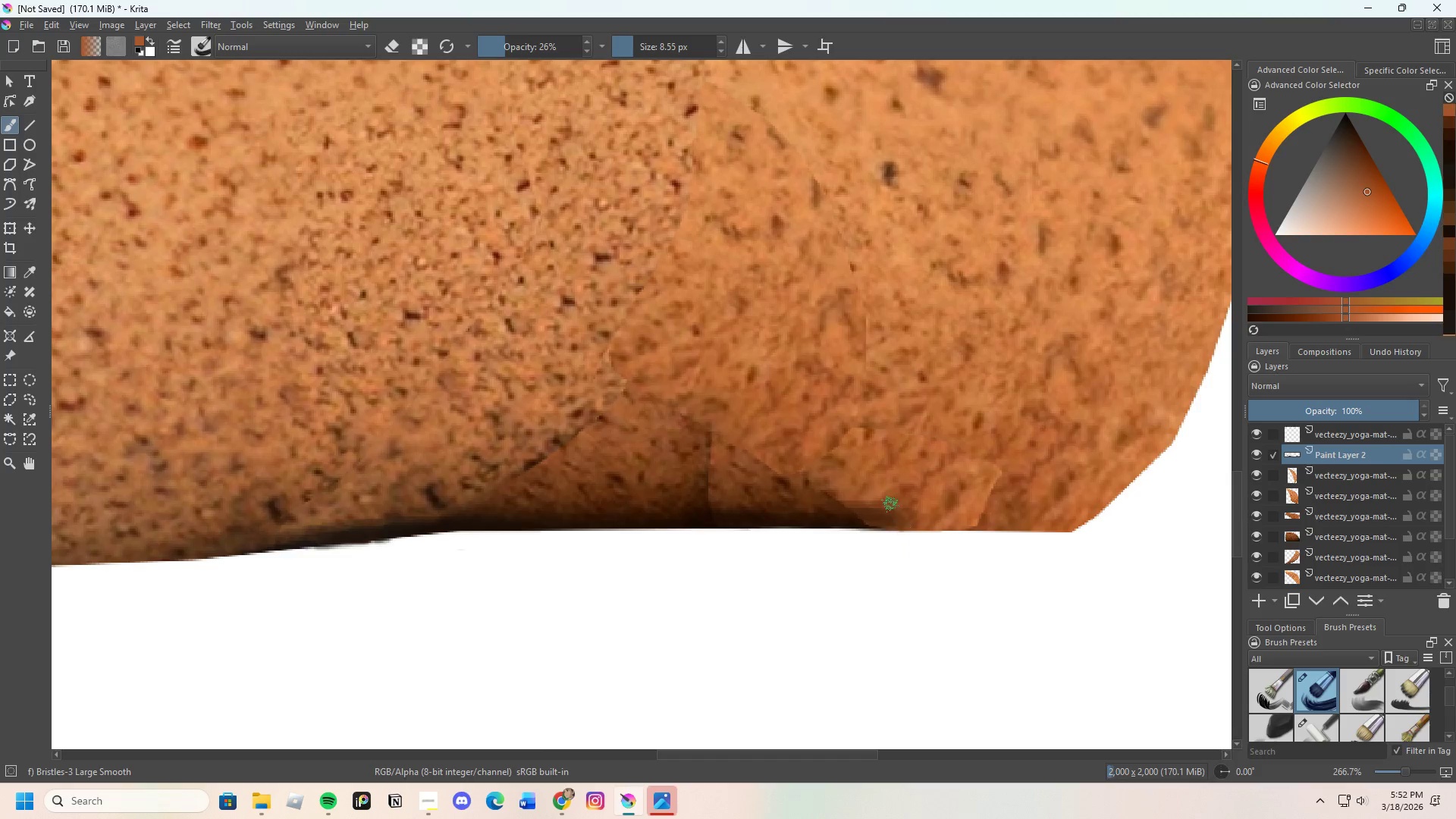 
left_click_drag(start_coordinate=[890, 507], to_coordinate=[905, 517])
 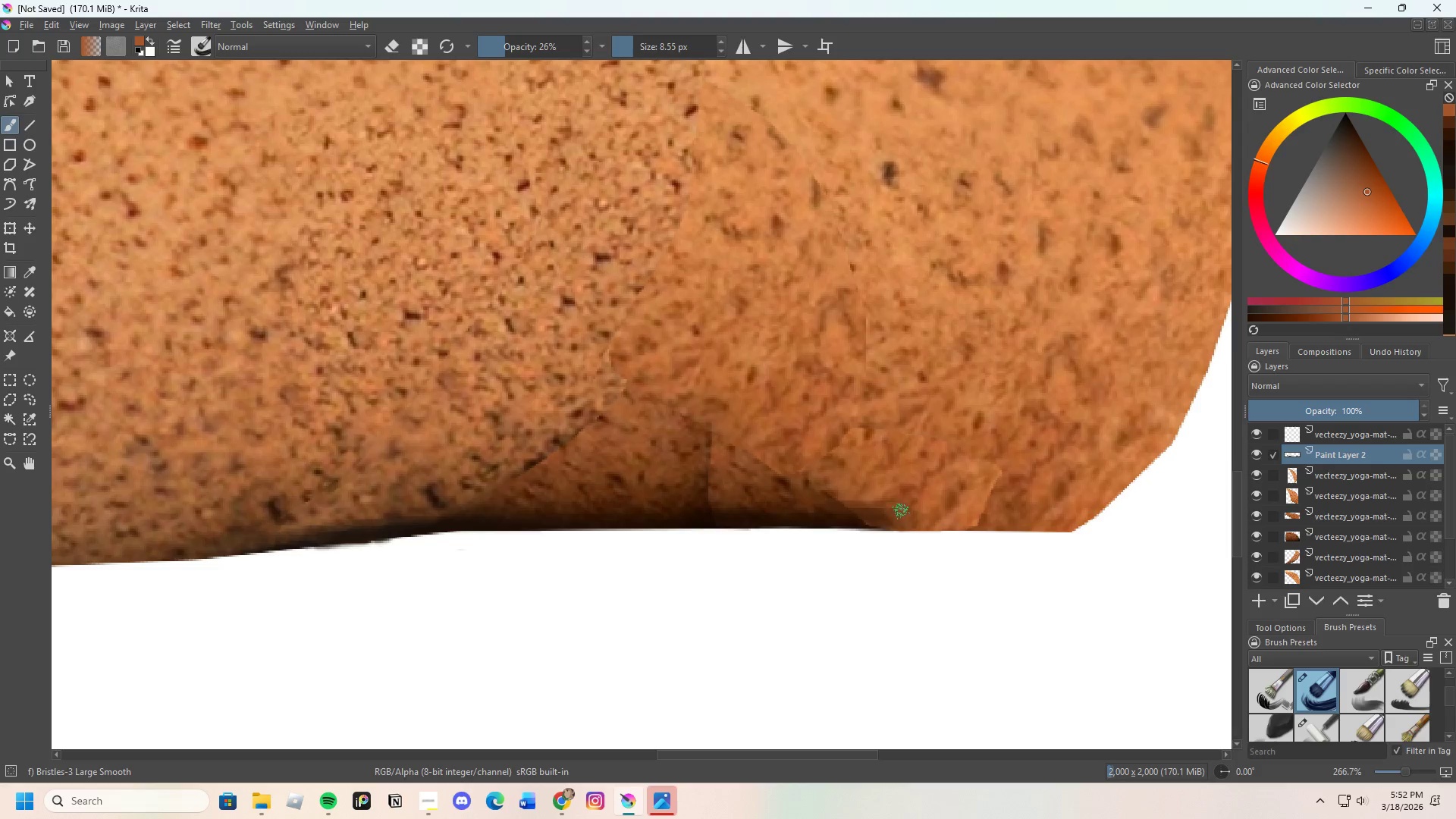 
left_click_drag(start_coordinate=[882, 505], to_coordinate=[882, 513])
 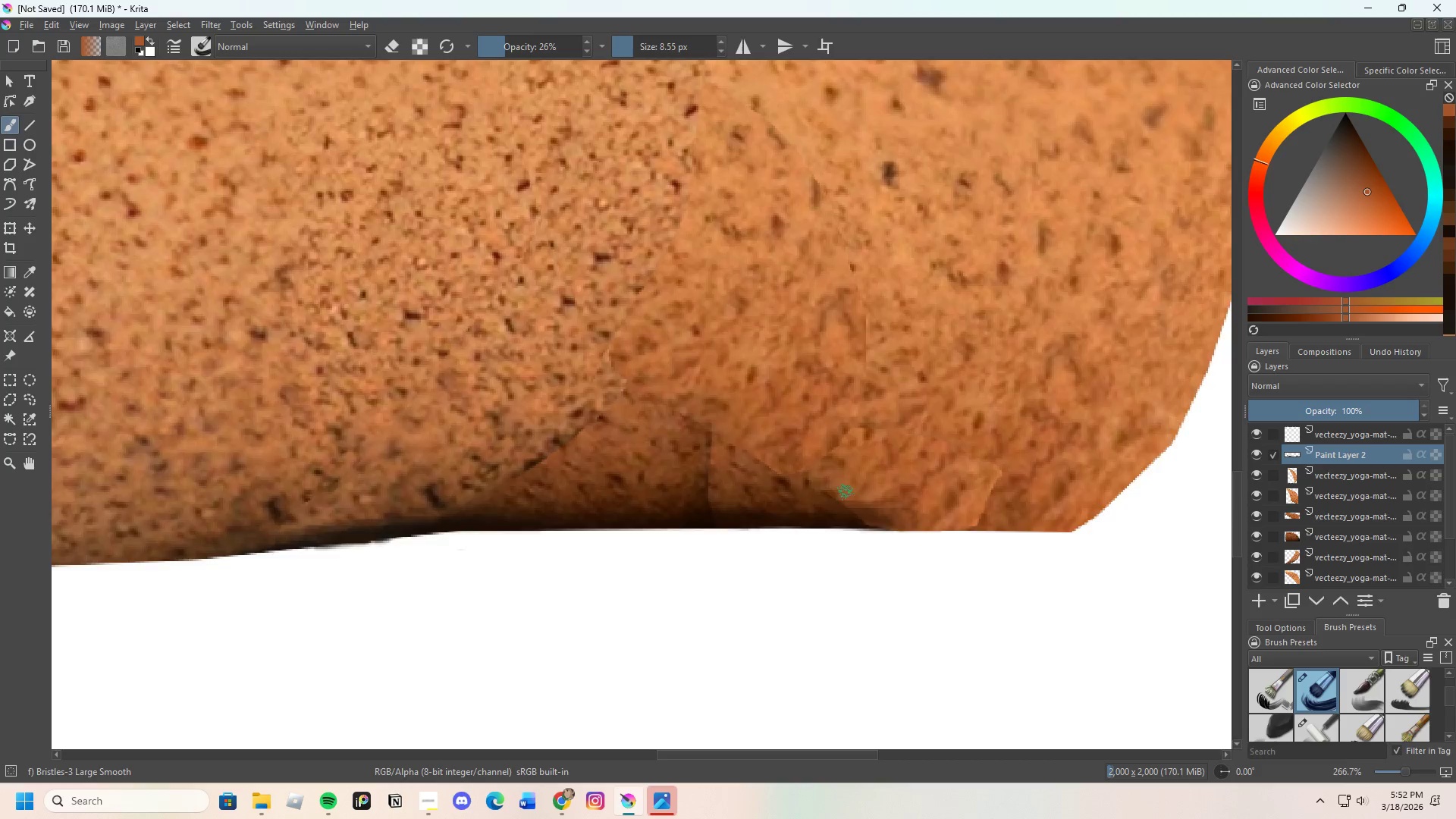 
hold_key(key=ControlLeft, duration=0.36)
 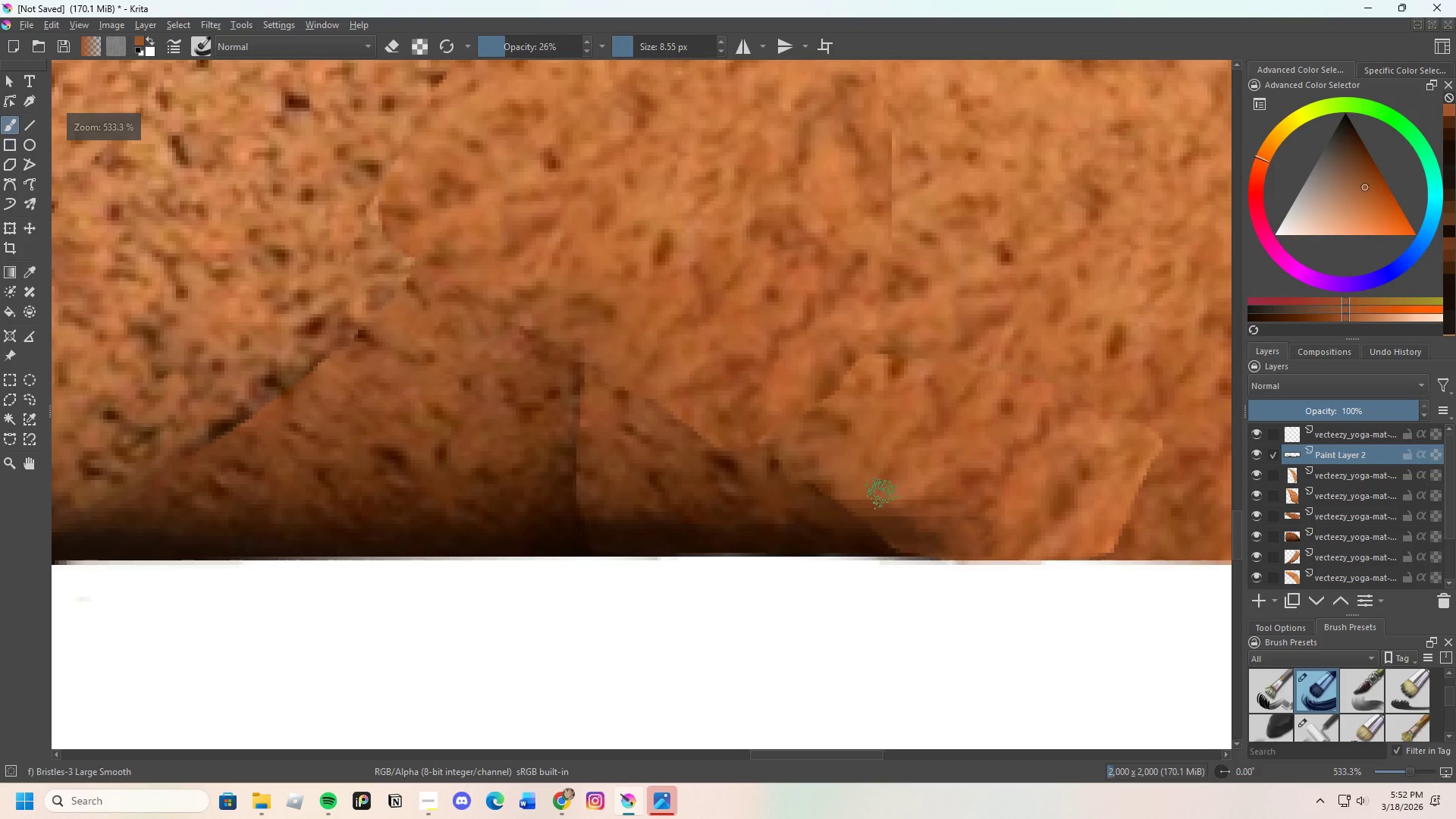 
scroll: coordinate [841, 501], scroll_direction: up, amount: 2.0
 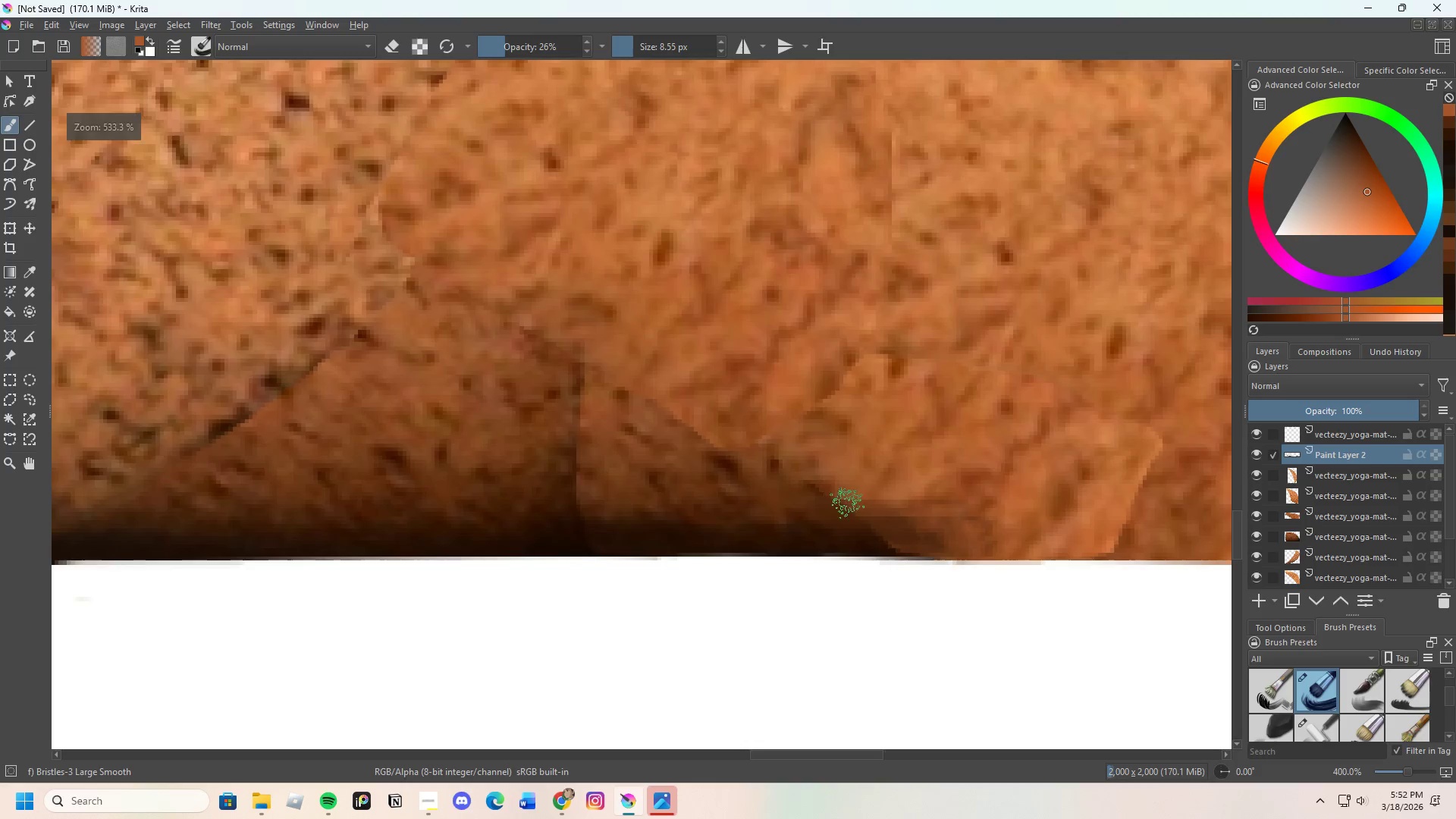 
left_click_drag(start_coordinate=[883, 503], to_coordinate=[861, 510])
 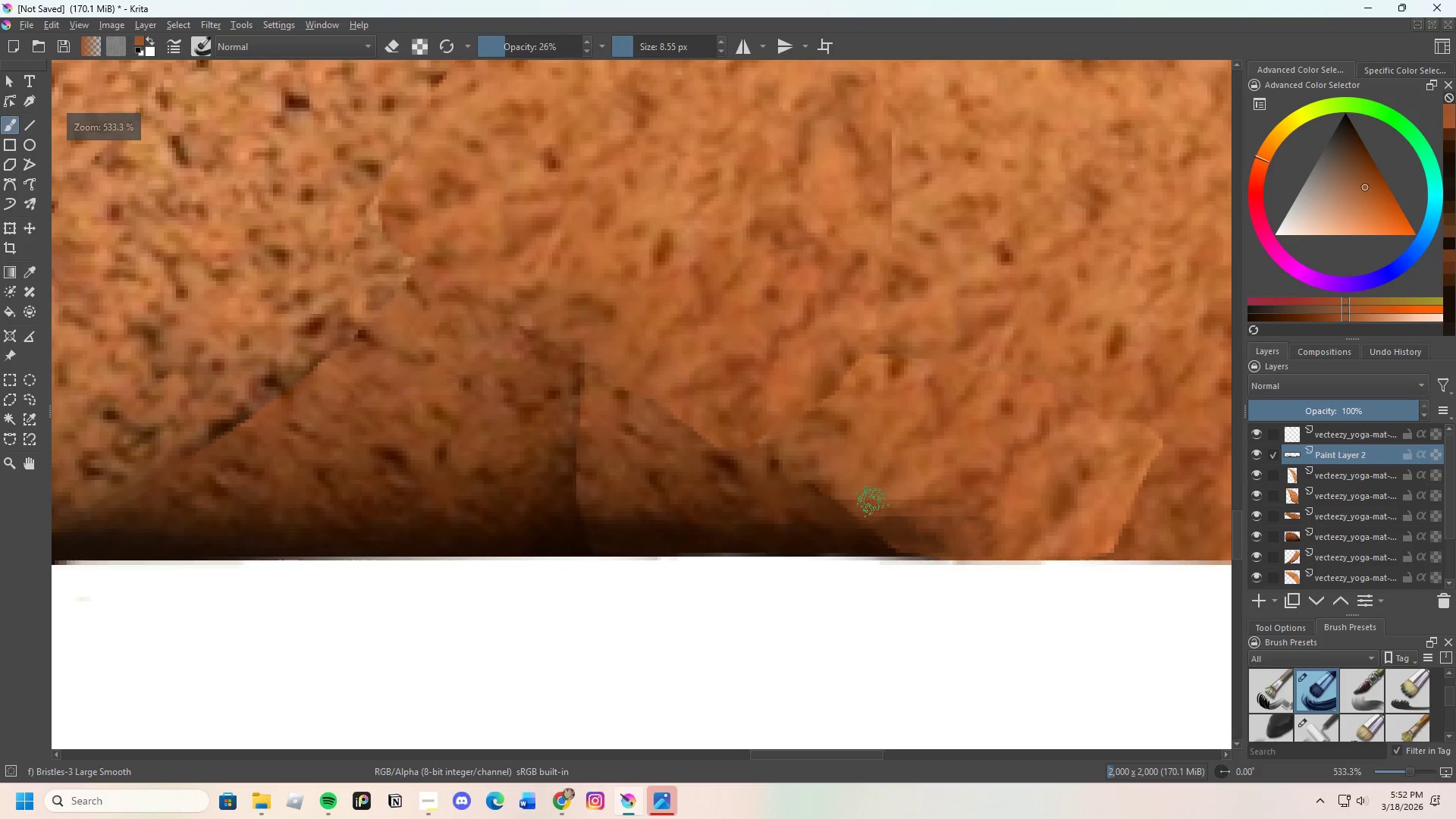 
left_click_drag(start_coordinate=[872, 501], to_coordinate=[849, 511])
 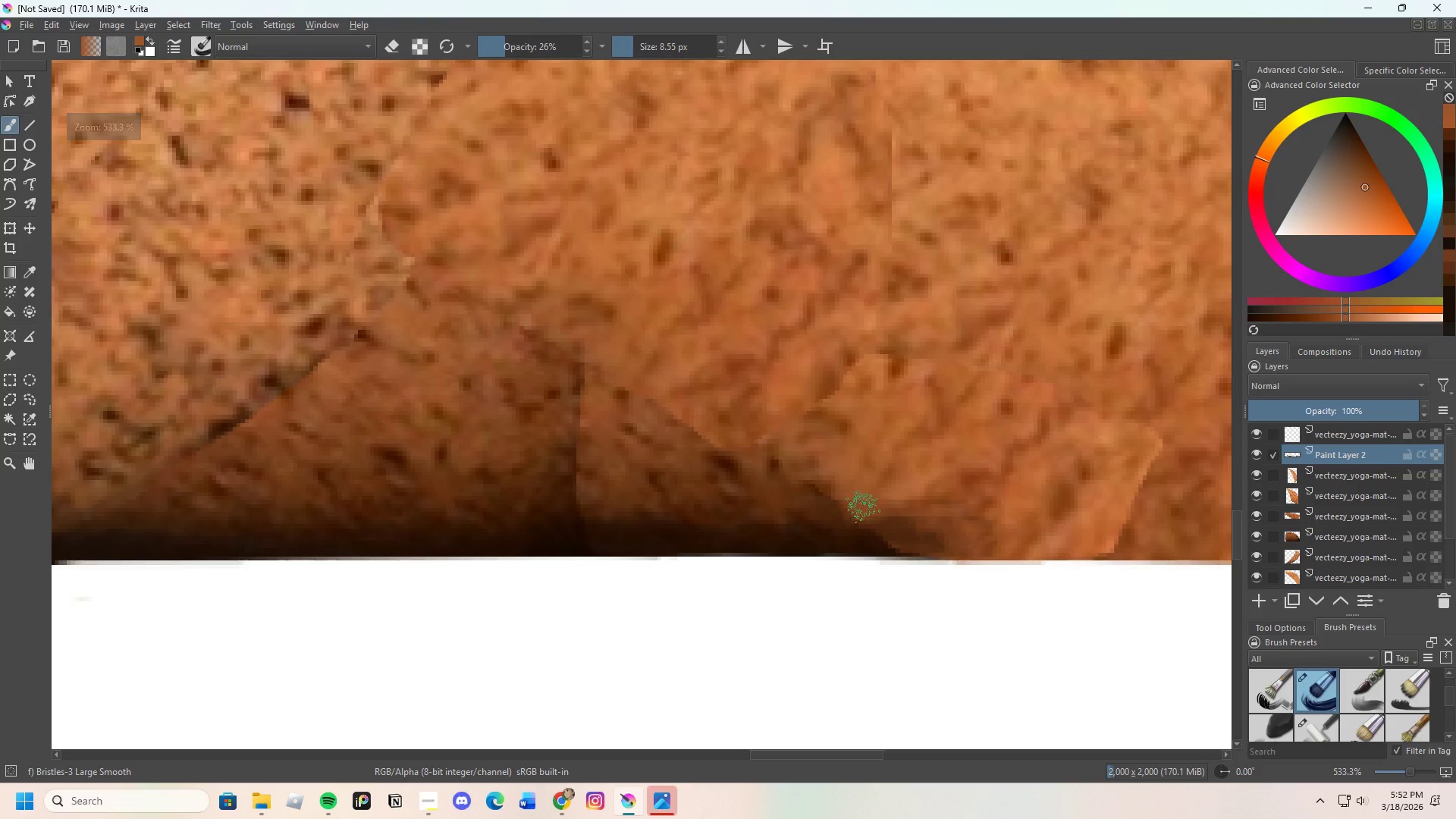 
left_click_drag(start_coordinate=[883, 511], to_coordinate=[943, 521])
 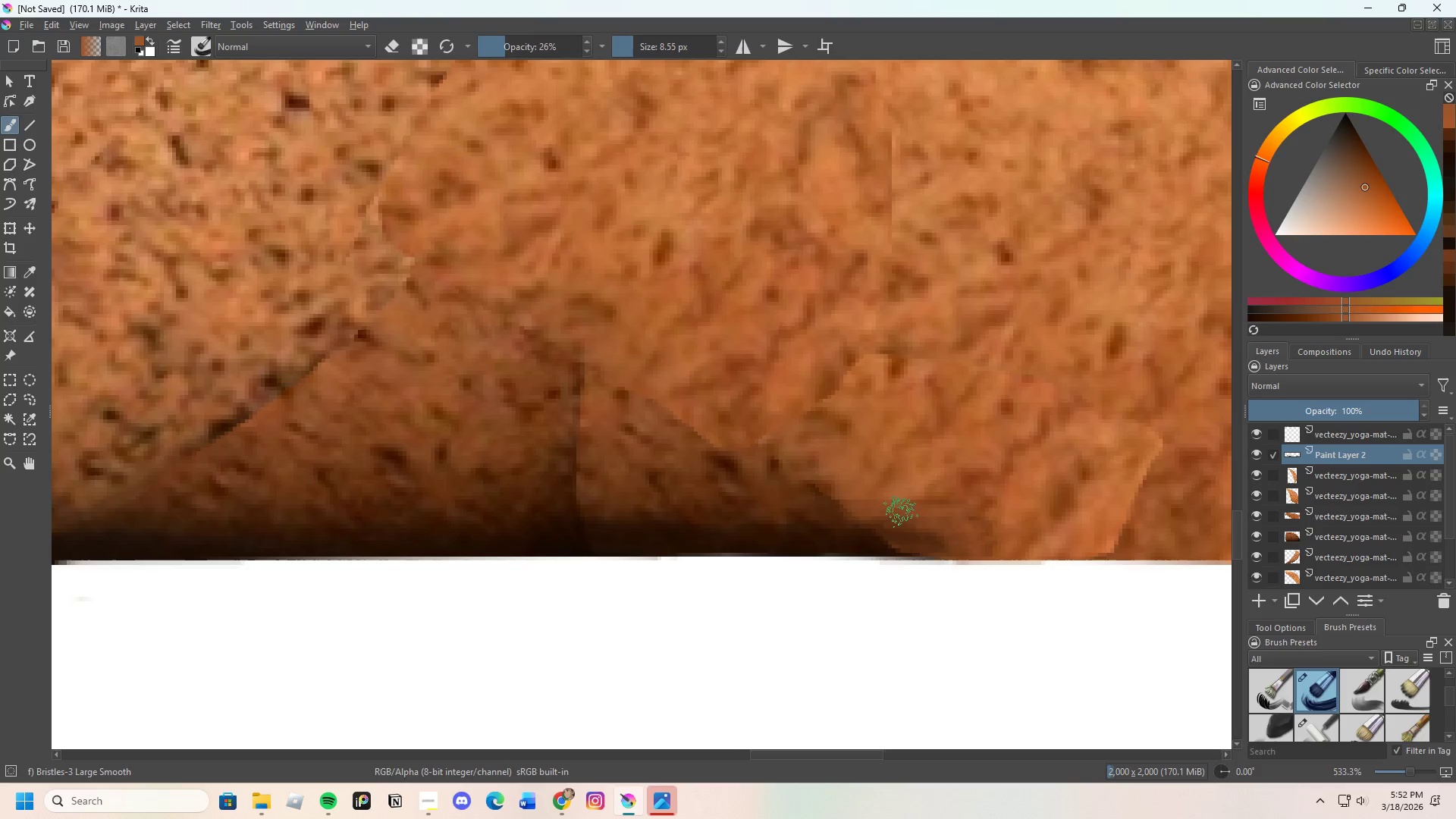 
left_click_drag(start_coordinate=[901, 512], to_coordinate=[929, 516])
 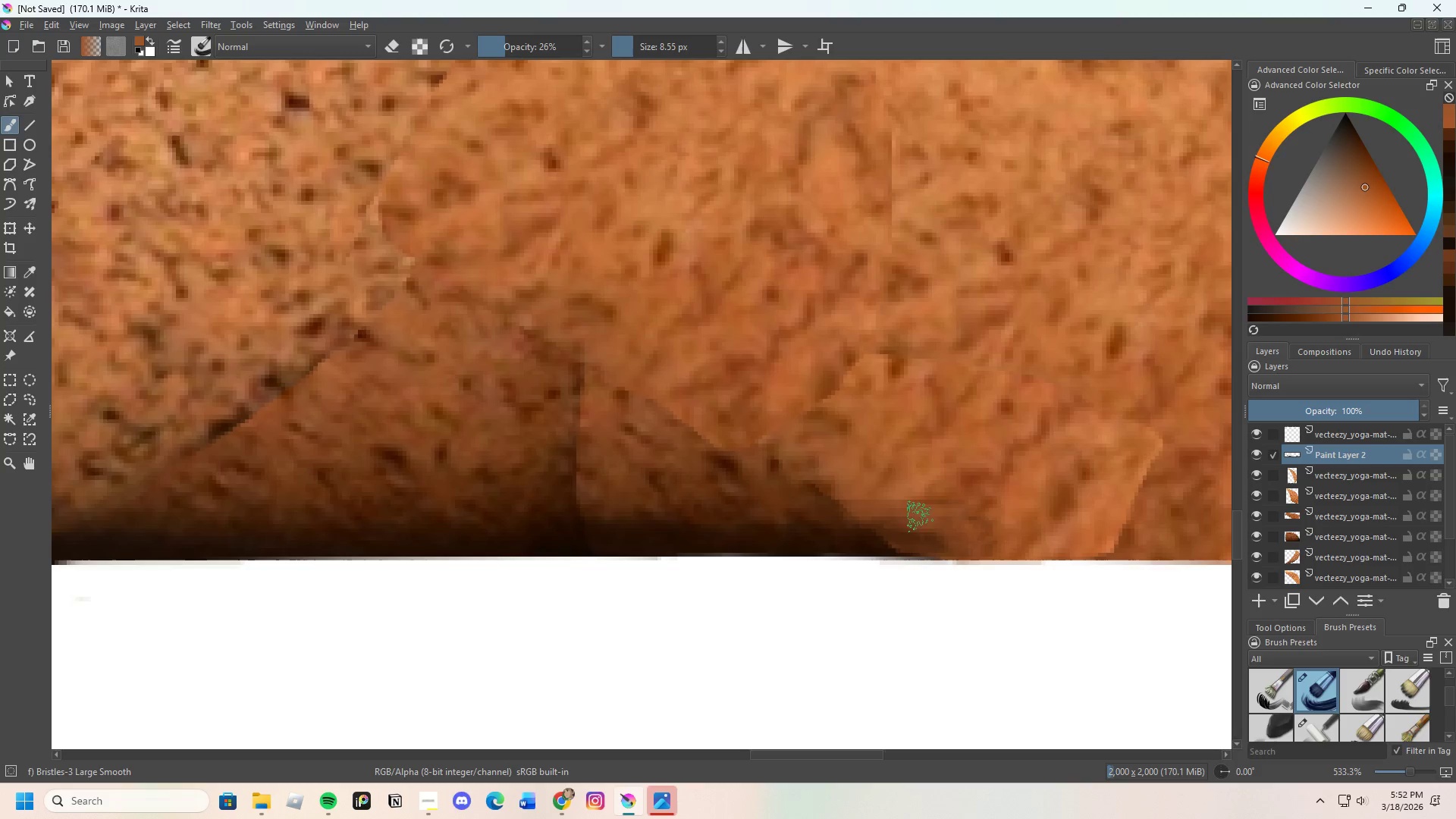 
left_click_drag(start_coordinate=[896, 526], to_coordinate=[938, 524])
 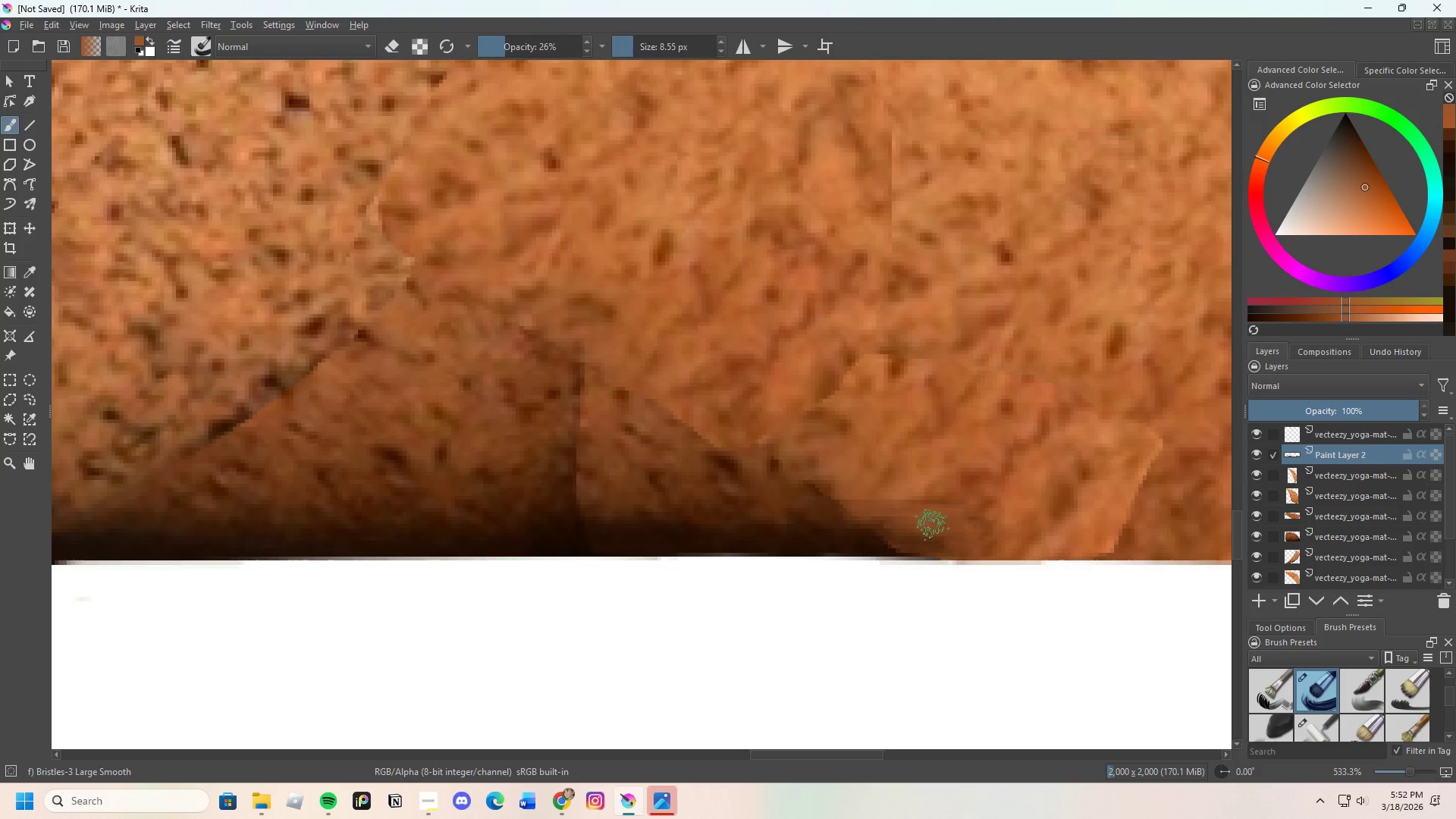 
hold_key(key=ControlLeft, duration=0.56)
left_click([846, 521])
 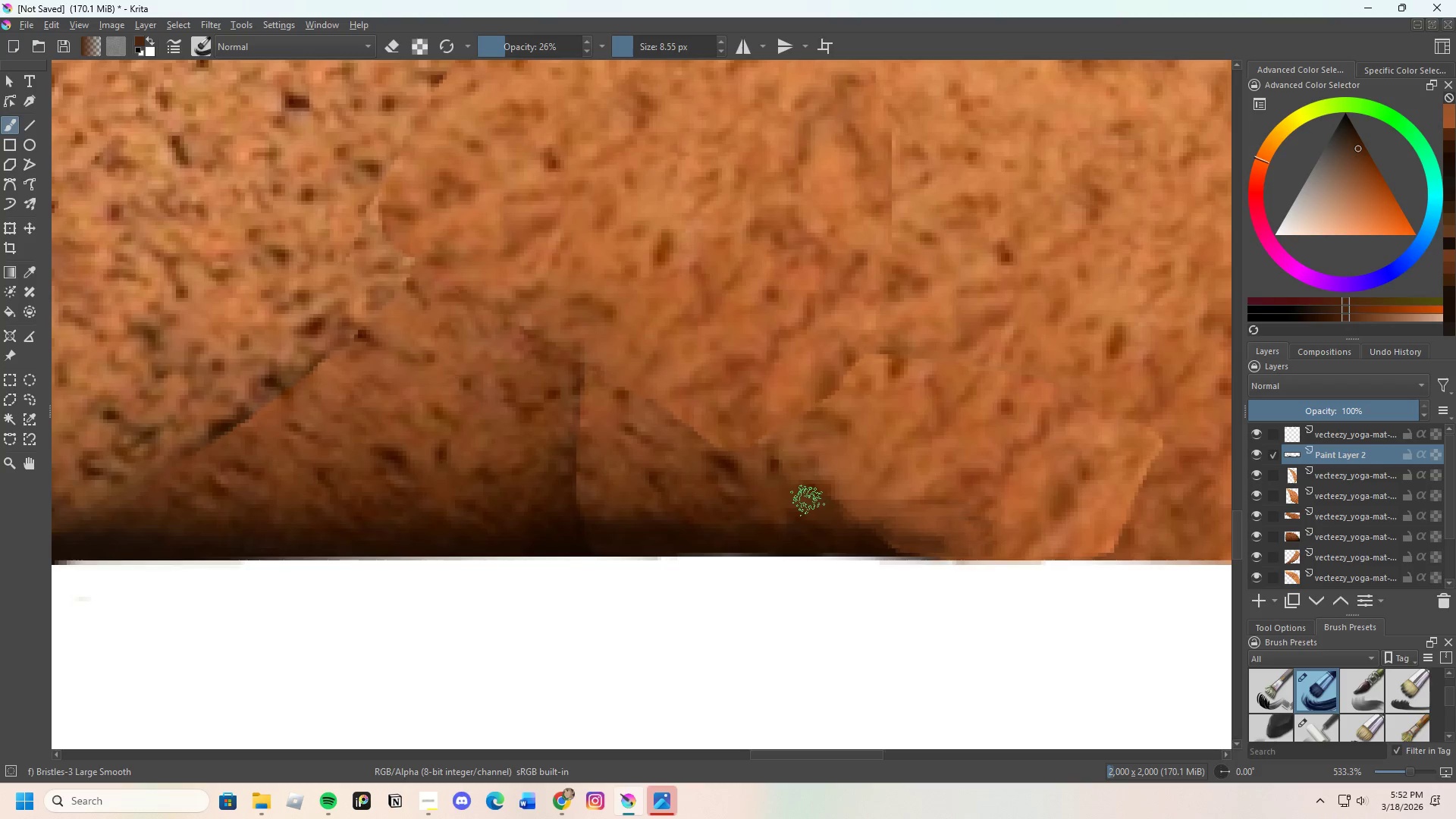 
hold_key(key=ControlLeft, duration=0.33)
 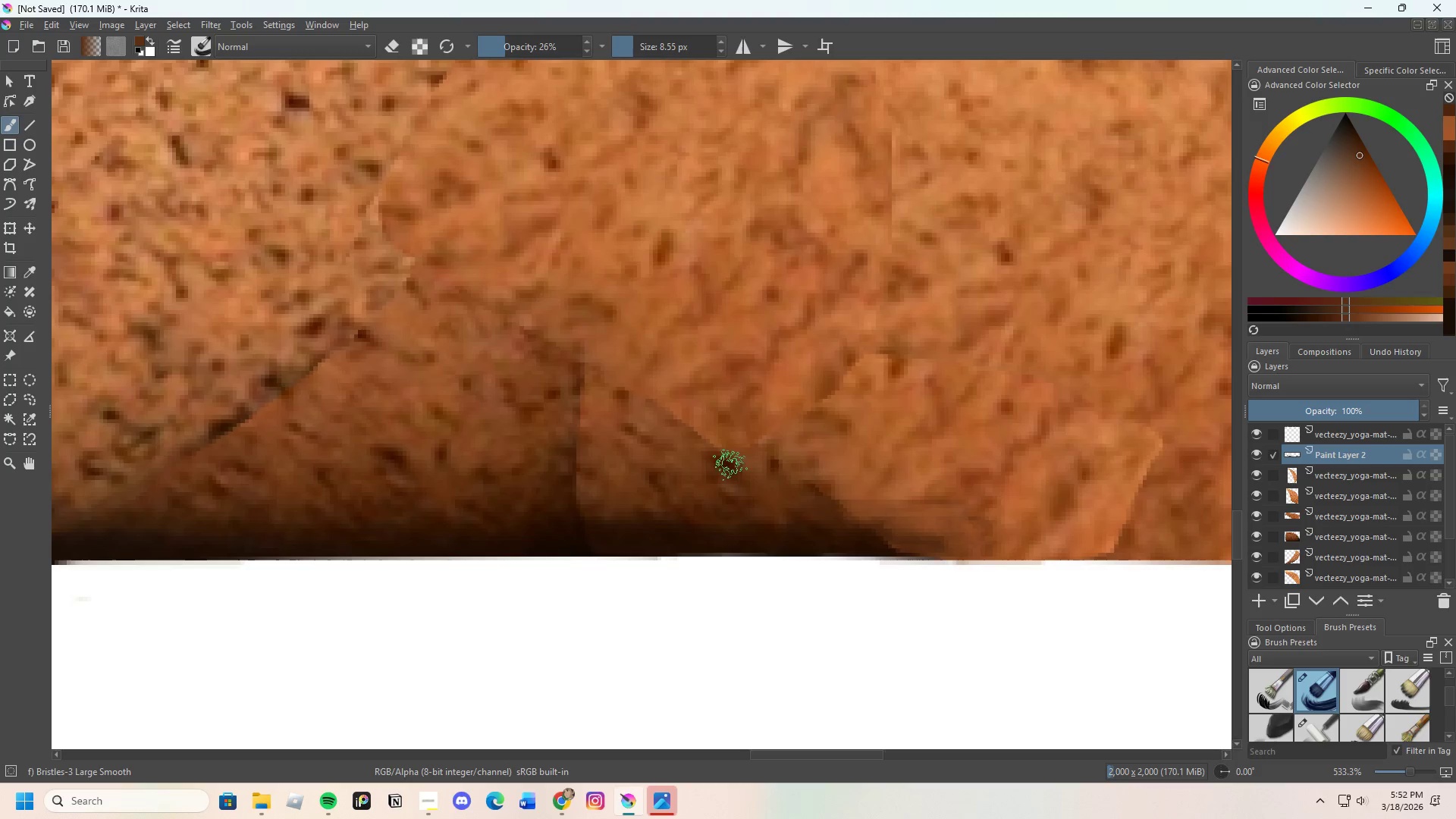 
hold_key(key=ControlLeft, duration=0.62)
left_click([695, 440])
 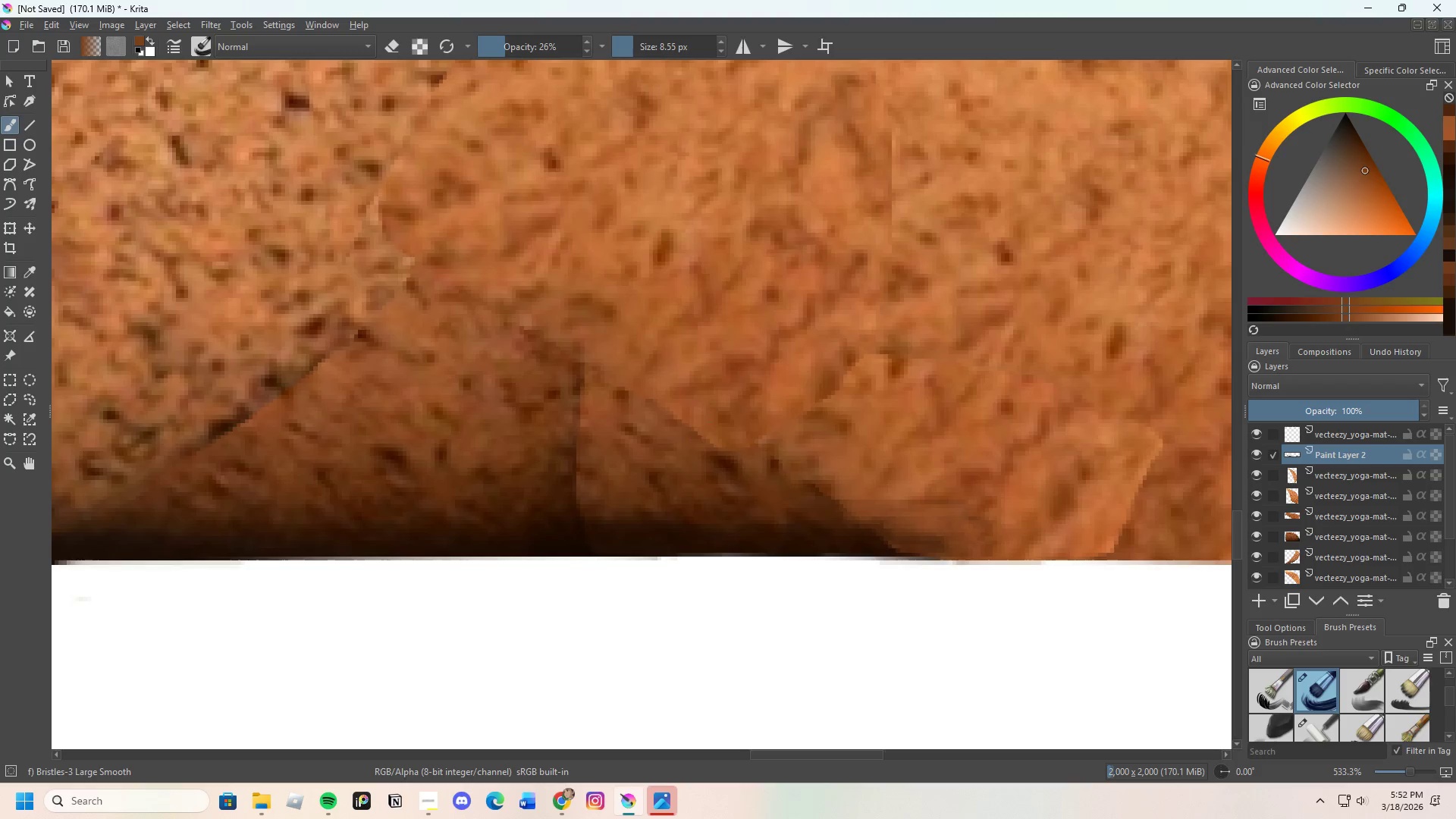 
left_click_drag(start_coordinate=[693, 433], to_coordinate=[720, 450])
 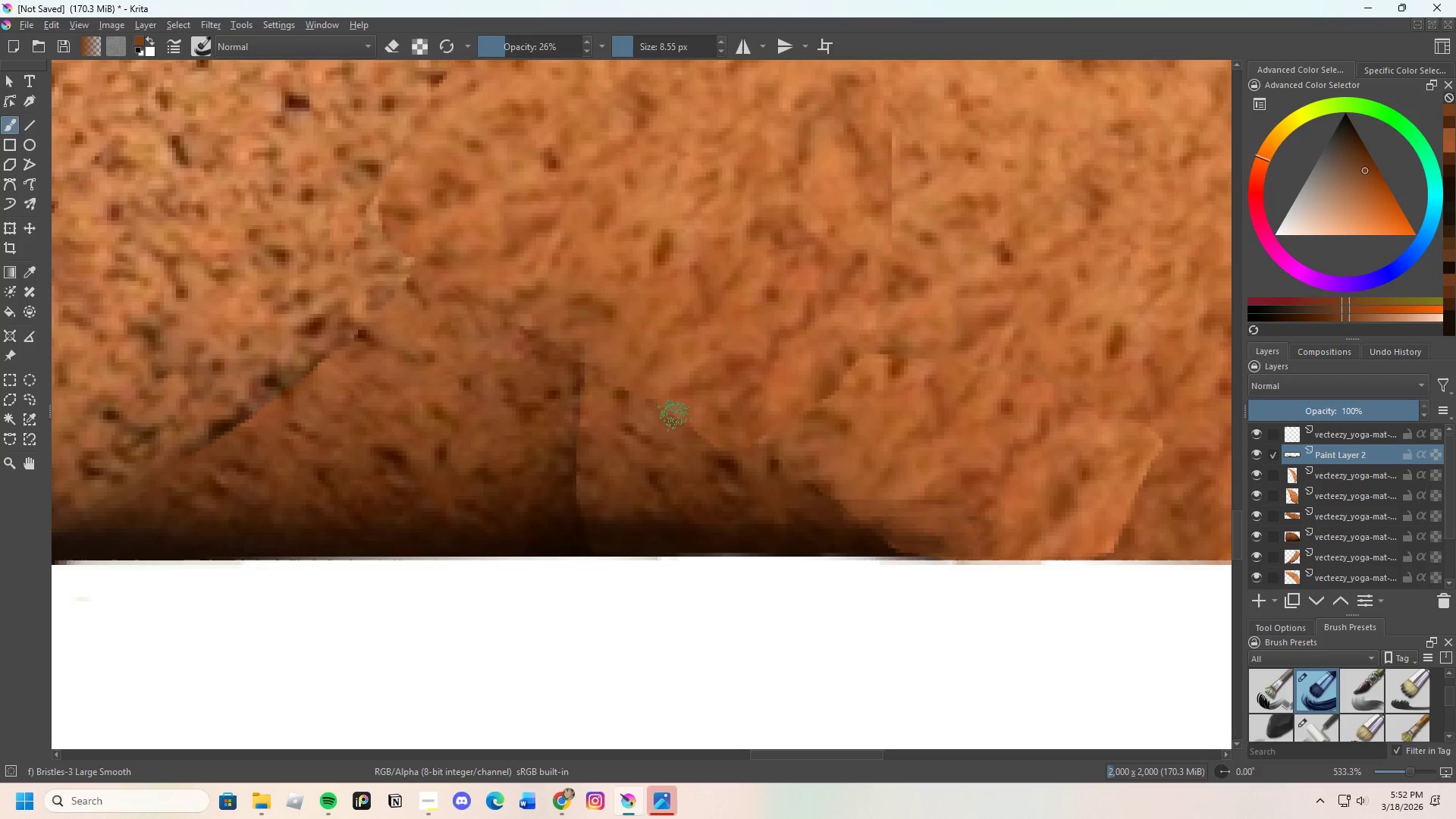 
left_click_drag(start_coordinate=[676, 421], to_coordinate=[704, 443])
 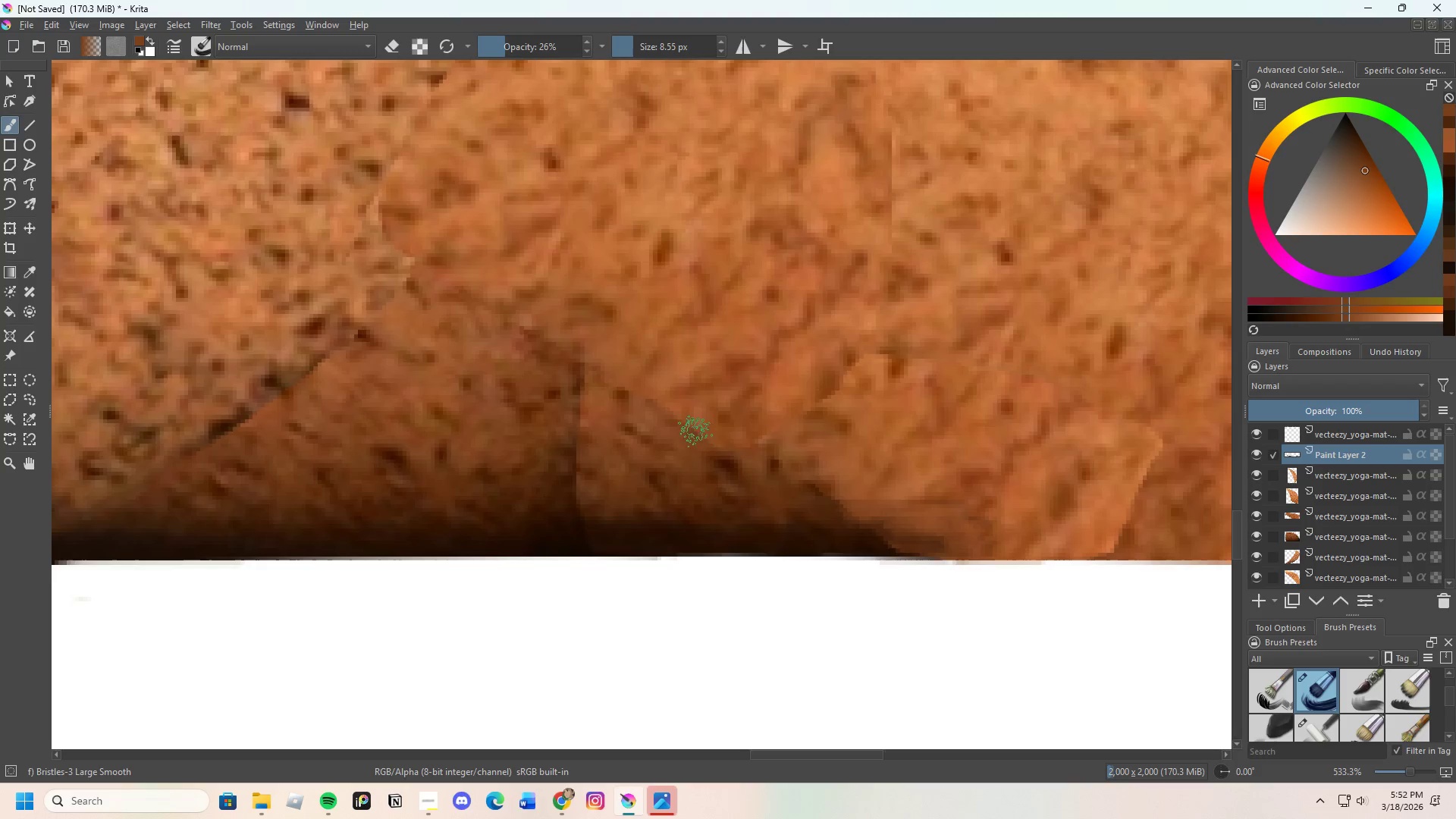 
left_click_drag(start_coordinate=[706, 441], to_coordinate=[714, 438])
 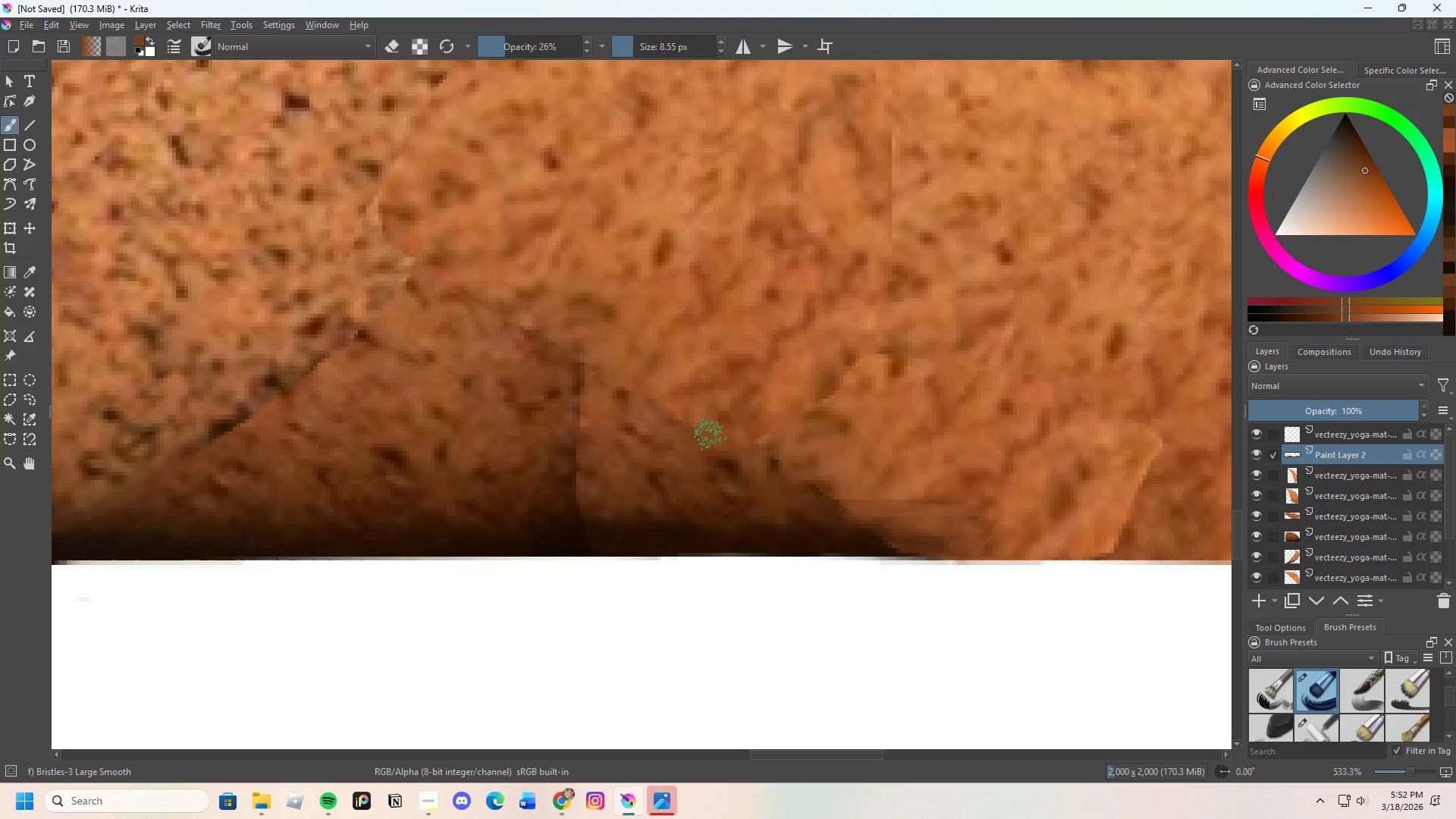 
left_click_drag(start_coordinate=[690, 435], to_coordinate=[696, 441])
 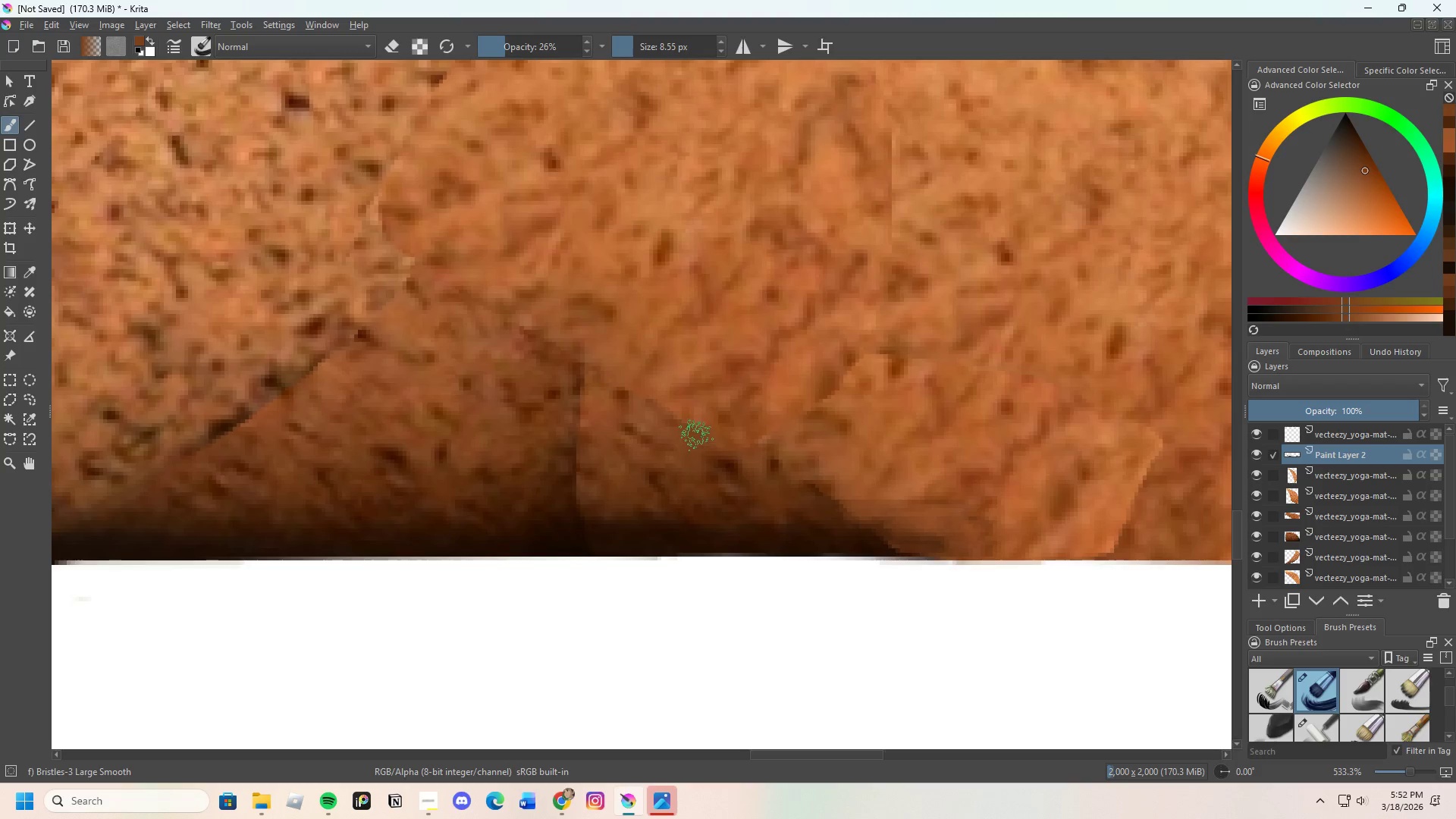 
left_click_drag(start_coordinate=[699, 438], to_coordinate=[698, 414])
 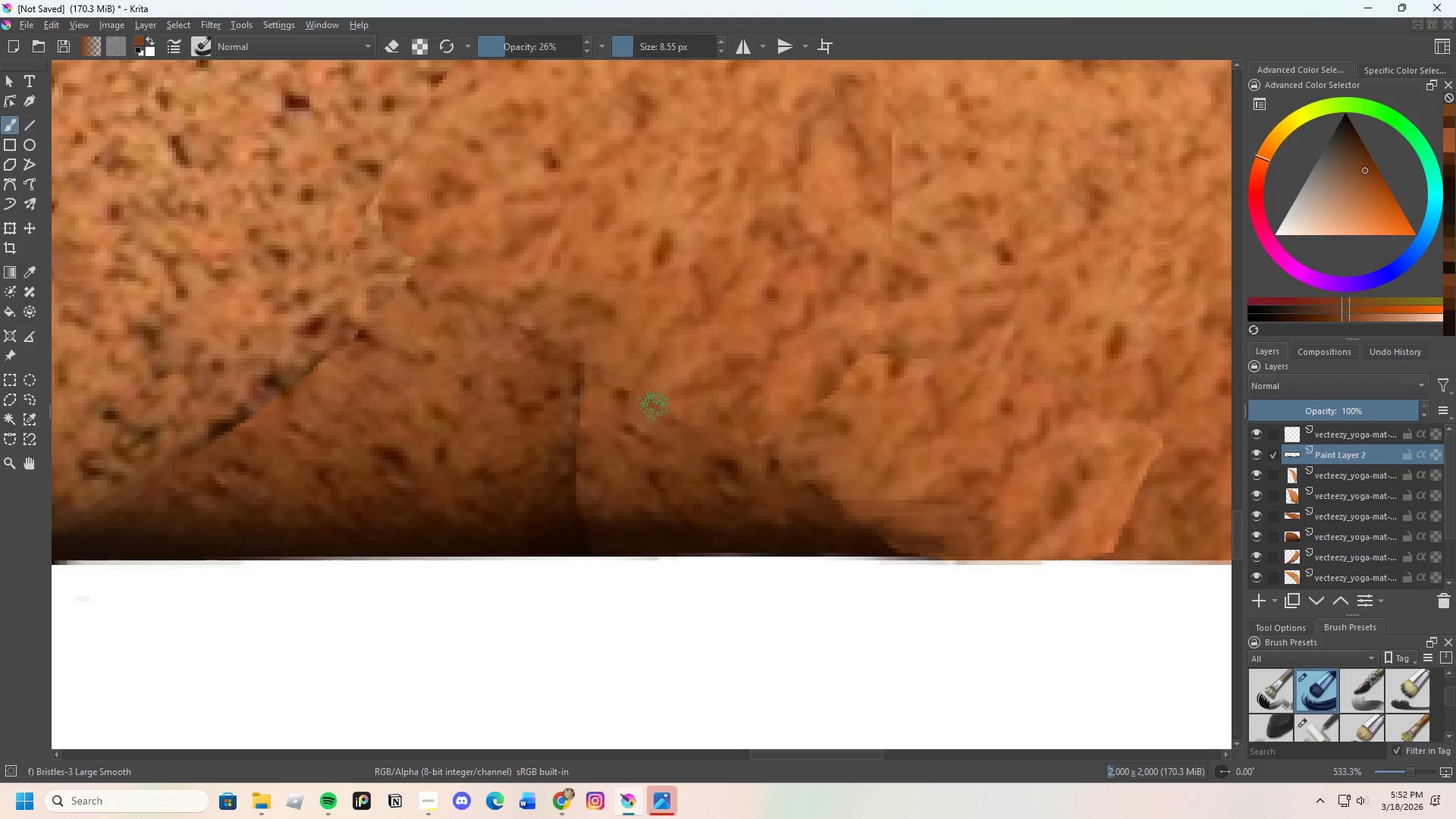 
key(Control+ControlLeft)
 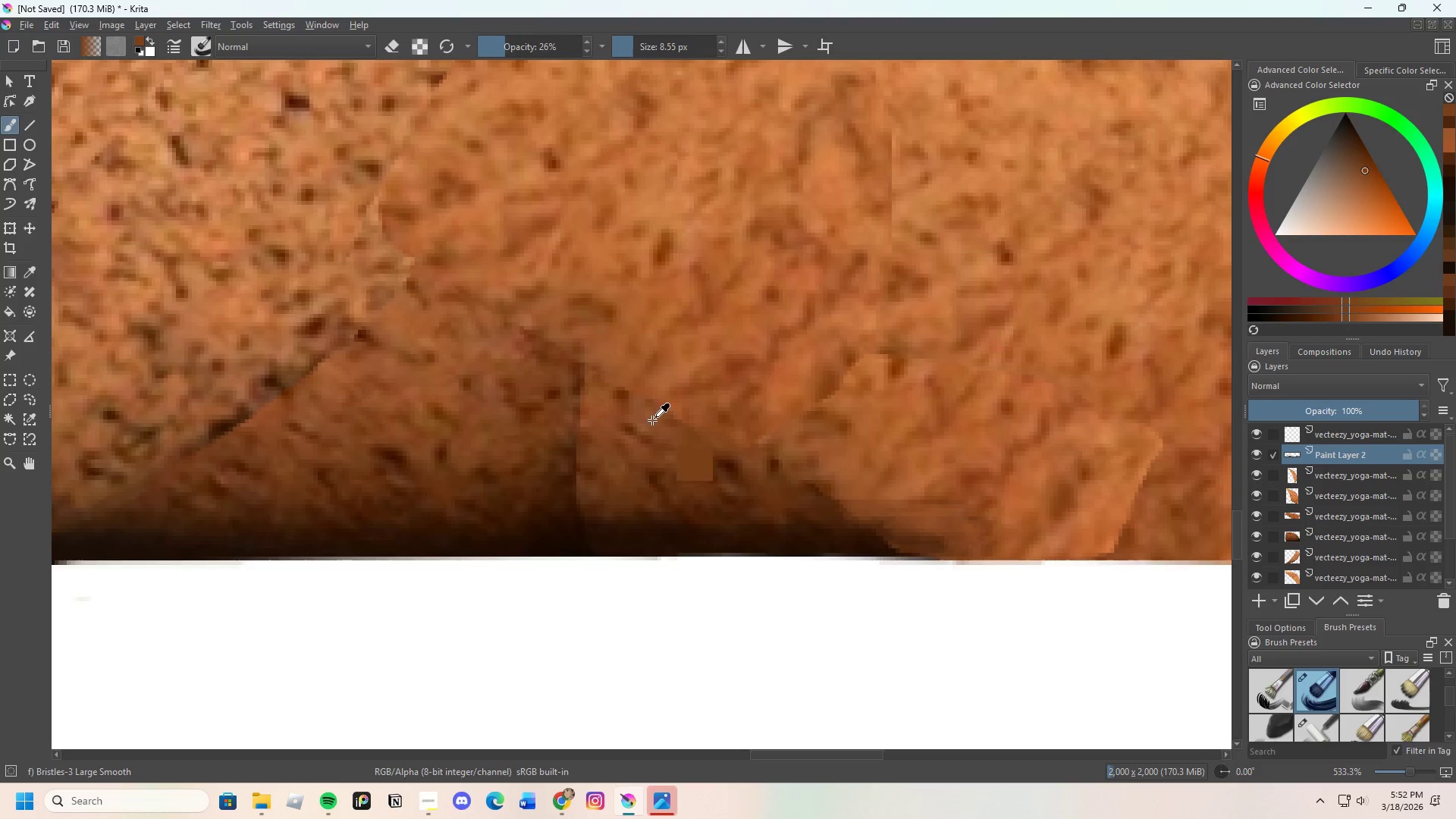 
left_click_drag(start_coordinate=[653, 420], to_coordinate=[657, 419])
 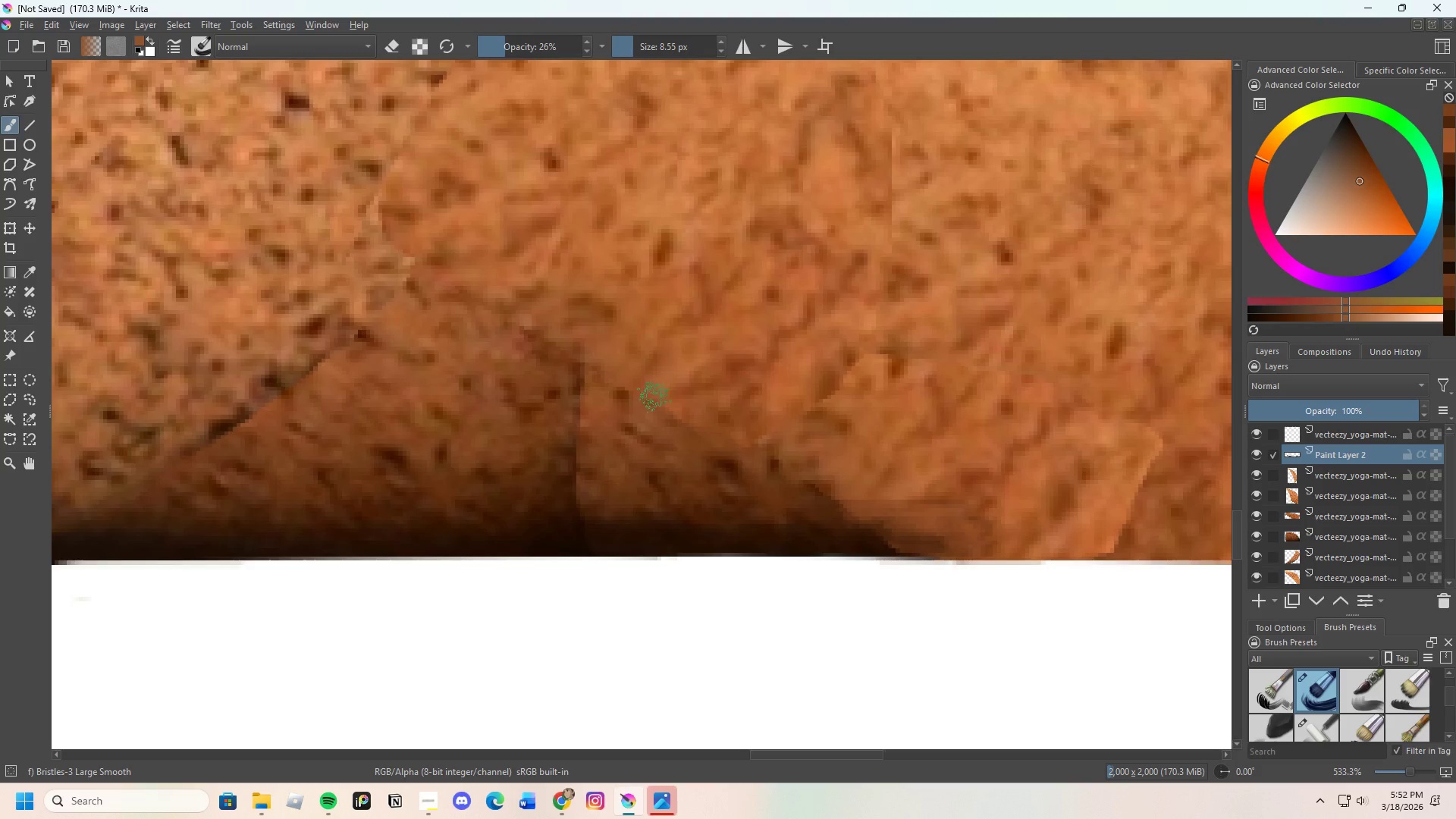 
left_click_drag(start_coordinate=[656, 400], to_coordinate=[686, 416])
 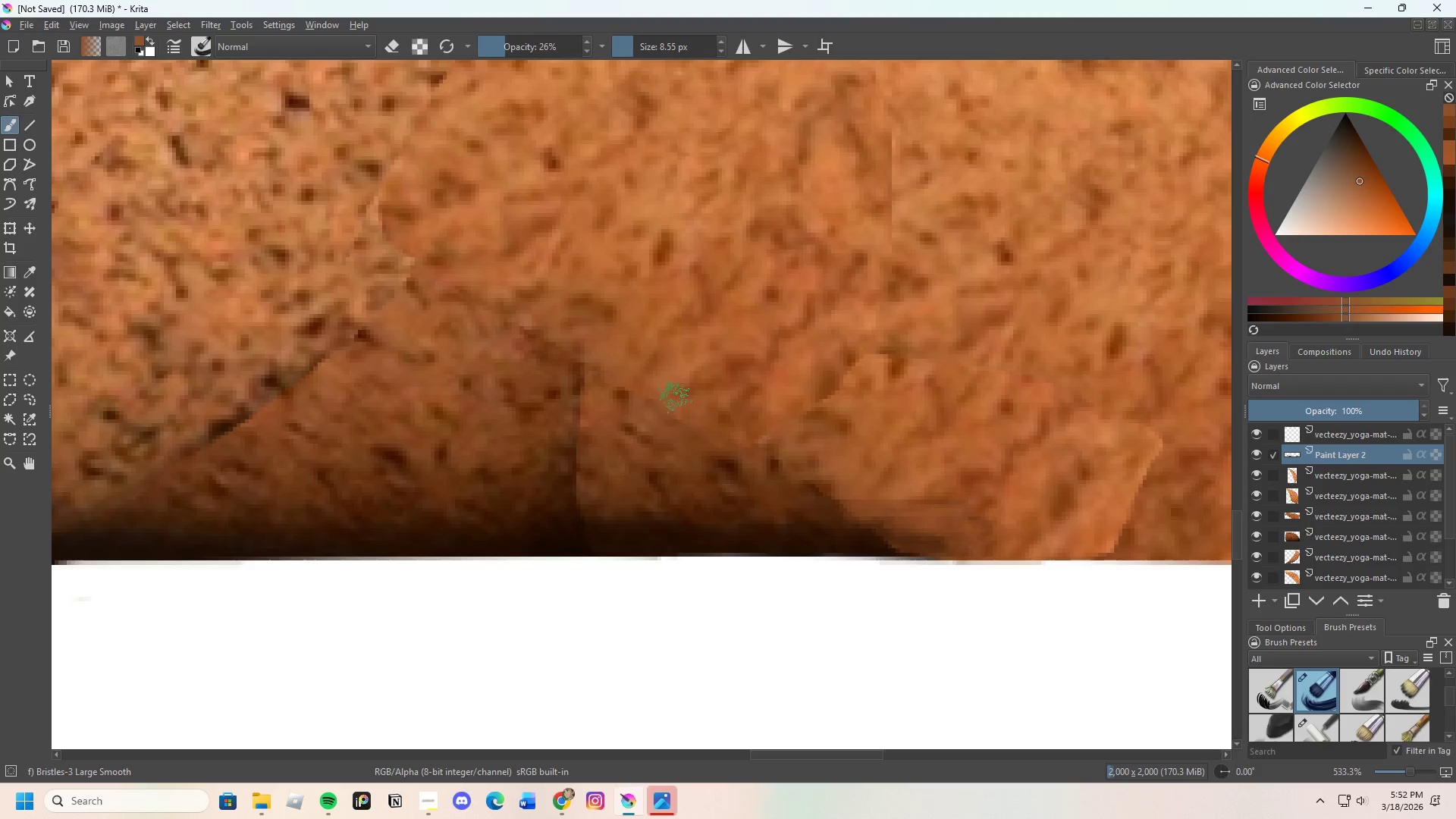 
left_click_drag(start_coordinate=[677, 403], to_coordinate=[700, 416])
 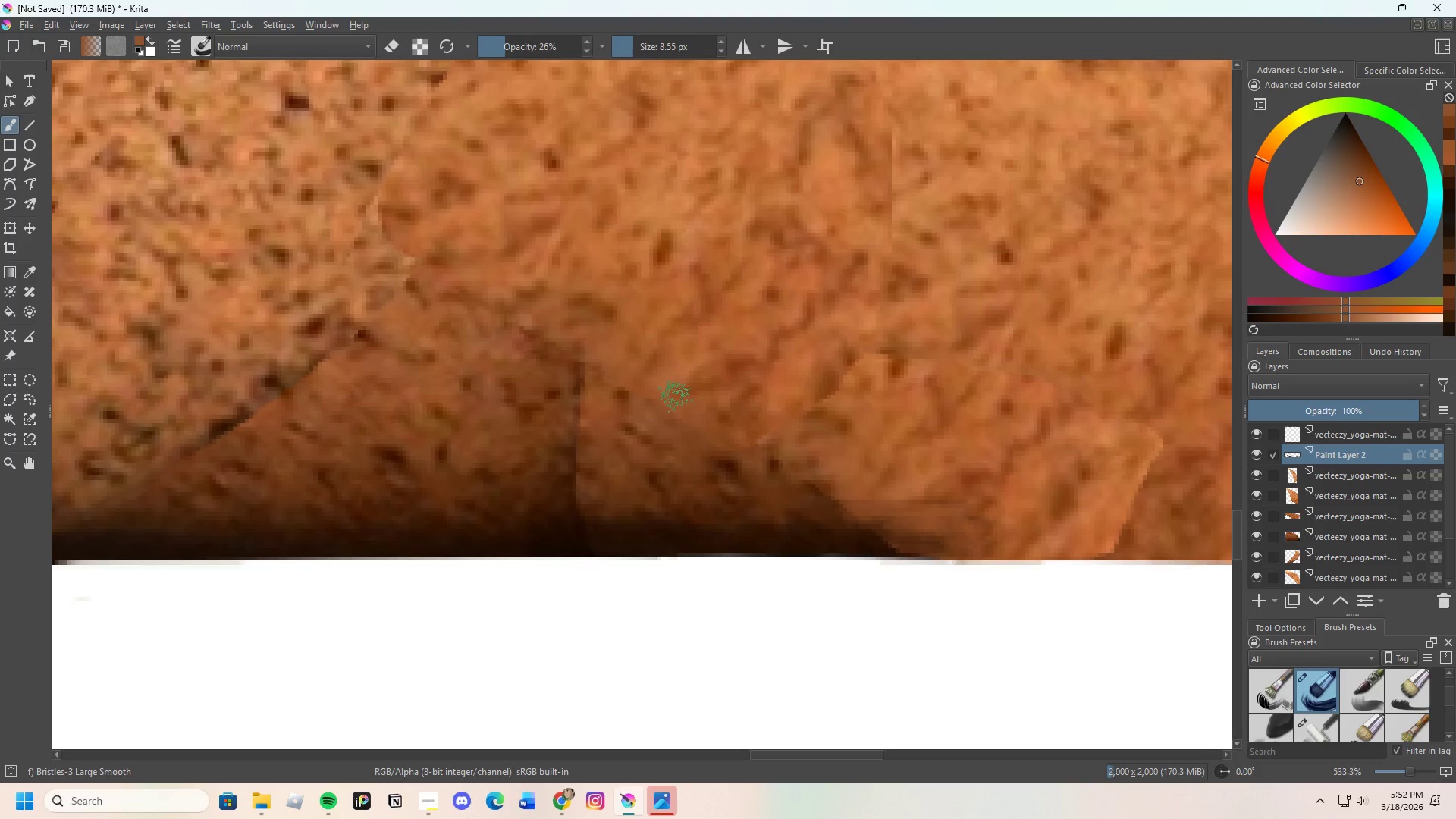 
left_click_drag(start_coordinate=[672, 403], to_coordinate=[661, 405])
 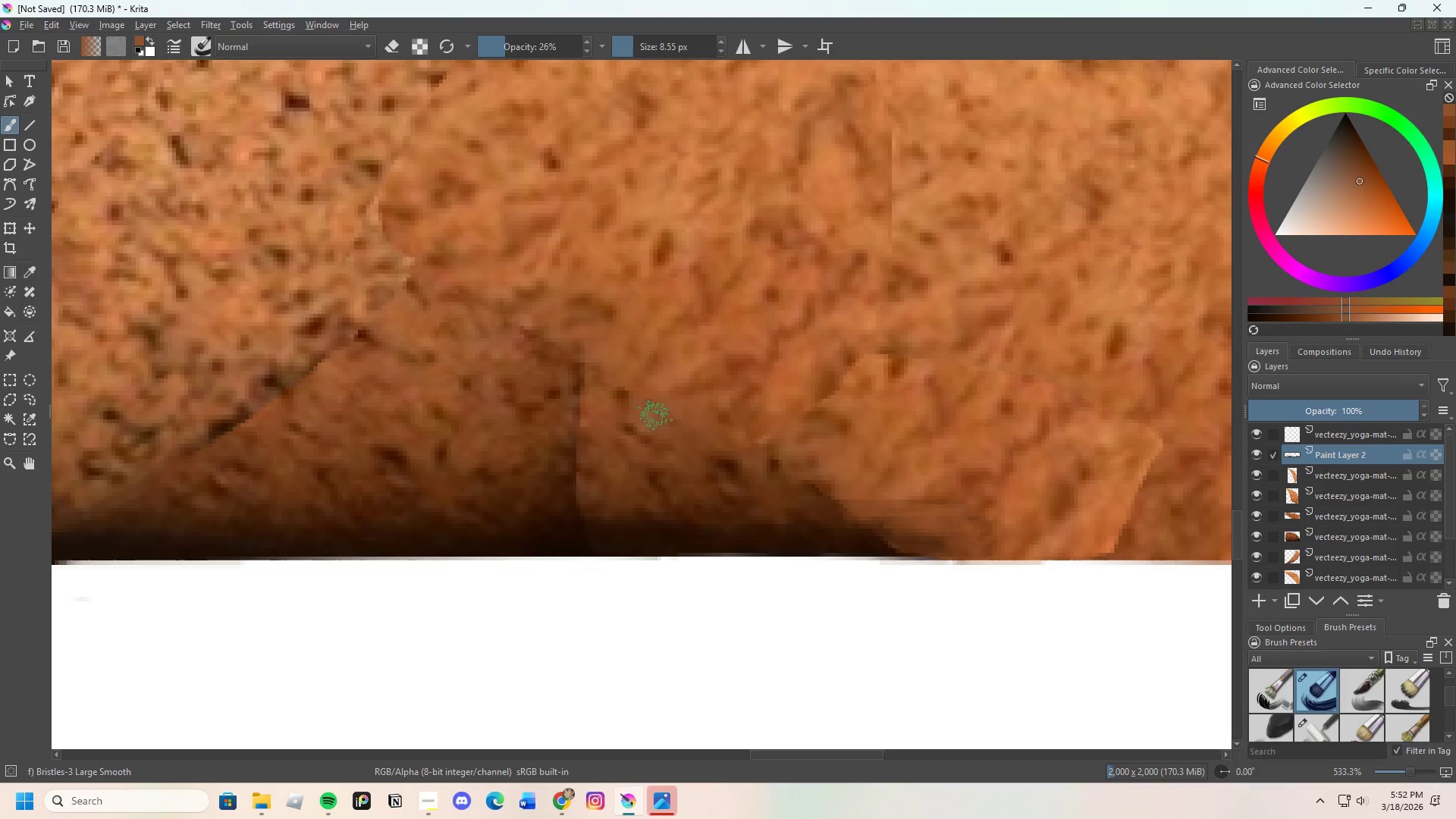 
left_click_drag(start_coordinate=[655, 416], to_coordinate=[682, 418])
 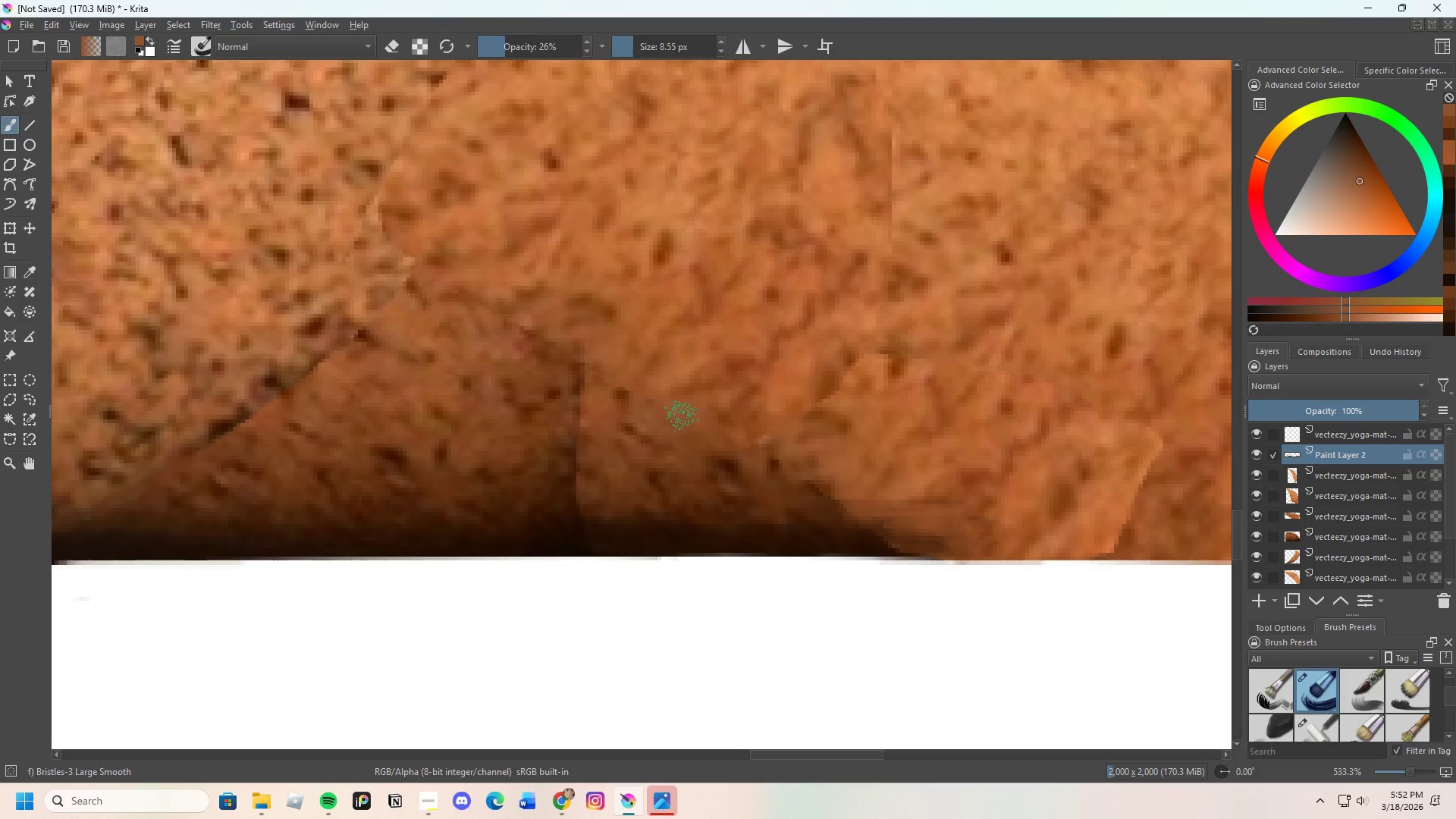 
left_click_drag(start_coordinate=[686, 427], to_coordinate=[661, 395])
 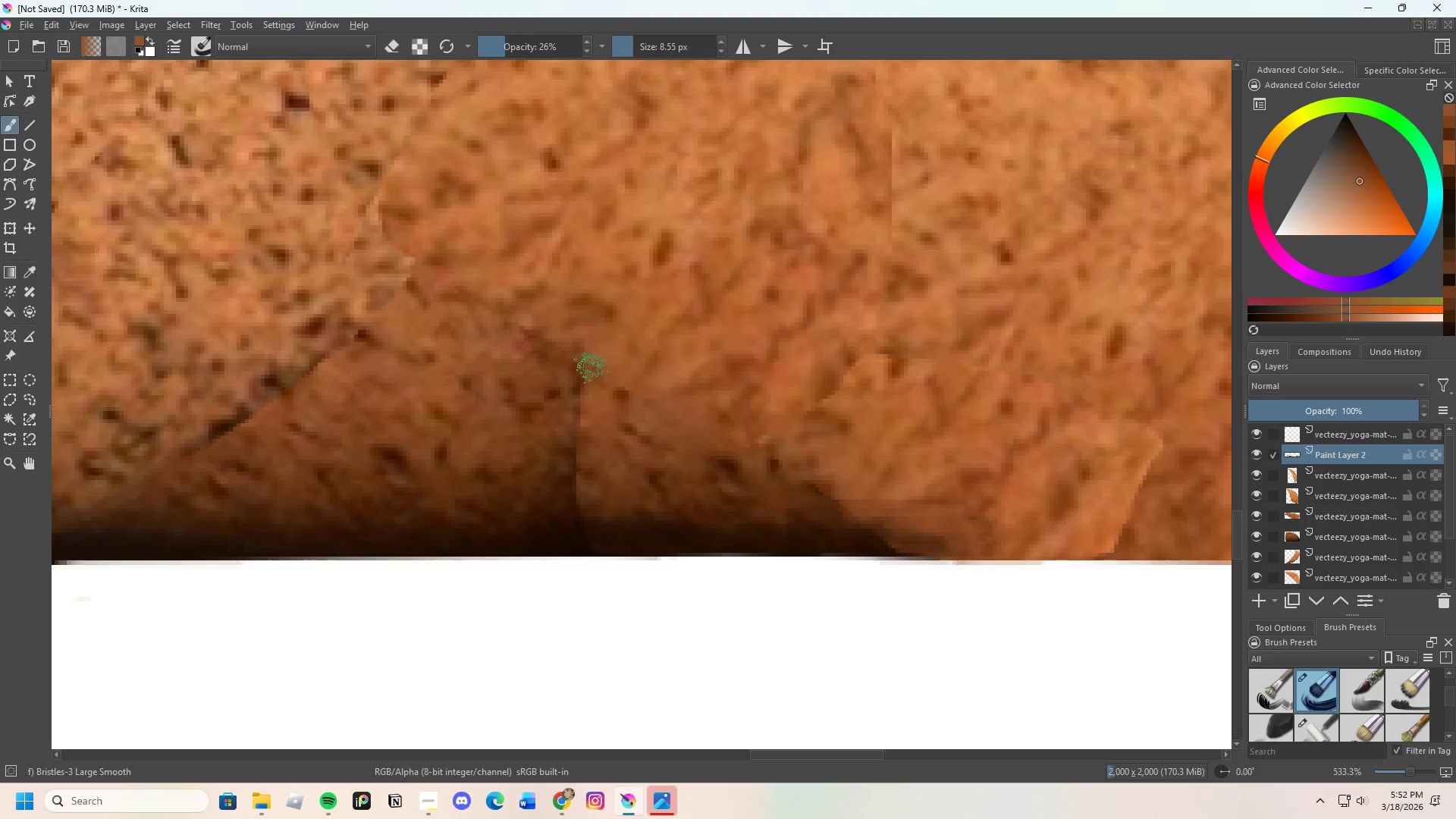 
scroll: coordinate [725, 411], scroll_direction: down, amount: 3.0
 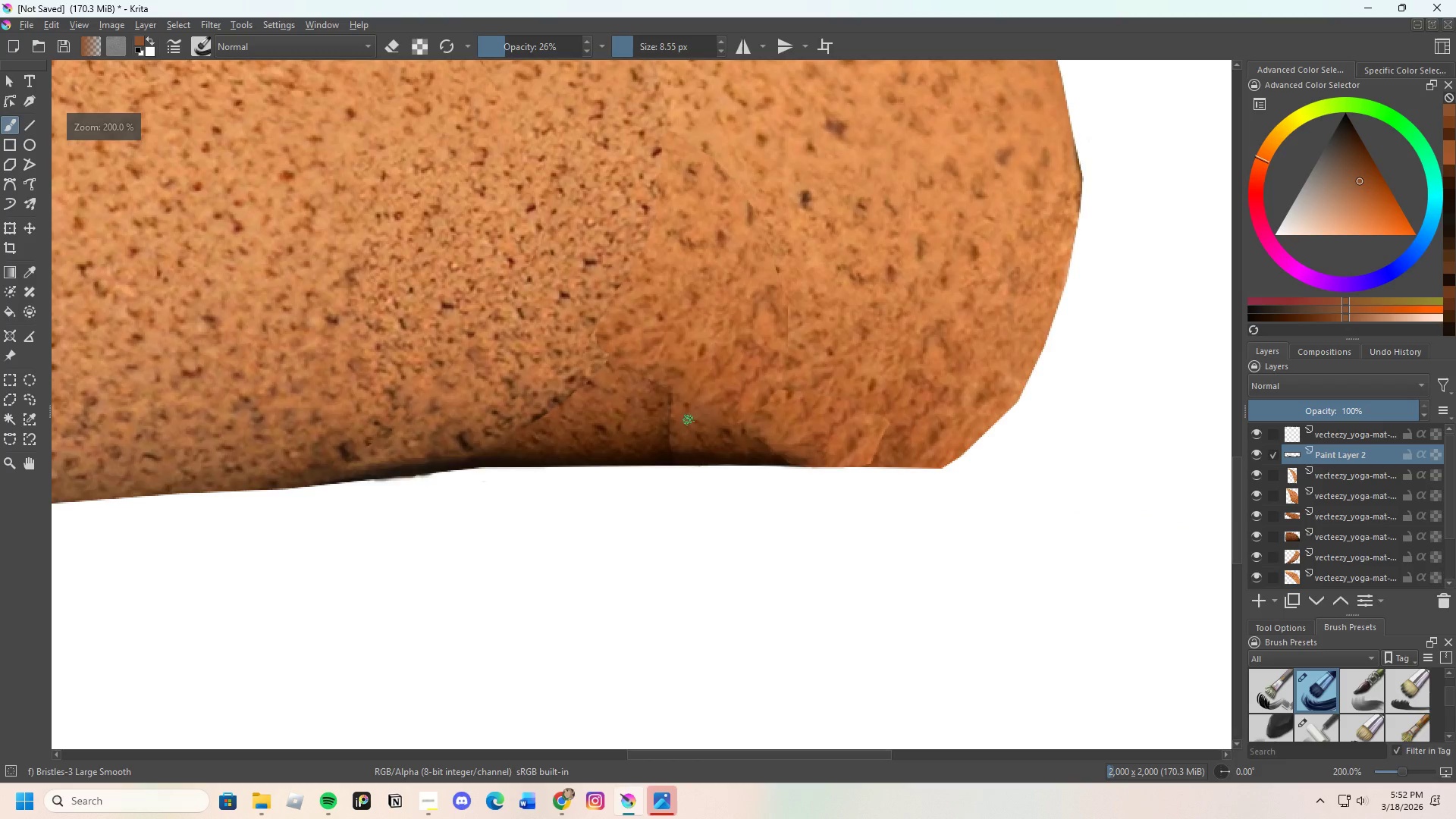 
hold_key(key=ControlLeft, duration=1.06)
 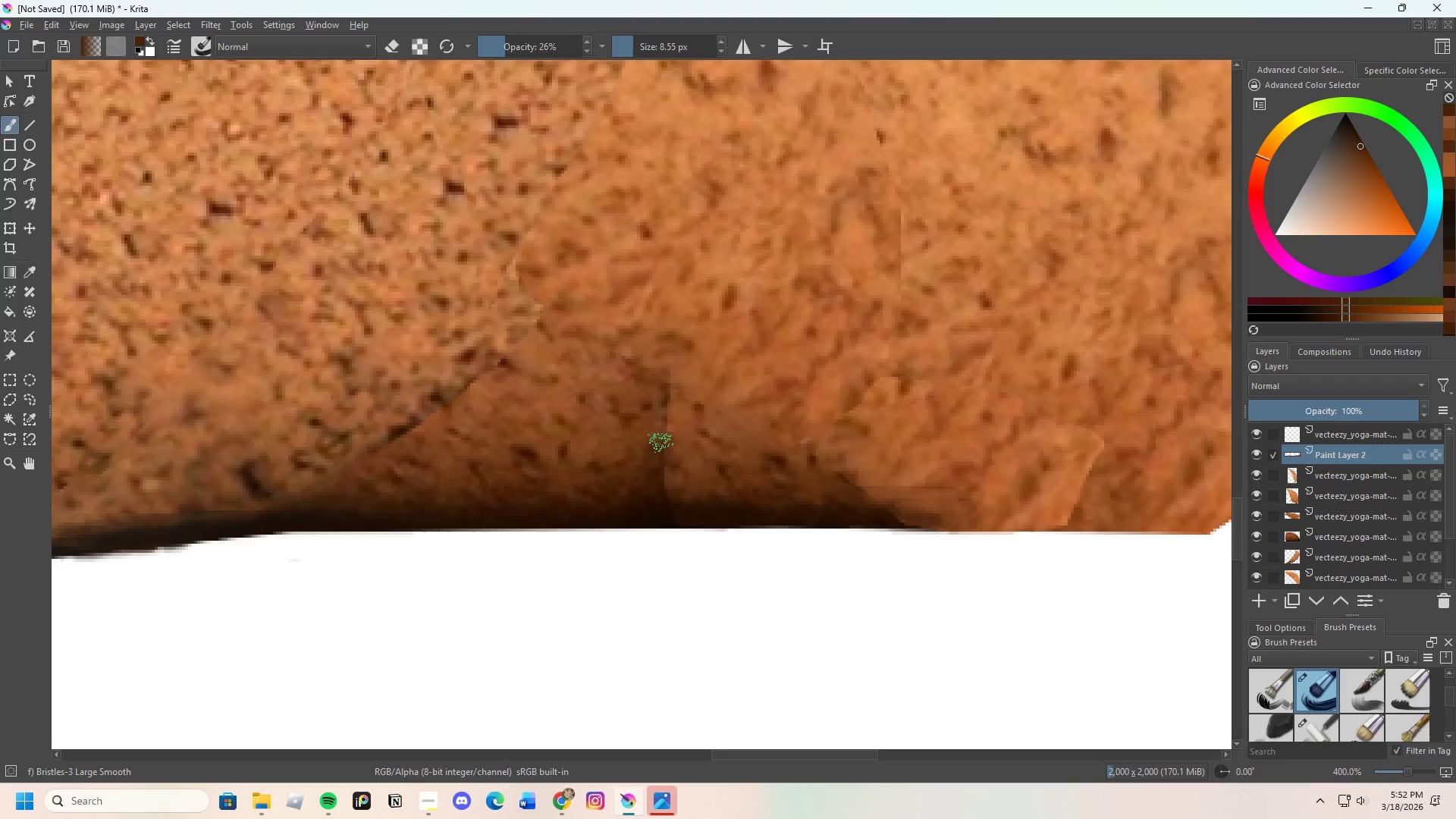 
scroll: coordinate [675, 403], scroll_direction: up, amount: 2.0
 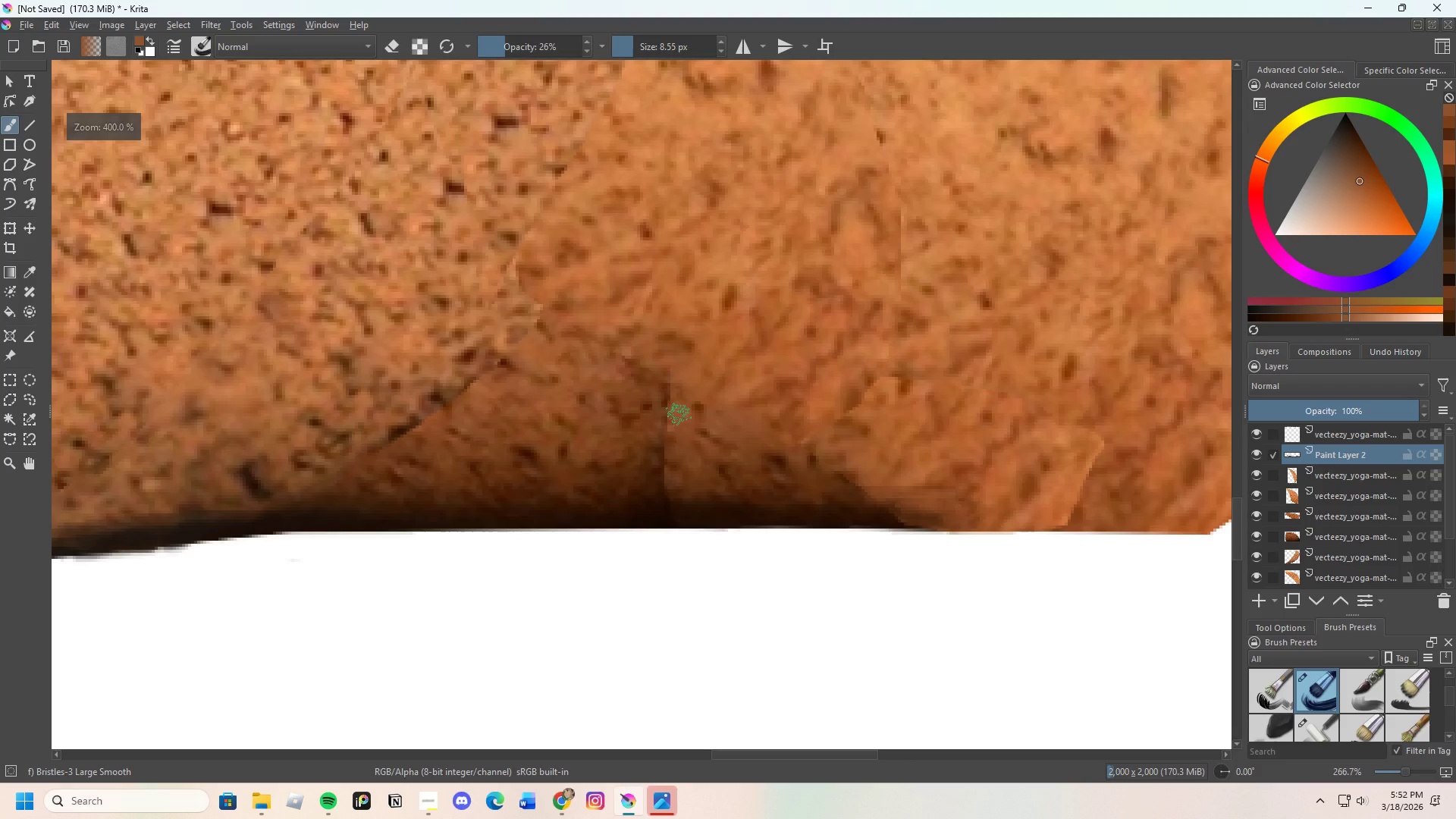 
left_click([660, 447])
 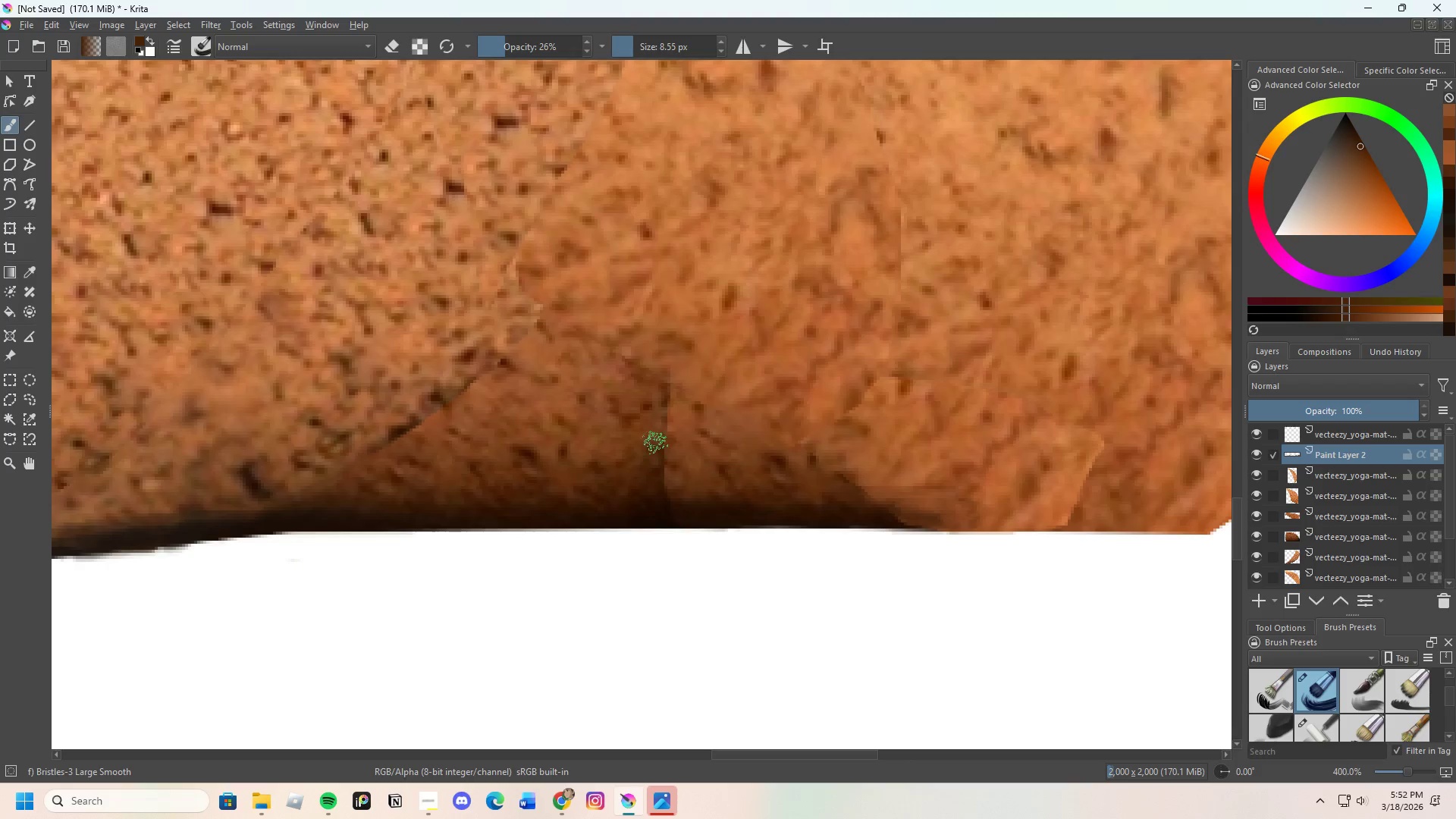 
left_click_drag(start_coordinate=[655, 444], to_coordinate=[670, 459])
 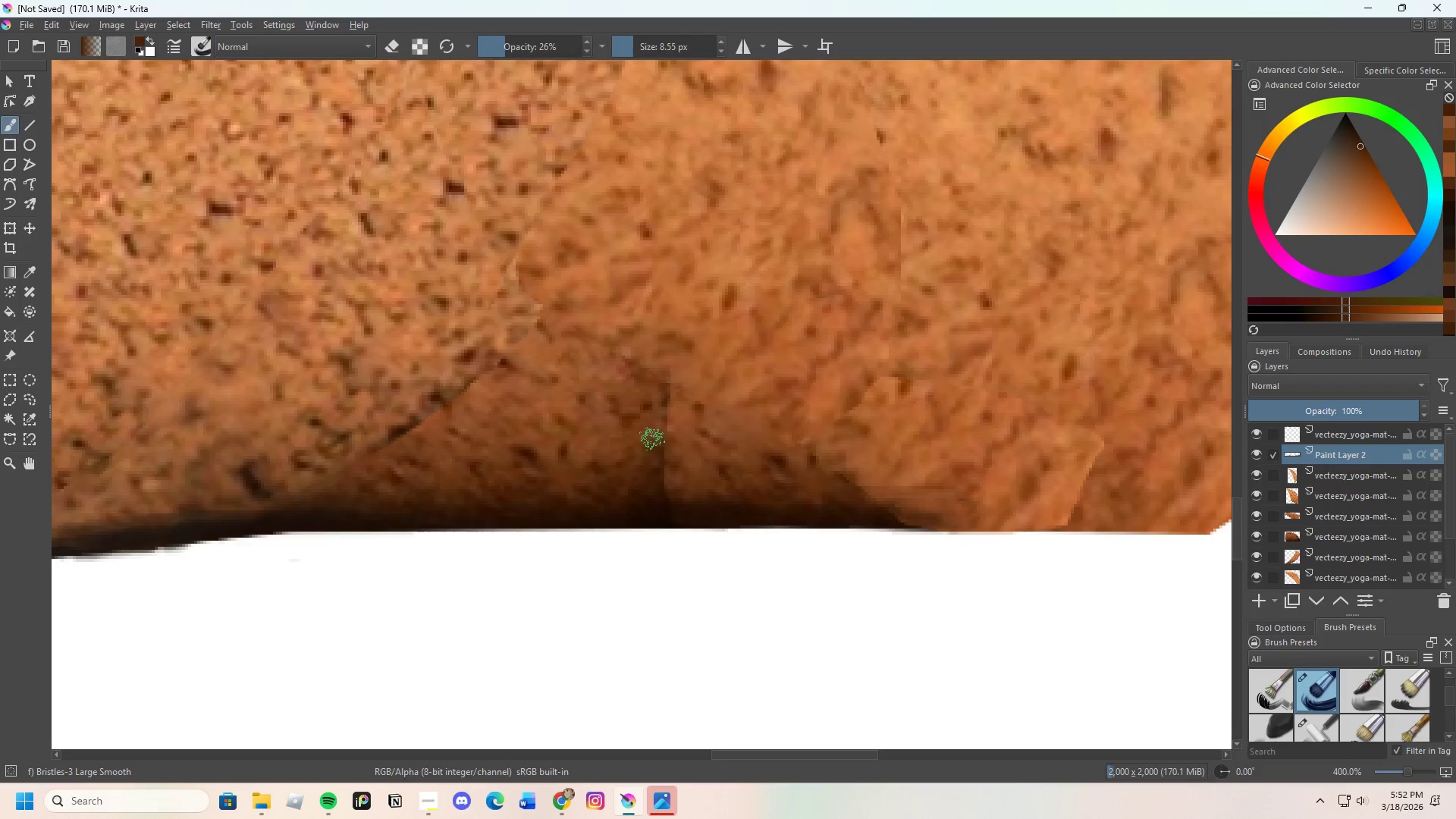 
left_click_drag(start_coordinate=[654, 450], to_coordinate=[661, 450])
 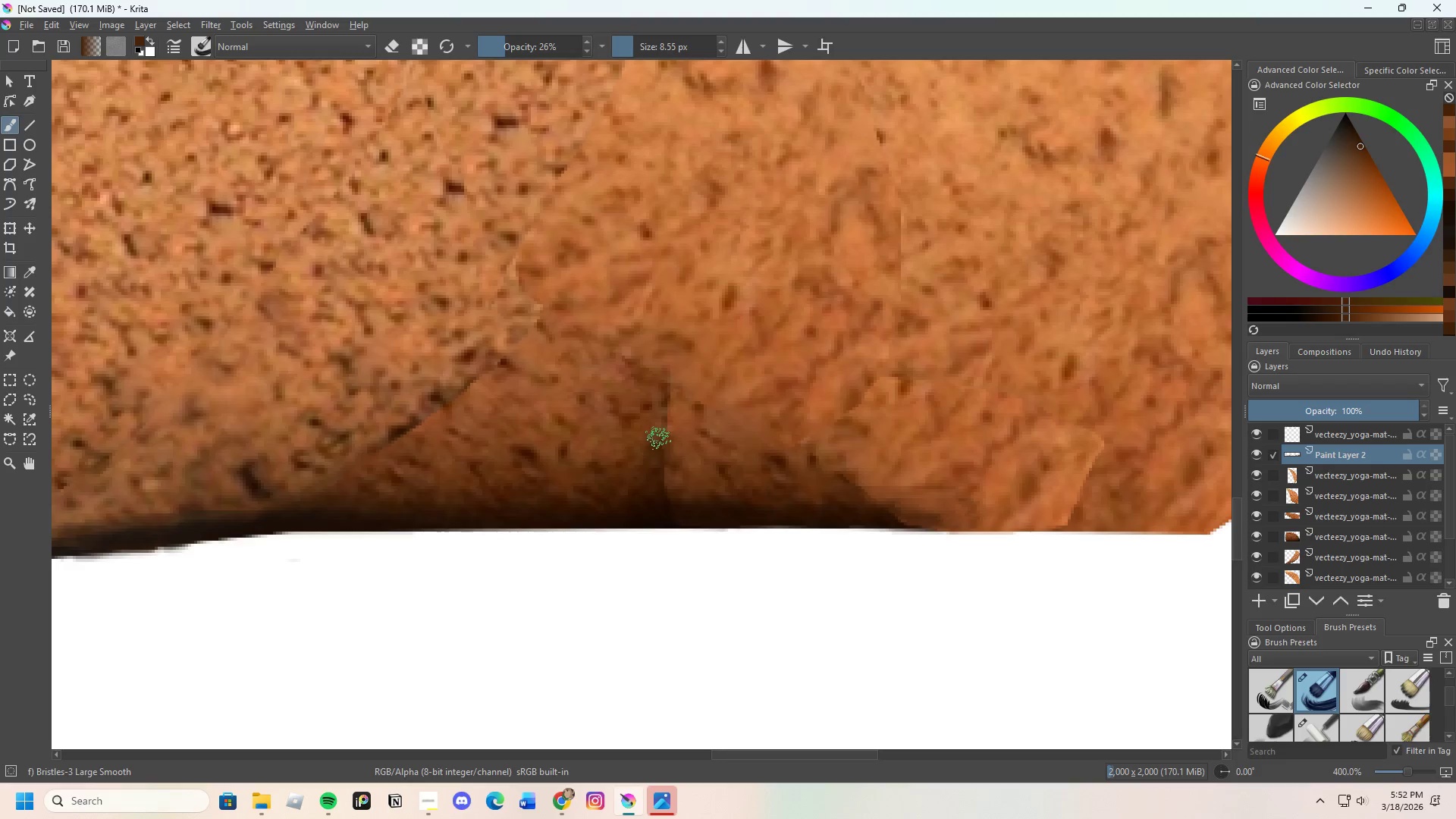 
left_click_drag(start_coordinate=[664, 453], to_coordinate=[677, 465])
 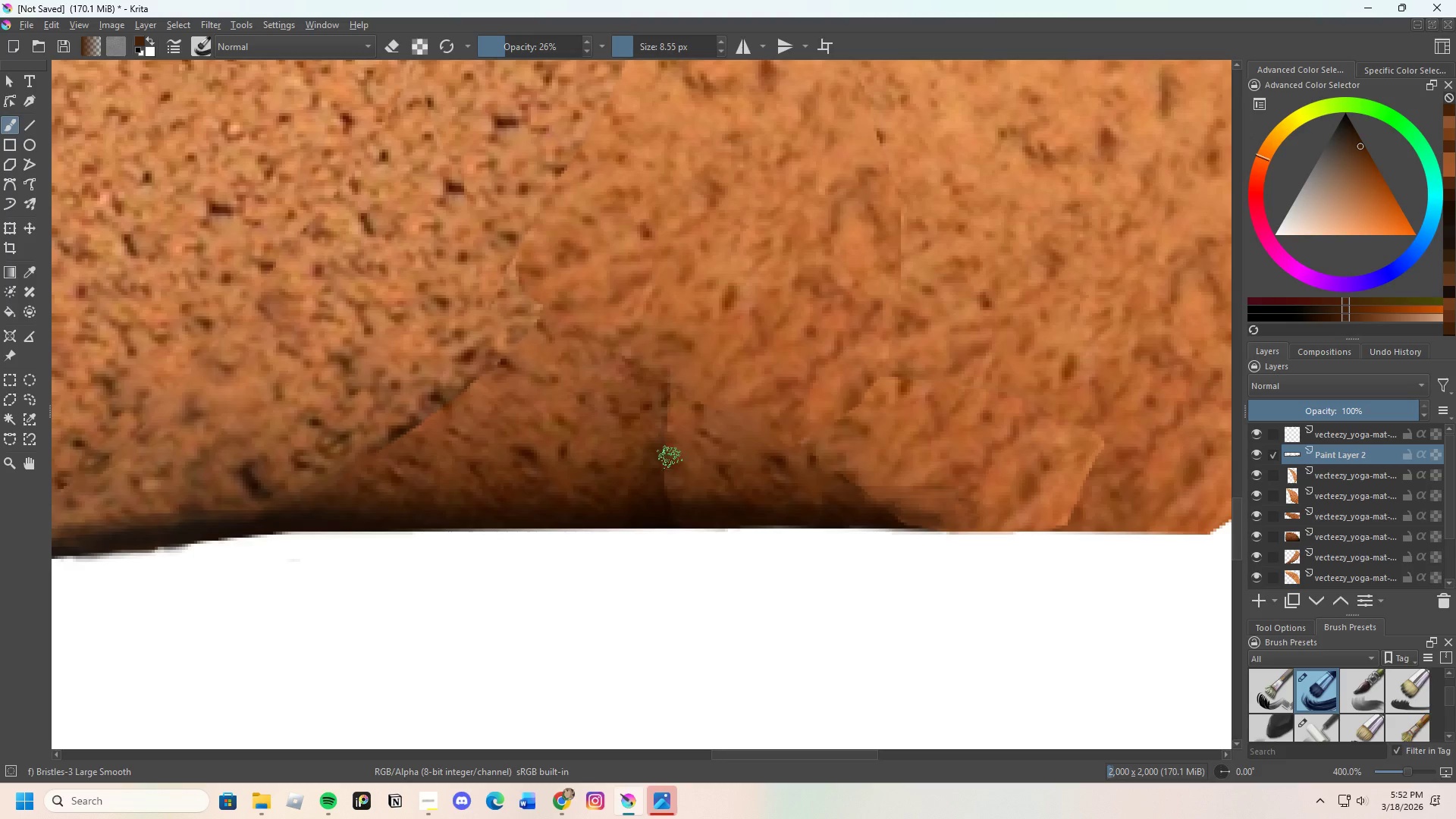 
left_click_drag(start_coordinate=[670, 466], to_coordinate=[668, 447])
 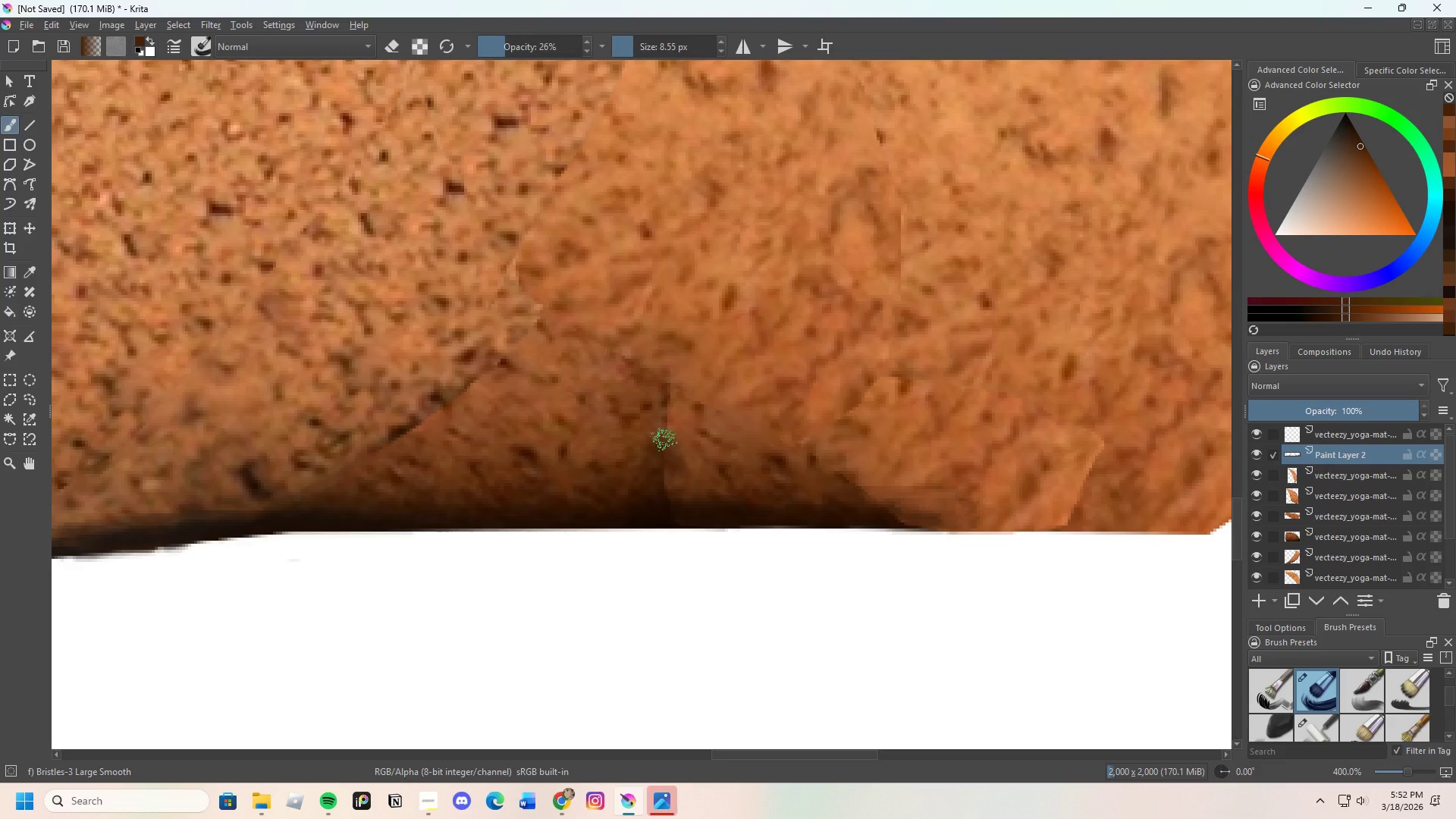 
left_click_drag(start_coordinate=[667, 453], to_coordinate=[679, 462])
 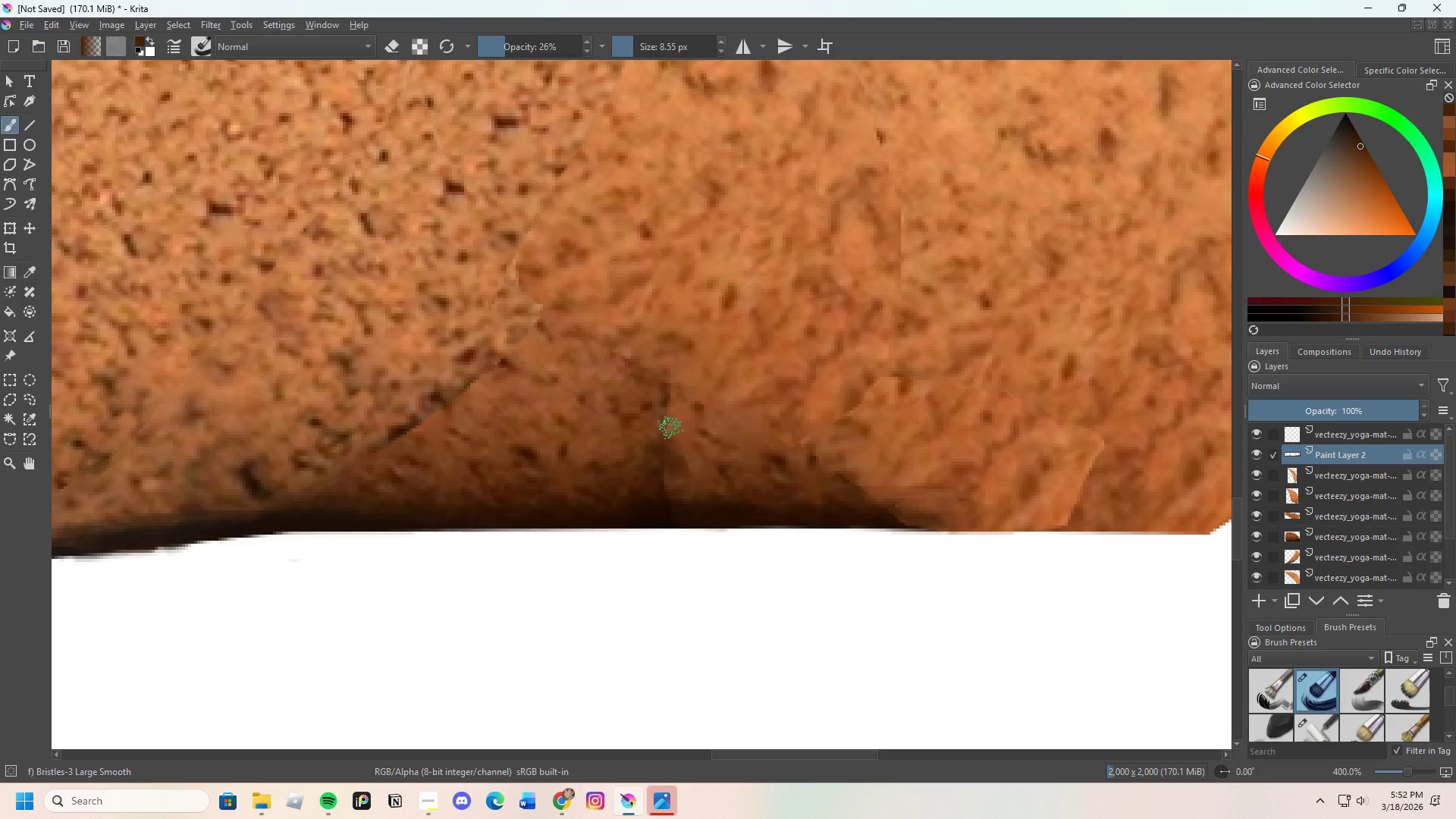 
hold_key(key=ControlLeft, duration=0.33)
 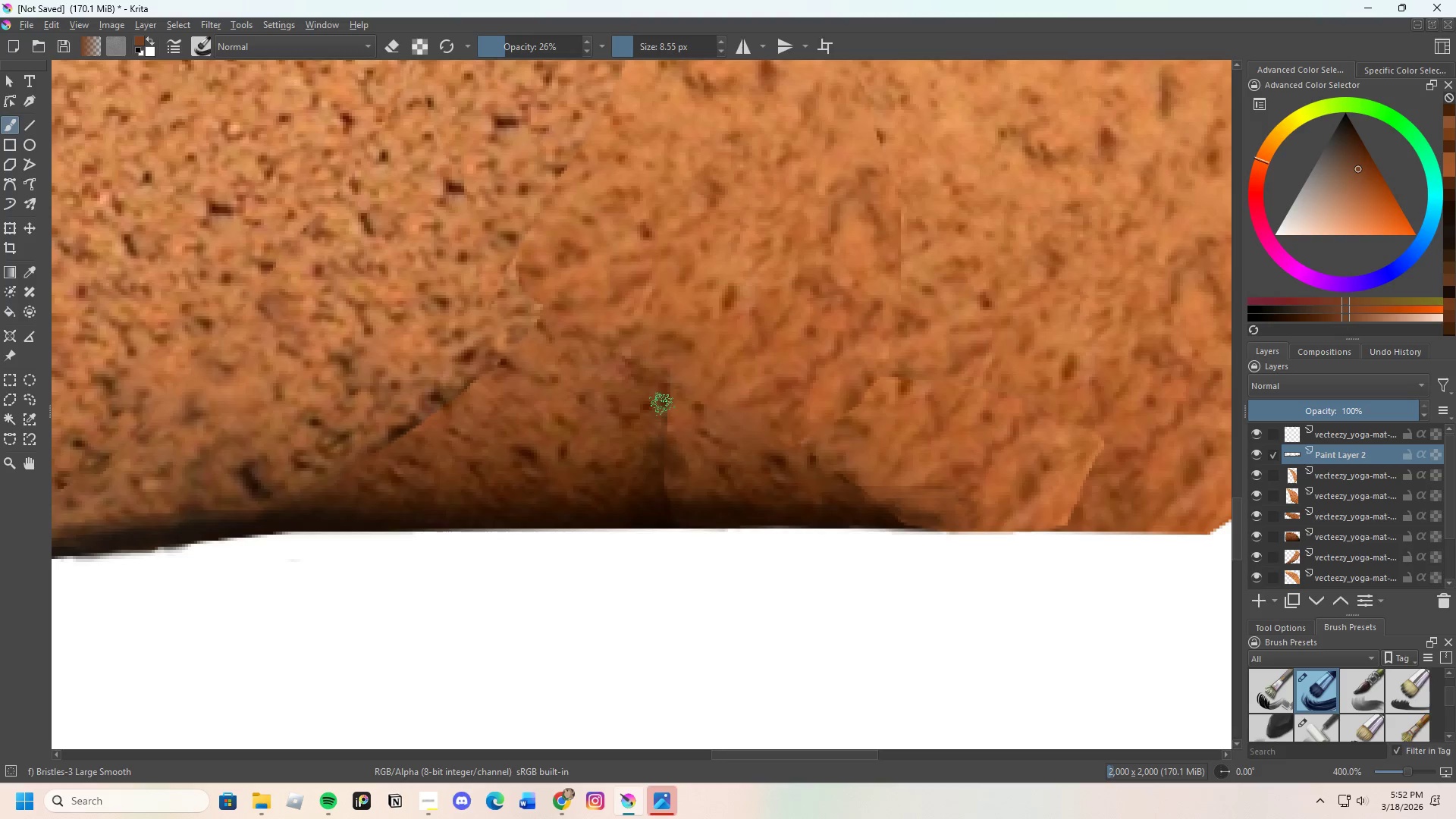 
left_click_drag(start_coordinate=[666, 416], to_coordinate=[674, 429])
 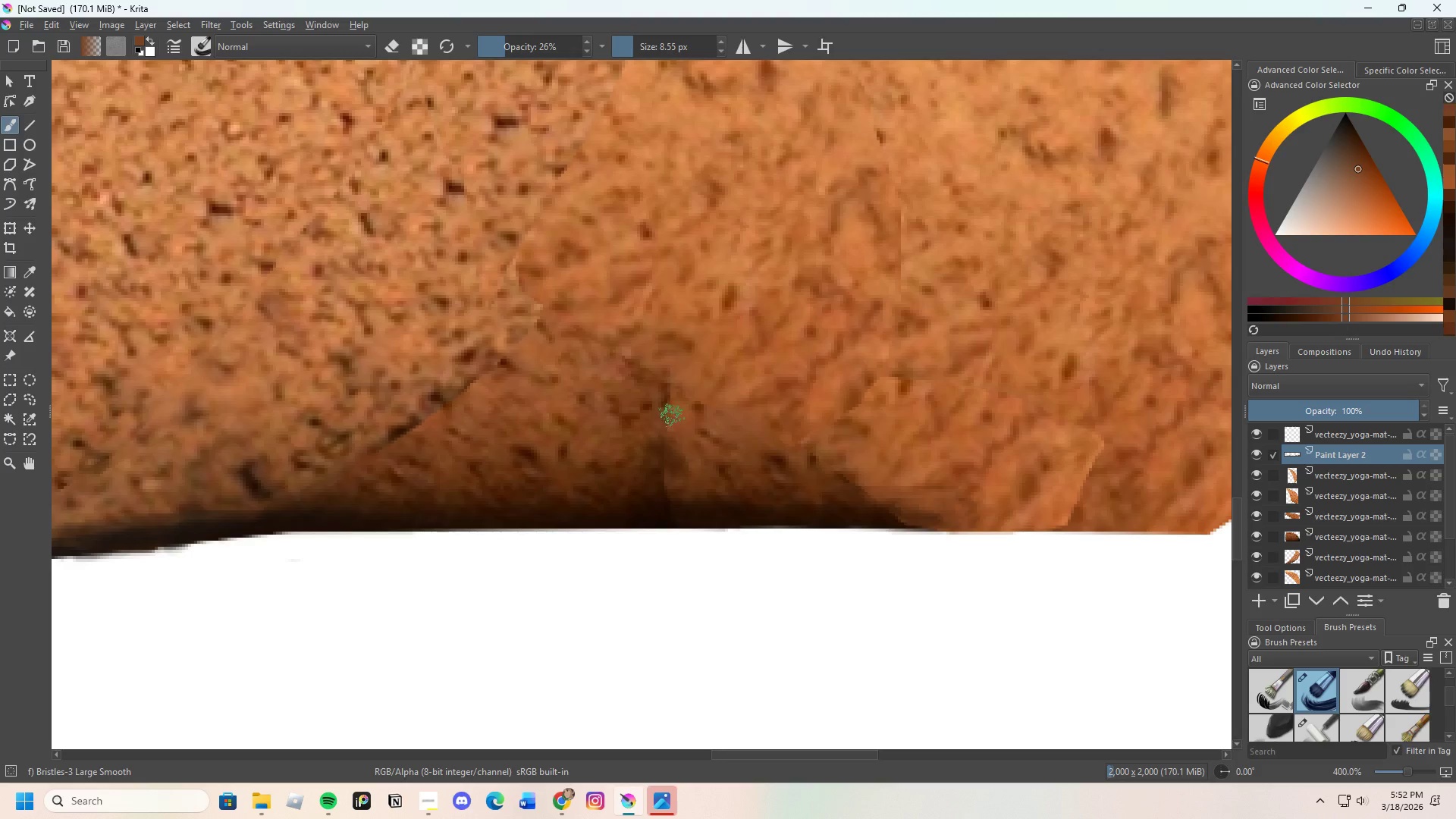 
left_click_drag(start_coordinate=[673, 430], to_coordinate=[676, 439])
 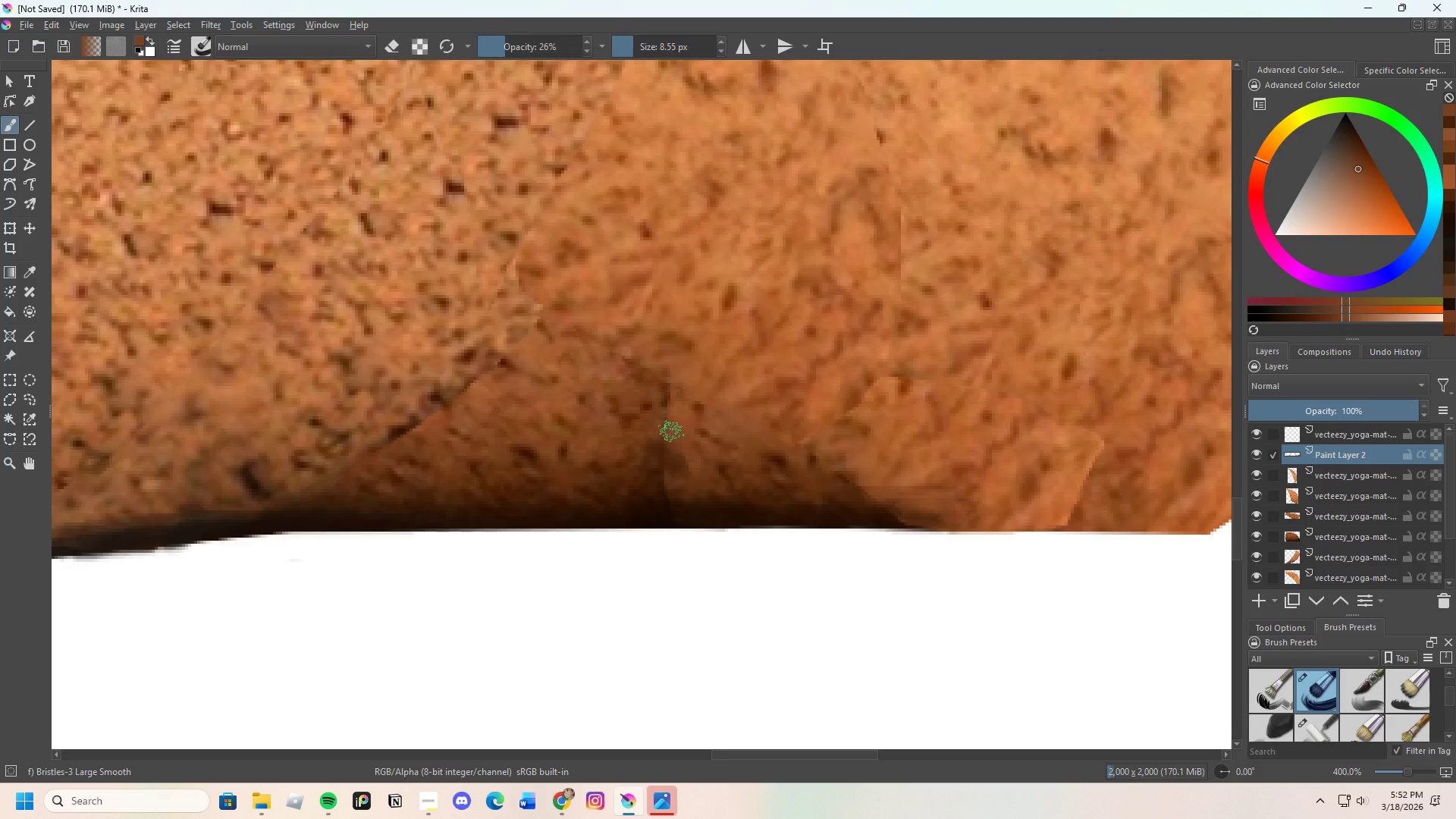 
left_click_drag(start_coordinate=[673, 426], to_coordinate=[681, 406])
 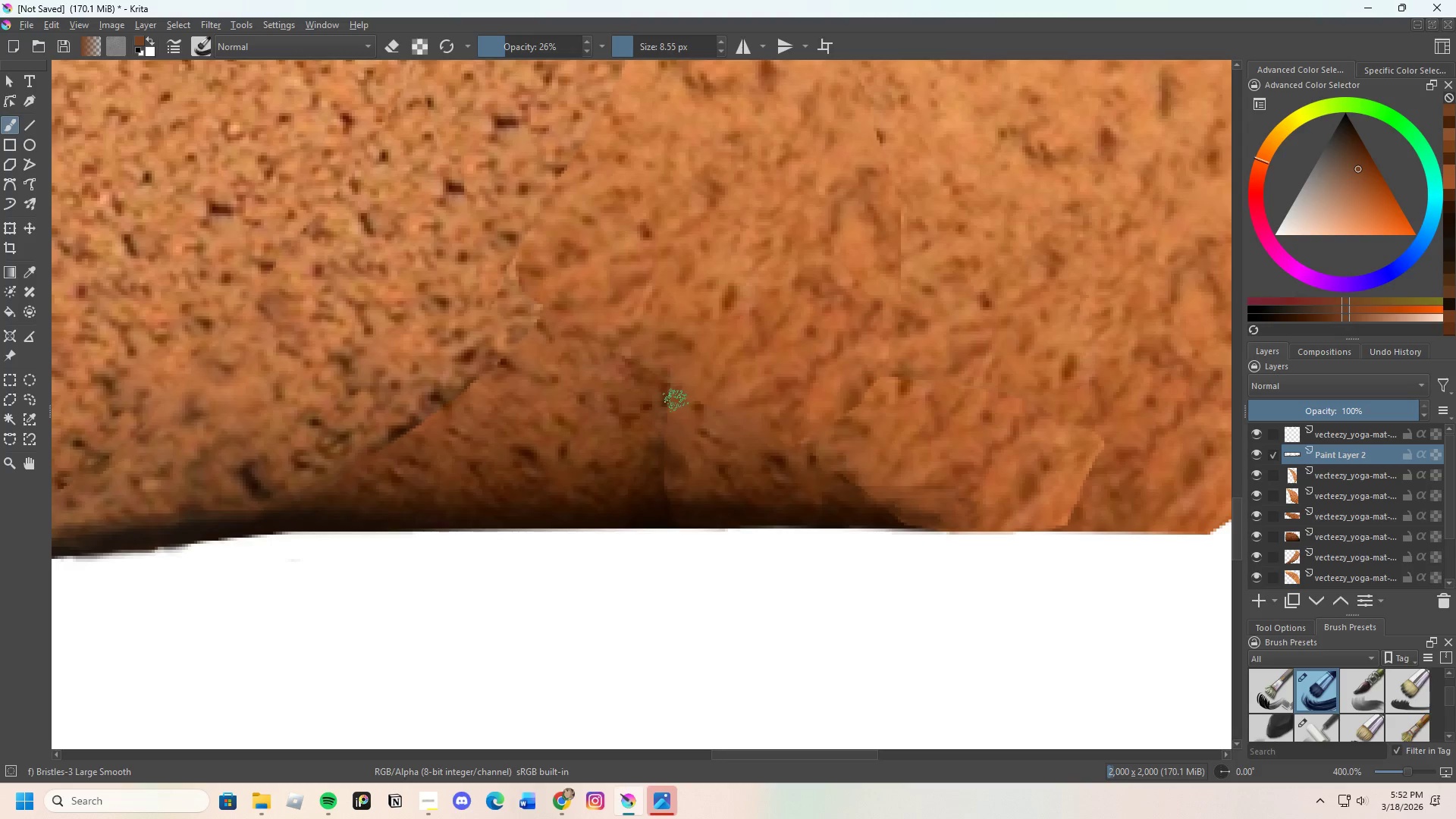 
hold_key(key=ControlLeft, duration=0.31)
 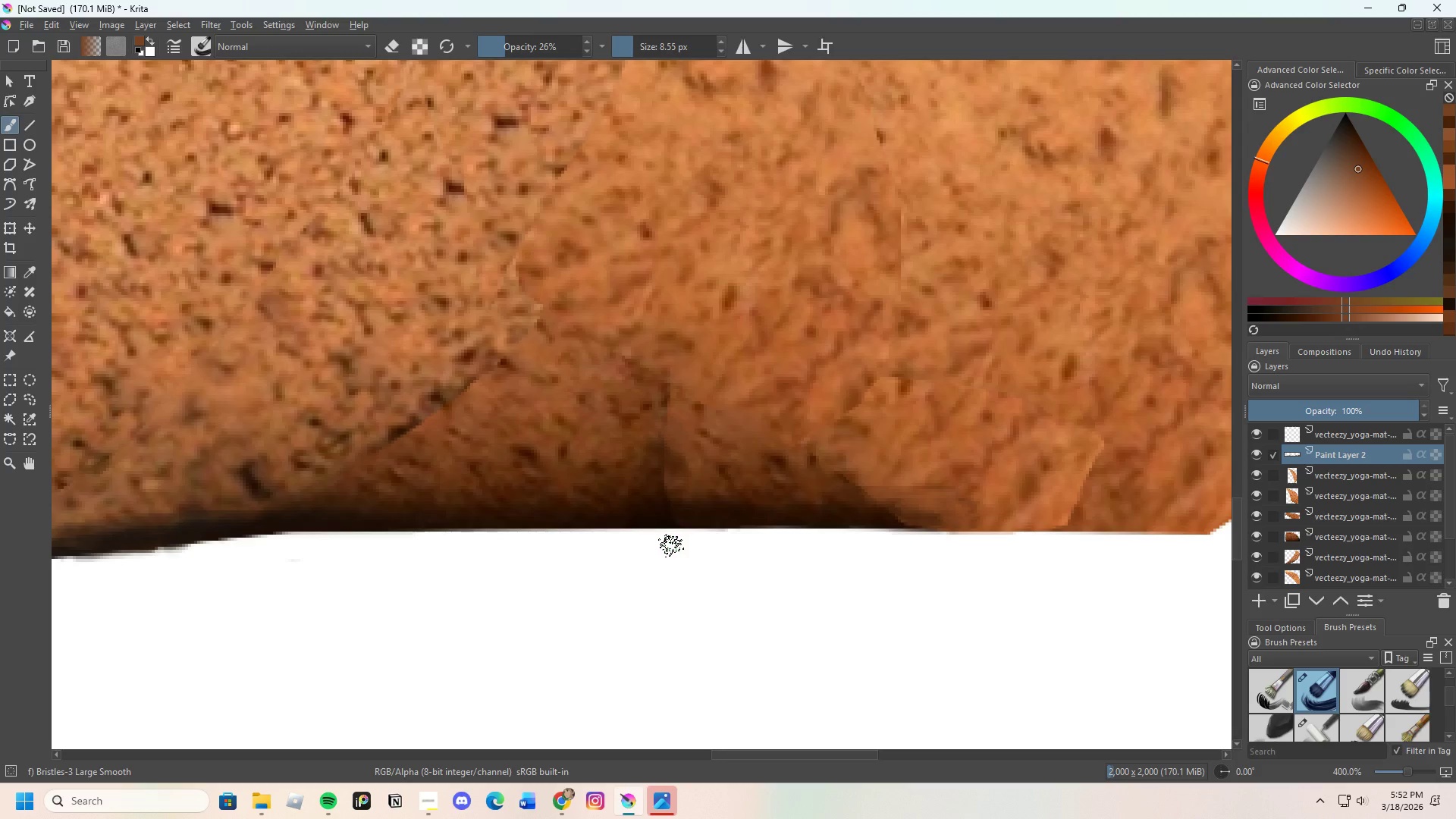 
hold_key(key=ControlLeft, duration=0.33)
 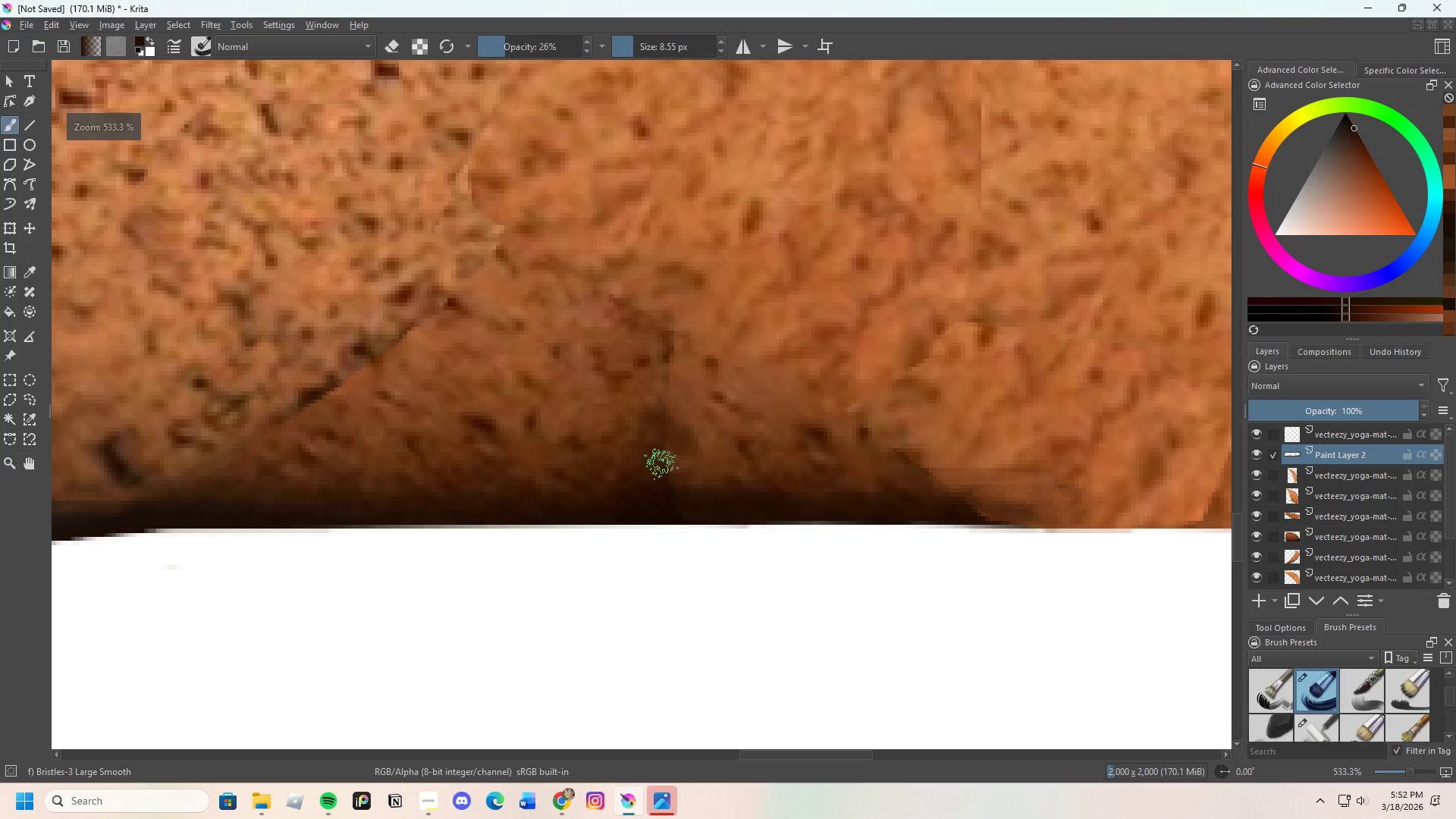 
scroll: coordinate [659, 541], scroll_direction: up, amount: 1.0
 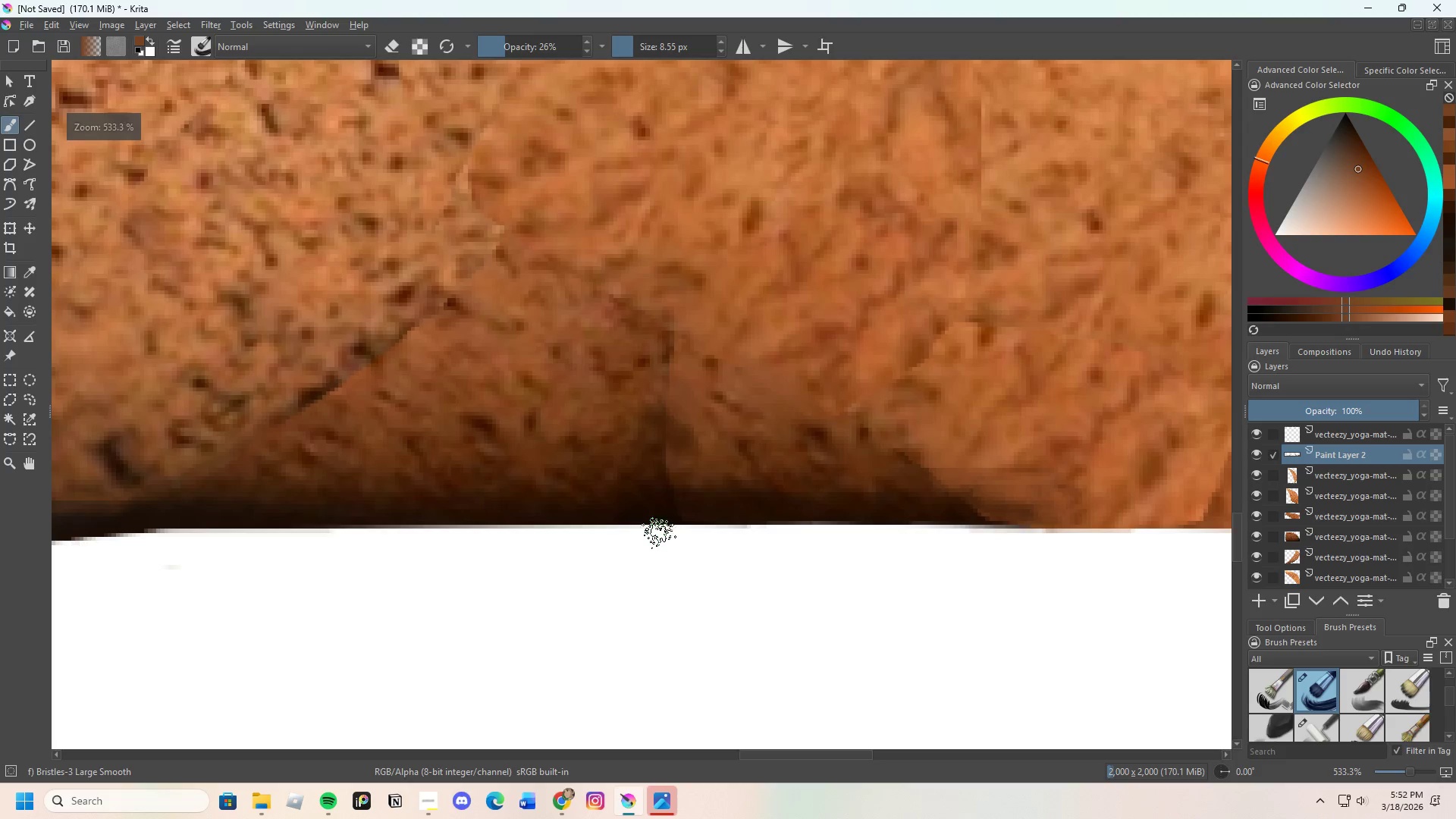 
left_click_drag(start_coordinate=[664, 471], to_coordinate=[667, 475])
 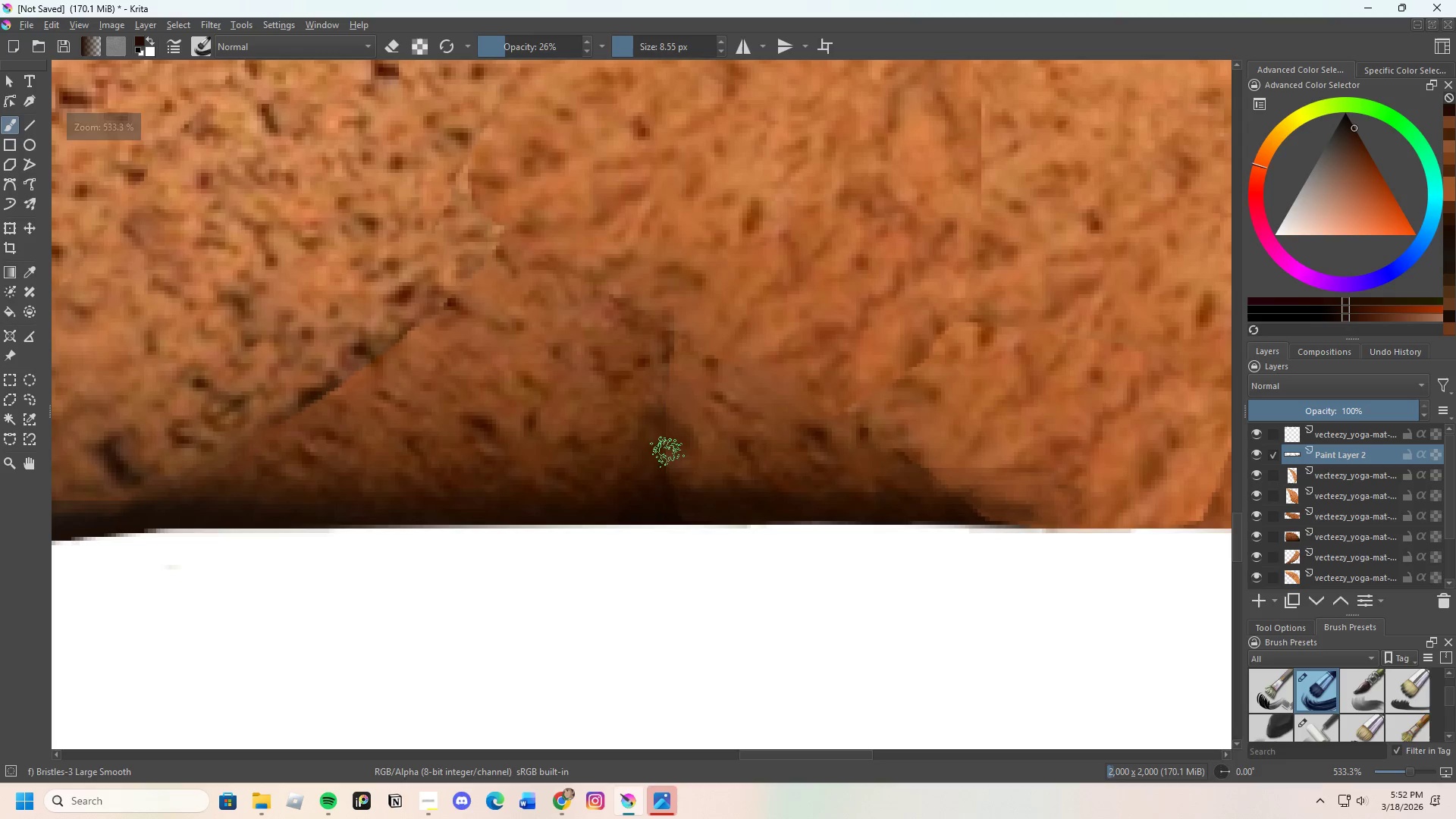 
left_click_drag(start_coordinate=[667, 475], to_coordinate=[681, 488])
 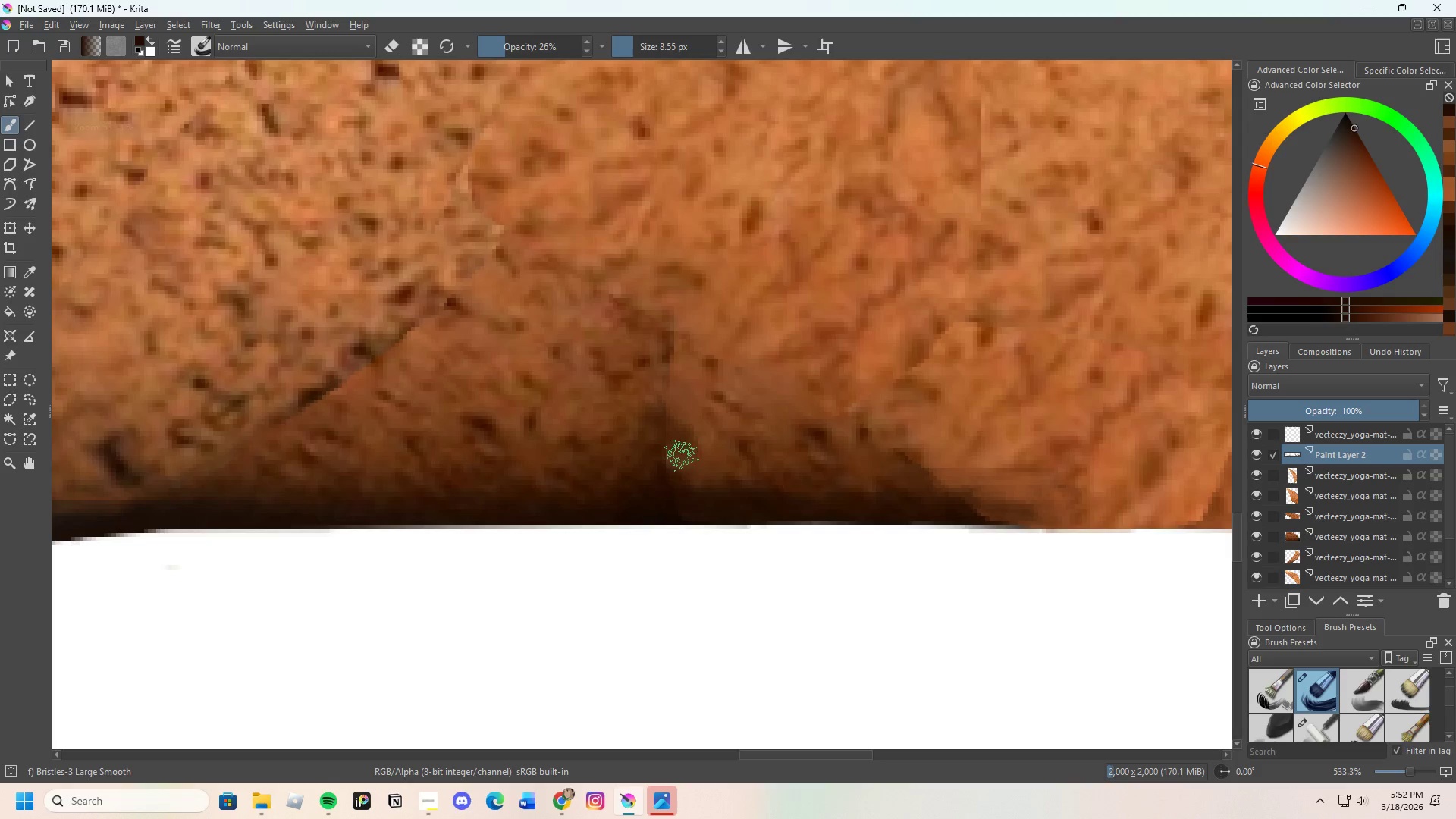 
left_click_drag(start_coordinate=[683, 477], to_coordinate=[691, 484])
 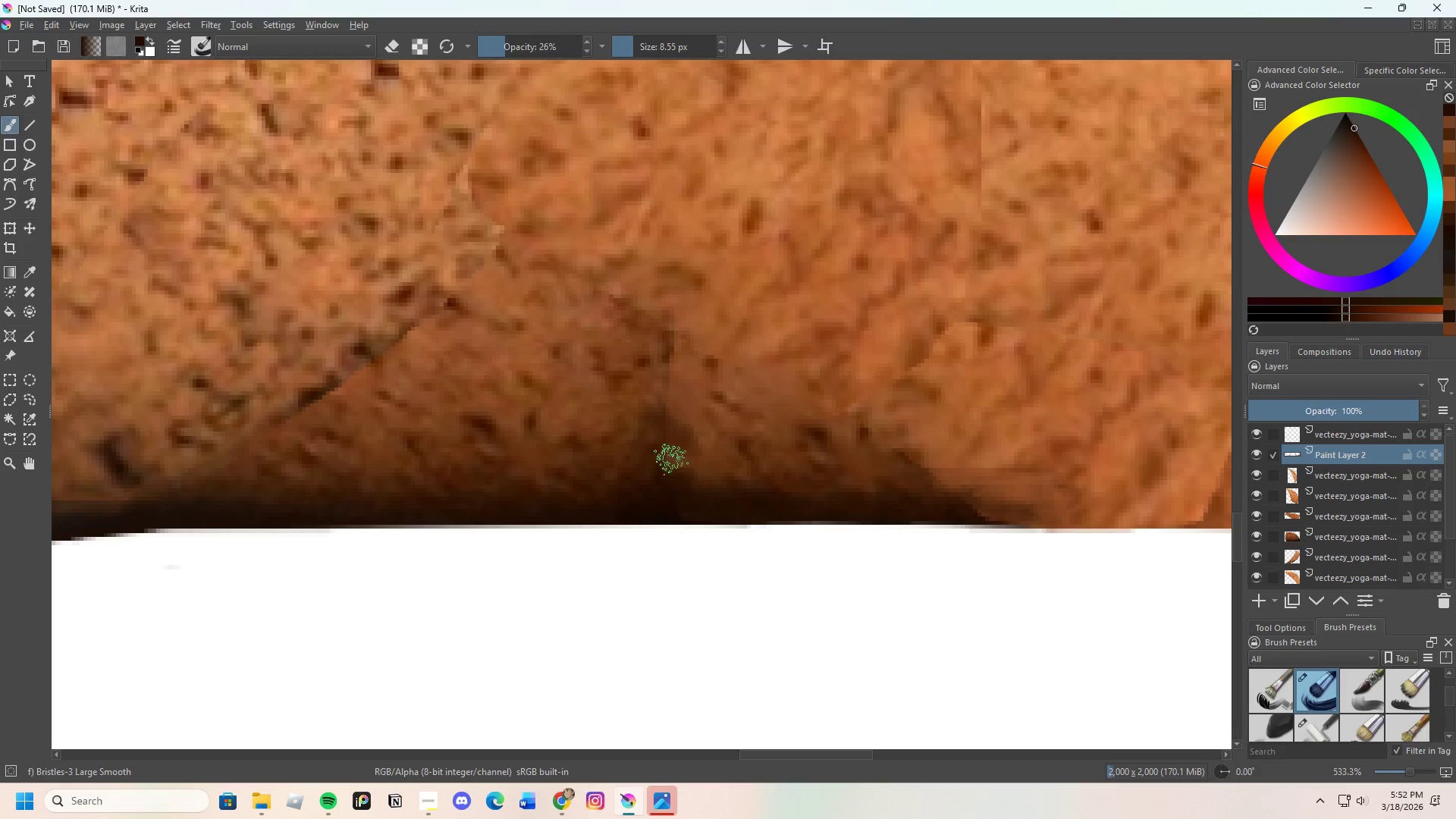 
hold_key(key=ControlLeft, duration=0.33)
 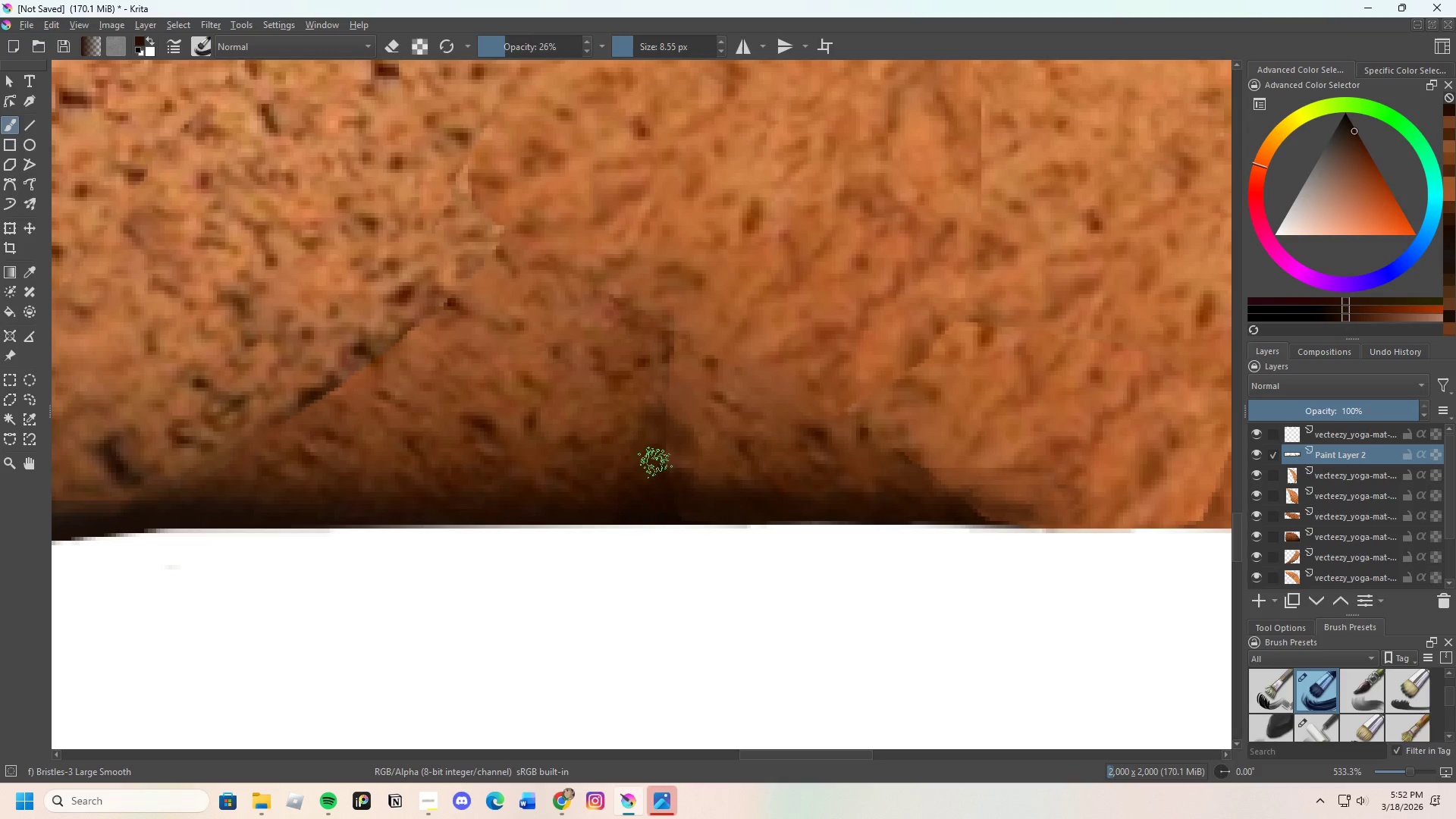 
left_click_drag(start_coordinate=[661, 464], to_coordinate=[676, 453])
 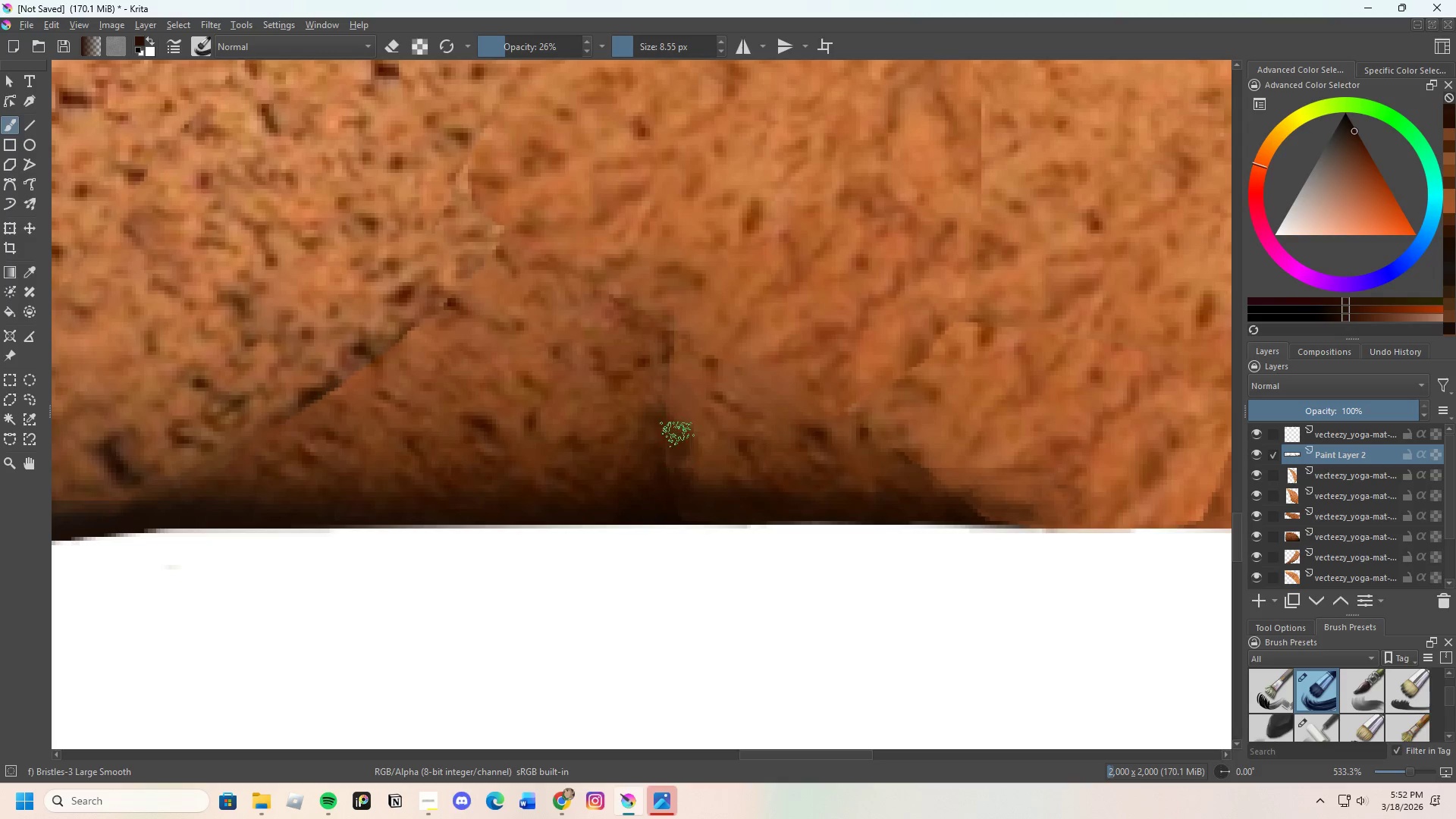 
hold_key(key=ControlLeft, duration=0.34)
 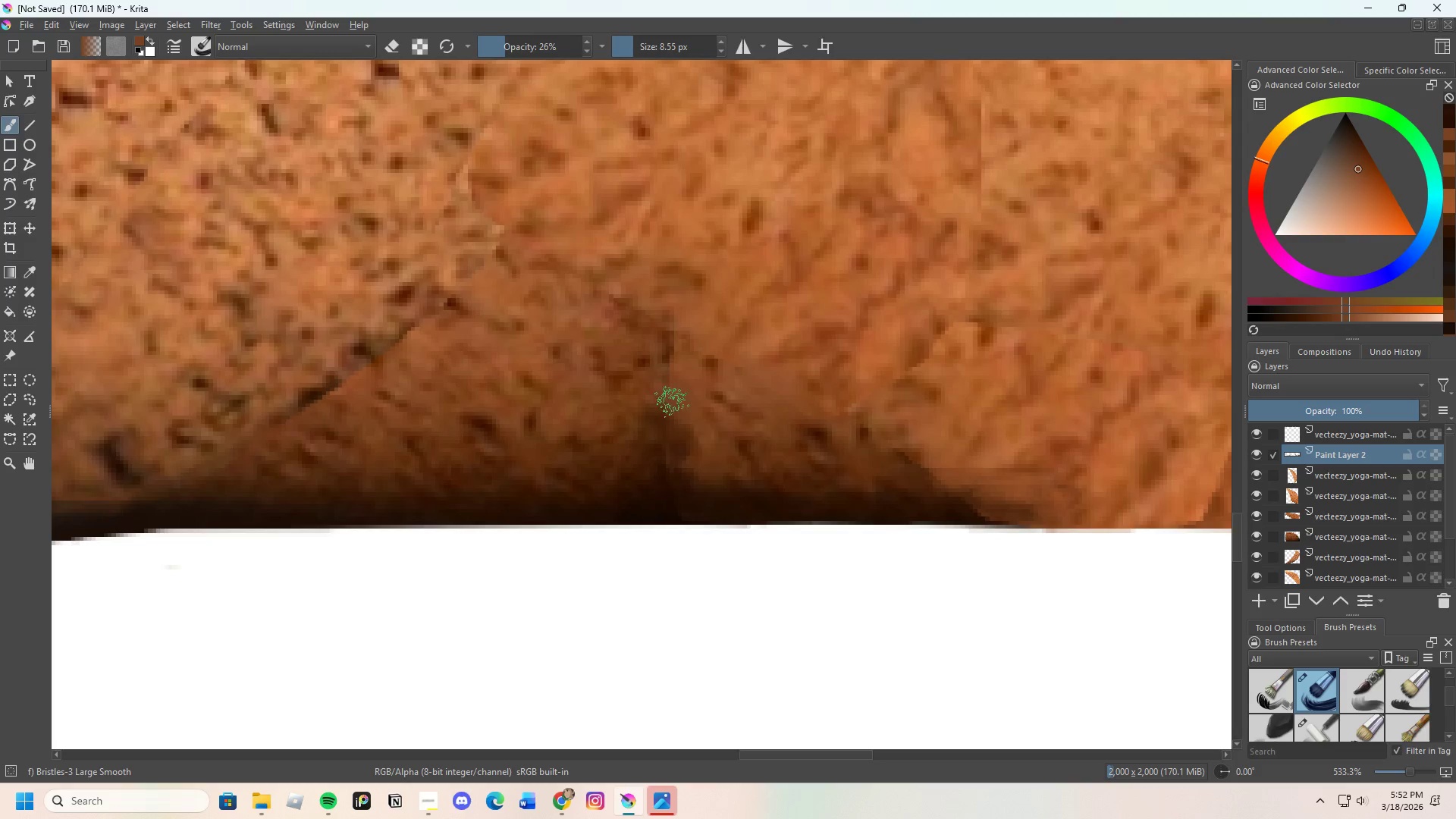 
left_click_drag(start_coordinate=[673, 404], to_coordinate=[676, 381])
 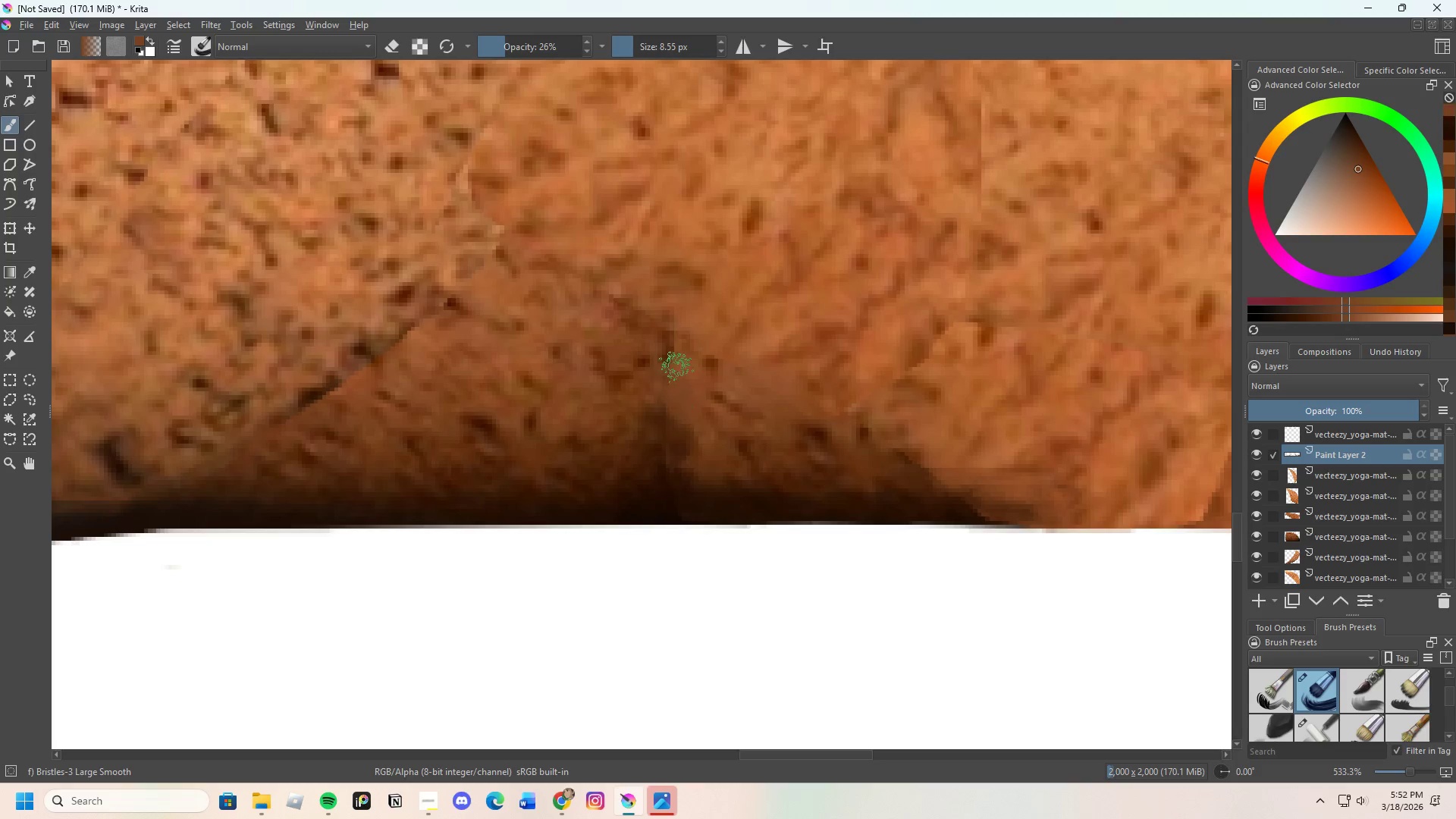 
left_click_drag(start_coordinate=[676, 378], to_coordinate=[676, 393])
 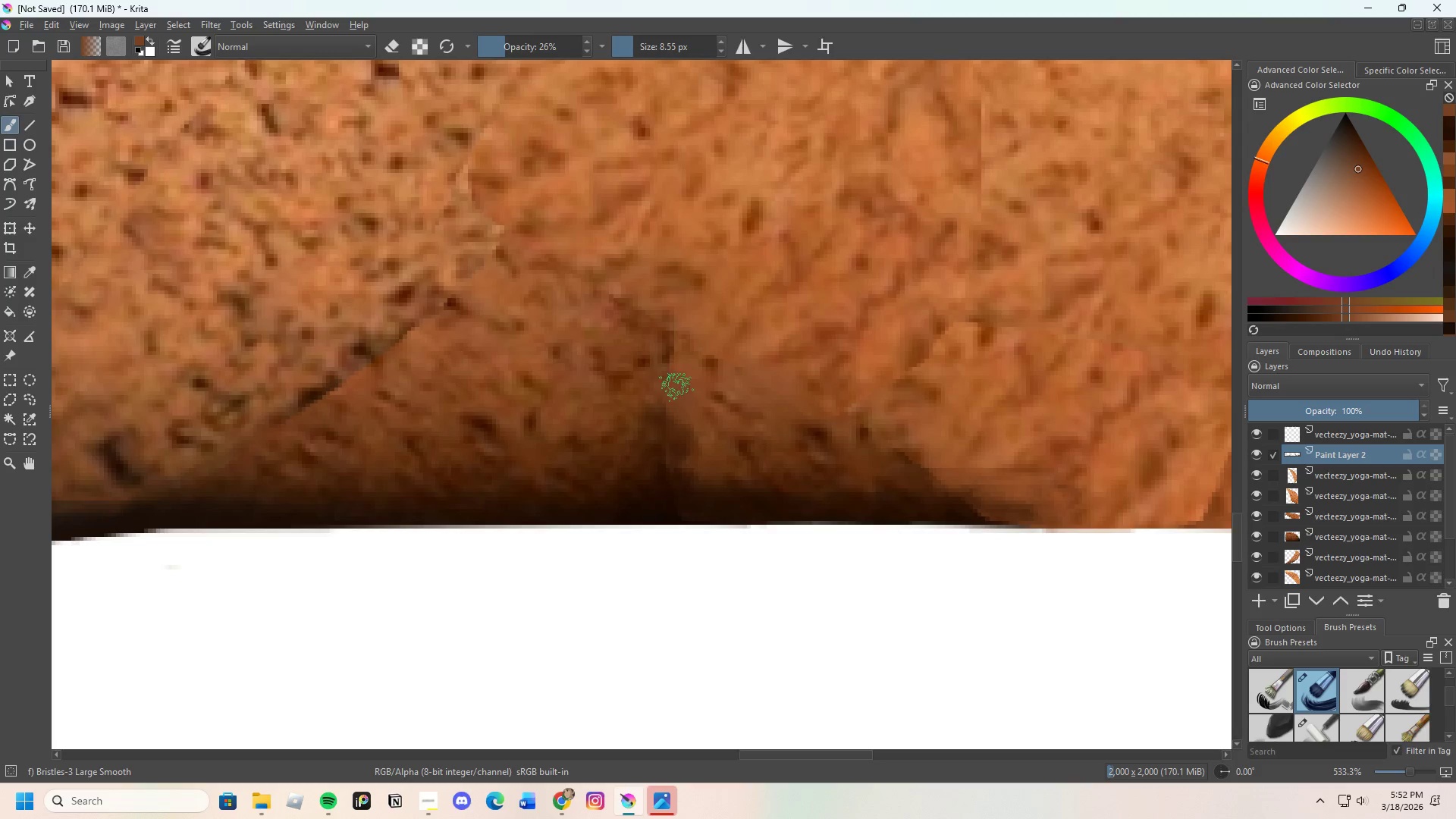 
left_click_drag(start_coordinate=[676, 382], to_coordinate=[677, 377])
 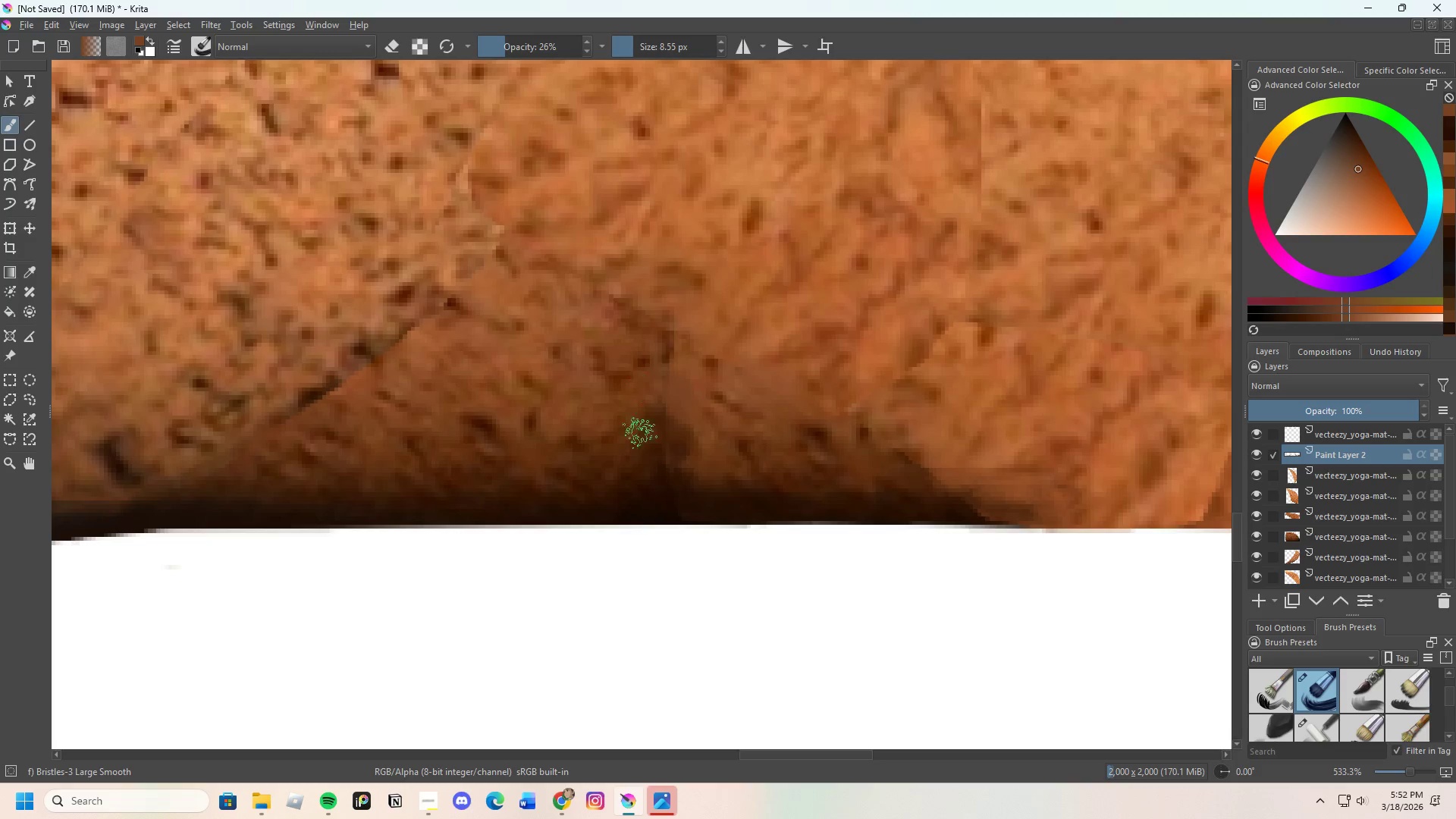 
scroll: coordinate [672, 473], scroll_direction: down, amount: 3.0
 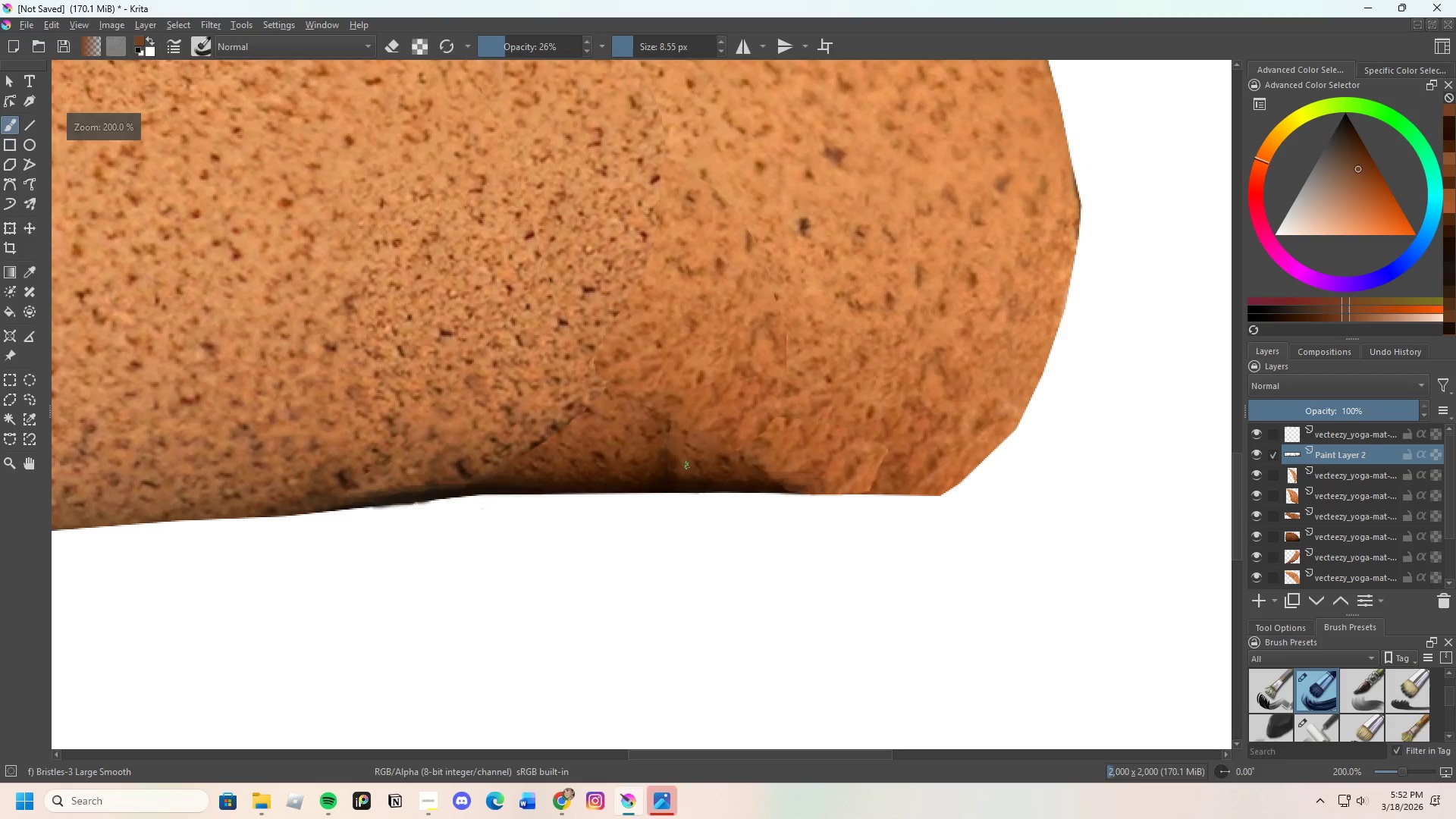 
scroll: coordinate [664, 461], scroll_direction: up, amount: 1.0
 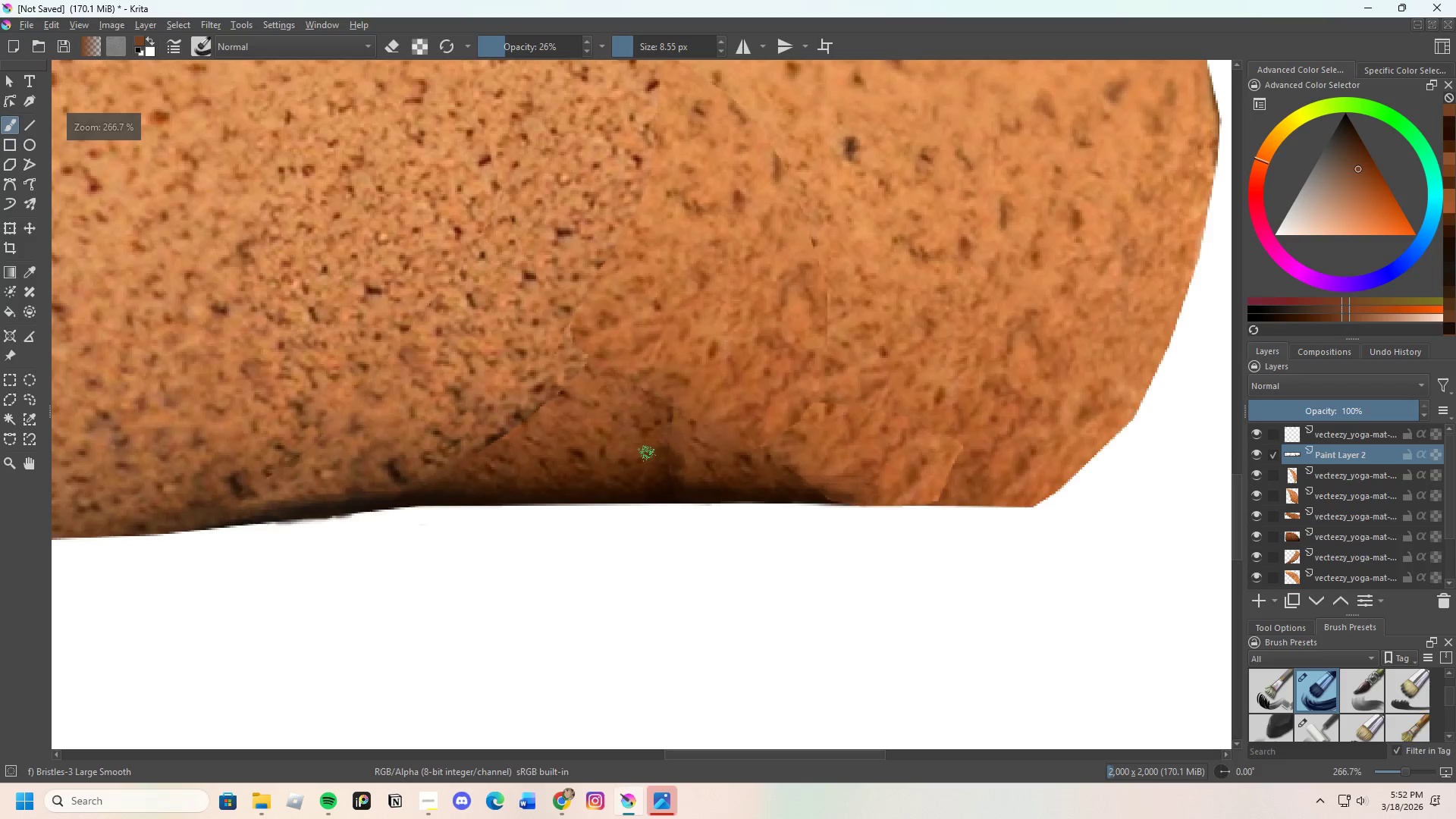 
hold_key(key=ControlLeft, duration=0.44)
 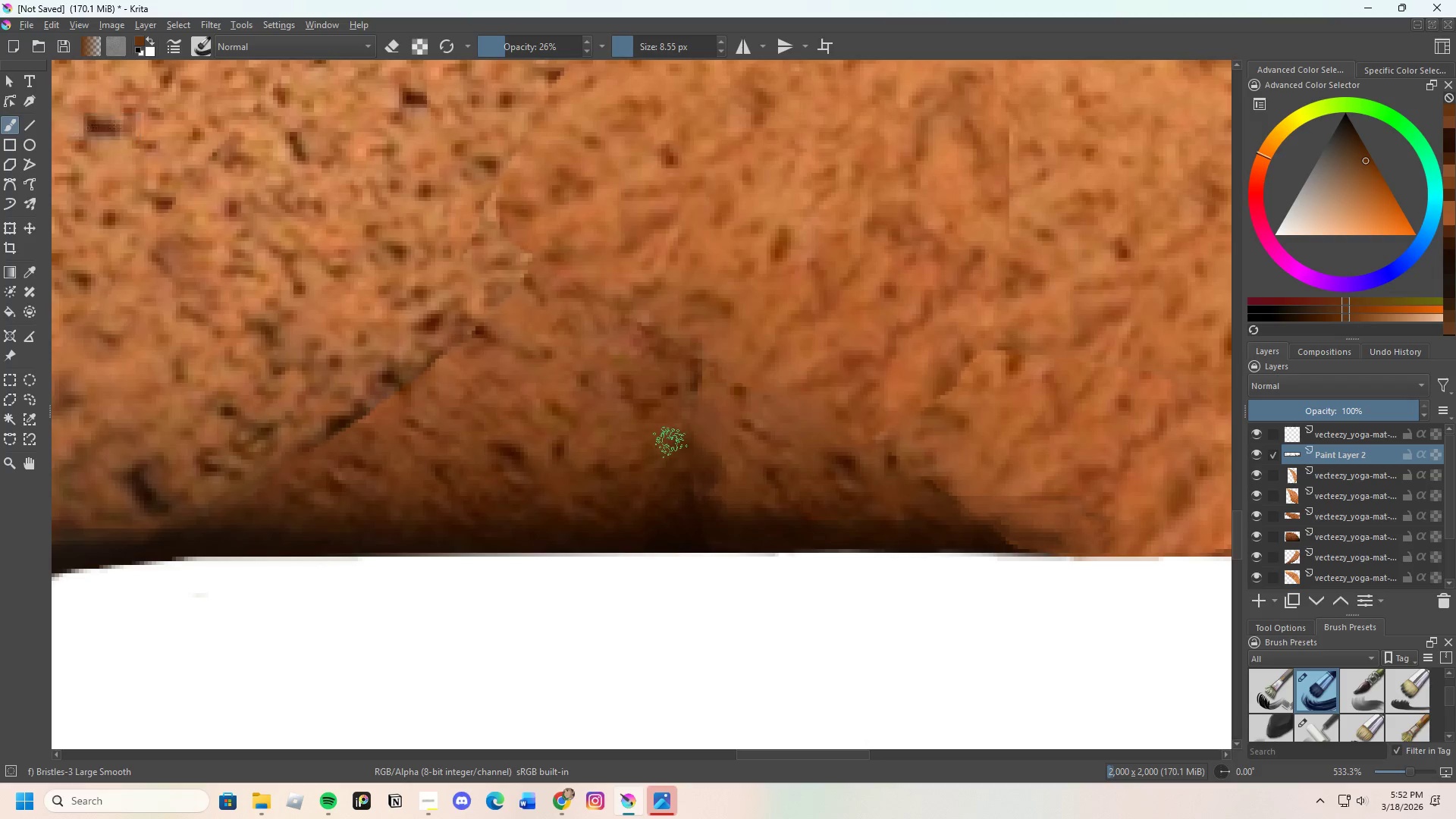 
scroll: coordinate [645, 453], scroll_direction: up, amount: 2.0
 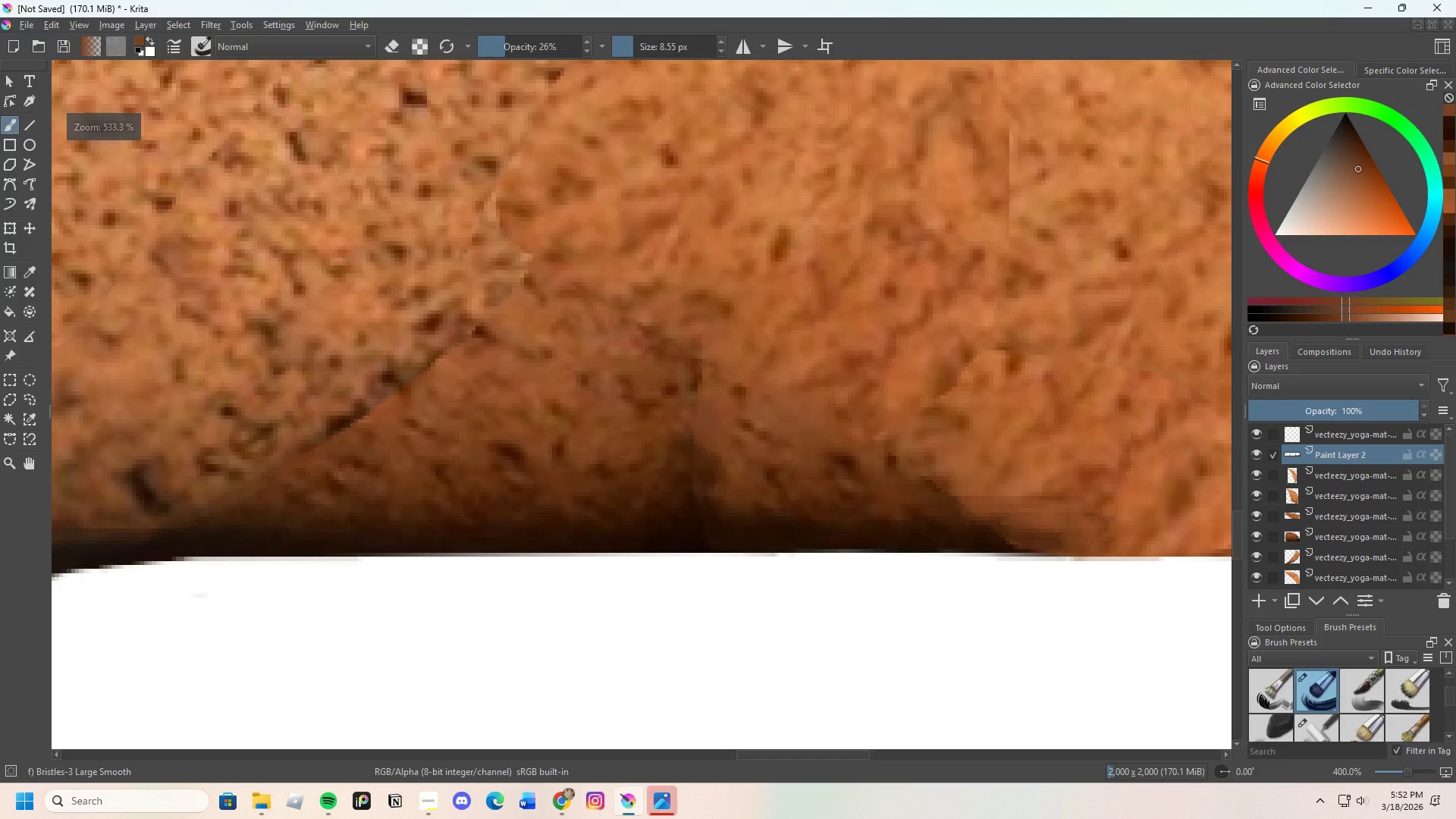 
left_click_drag(start_coordinate=[648, 445], to_coordinate=[655, 446])
 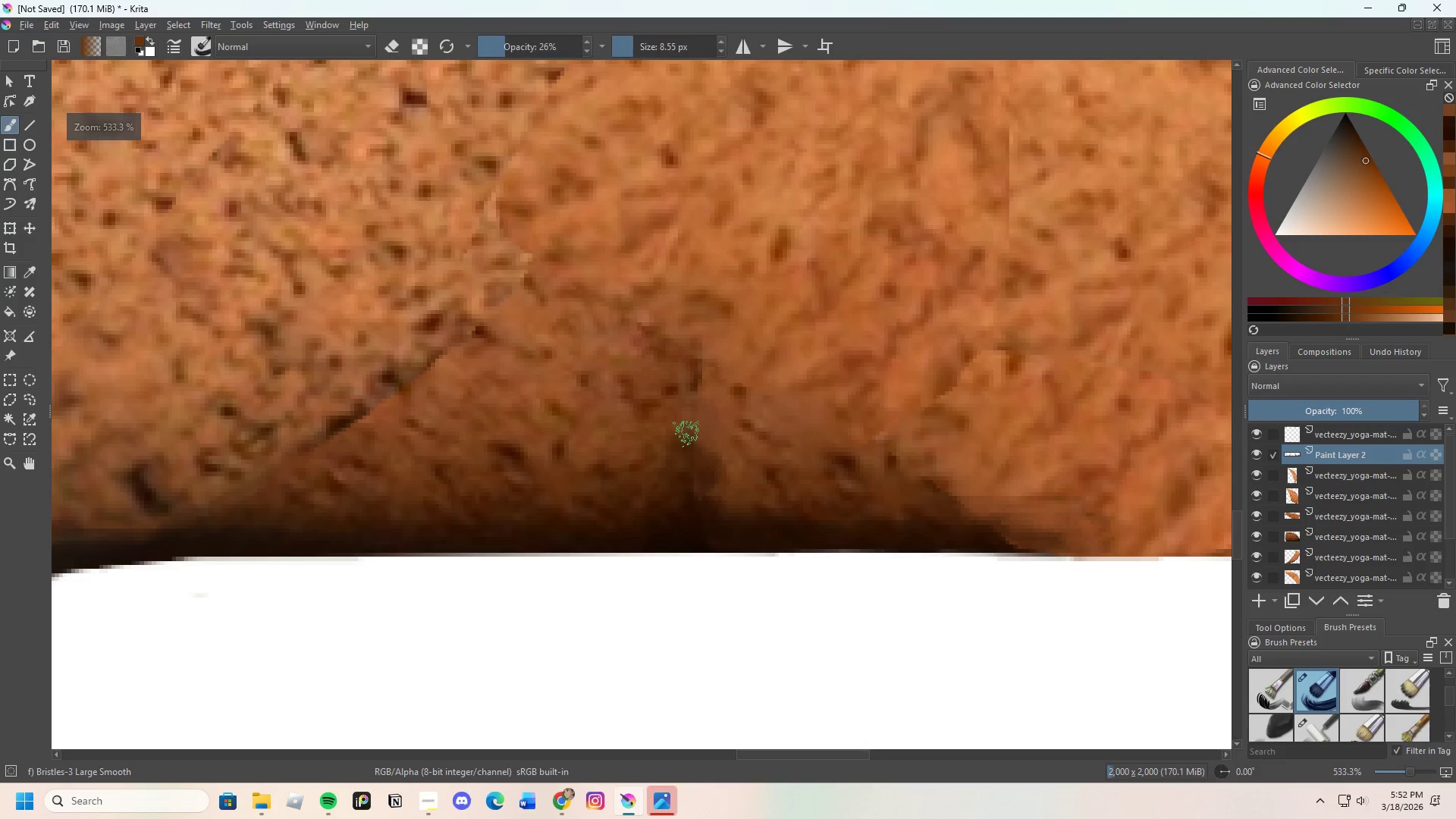 
left_click_drag(start_coordinate=[692, 431], to_coordinate=[682, 457])
 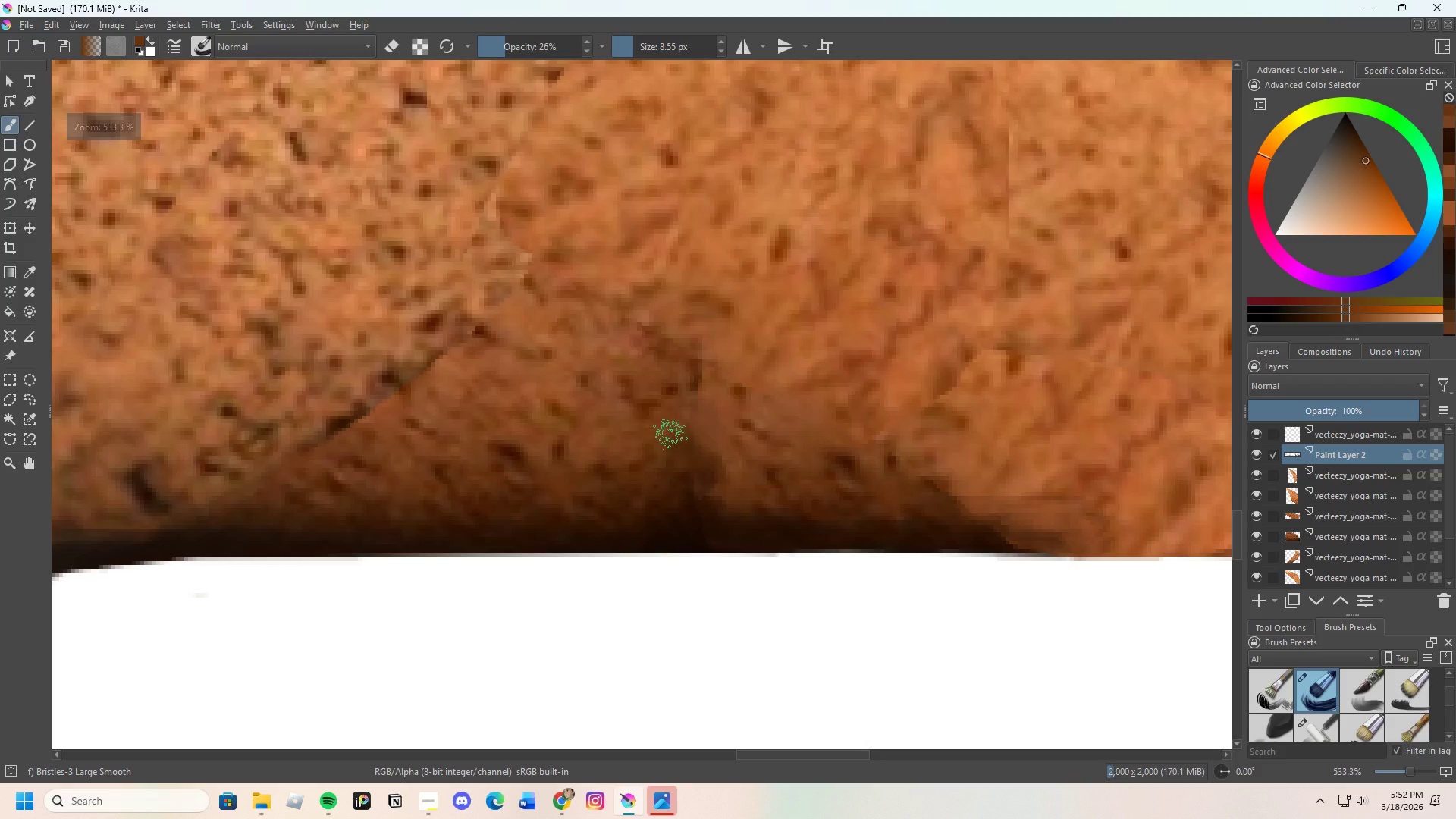 
left_click_drag(start_coordinate=[668, 436], to_coordinate=[670, 442])
 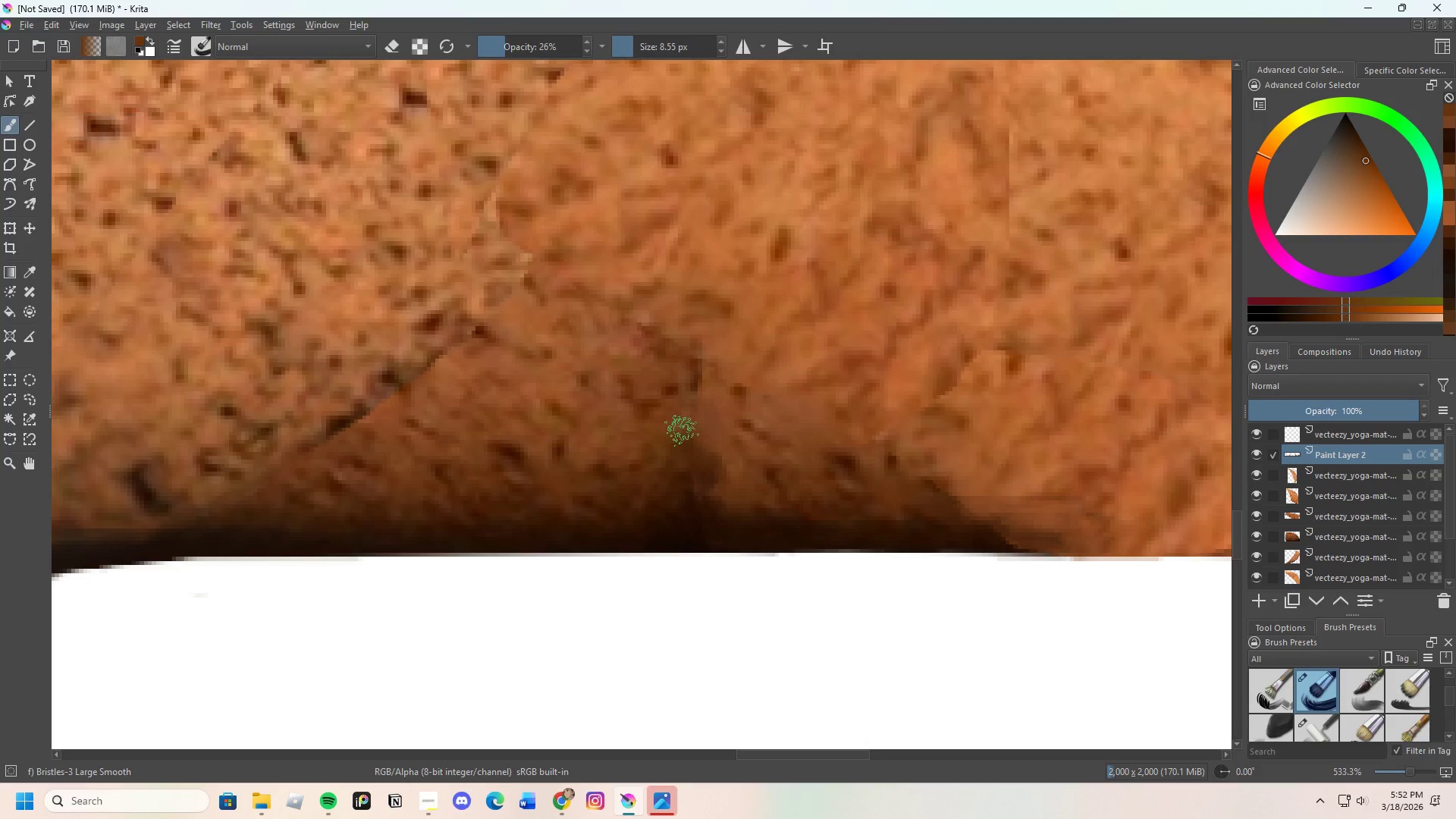 
left_click_drag(start_coordinate=[683, 441], to_coordinate=[684, 448])
 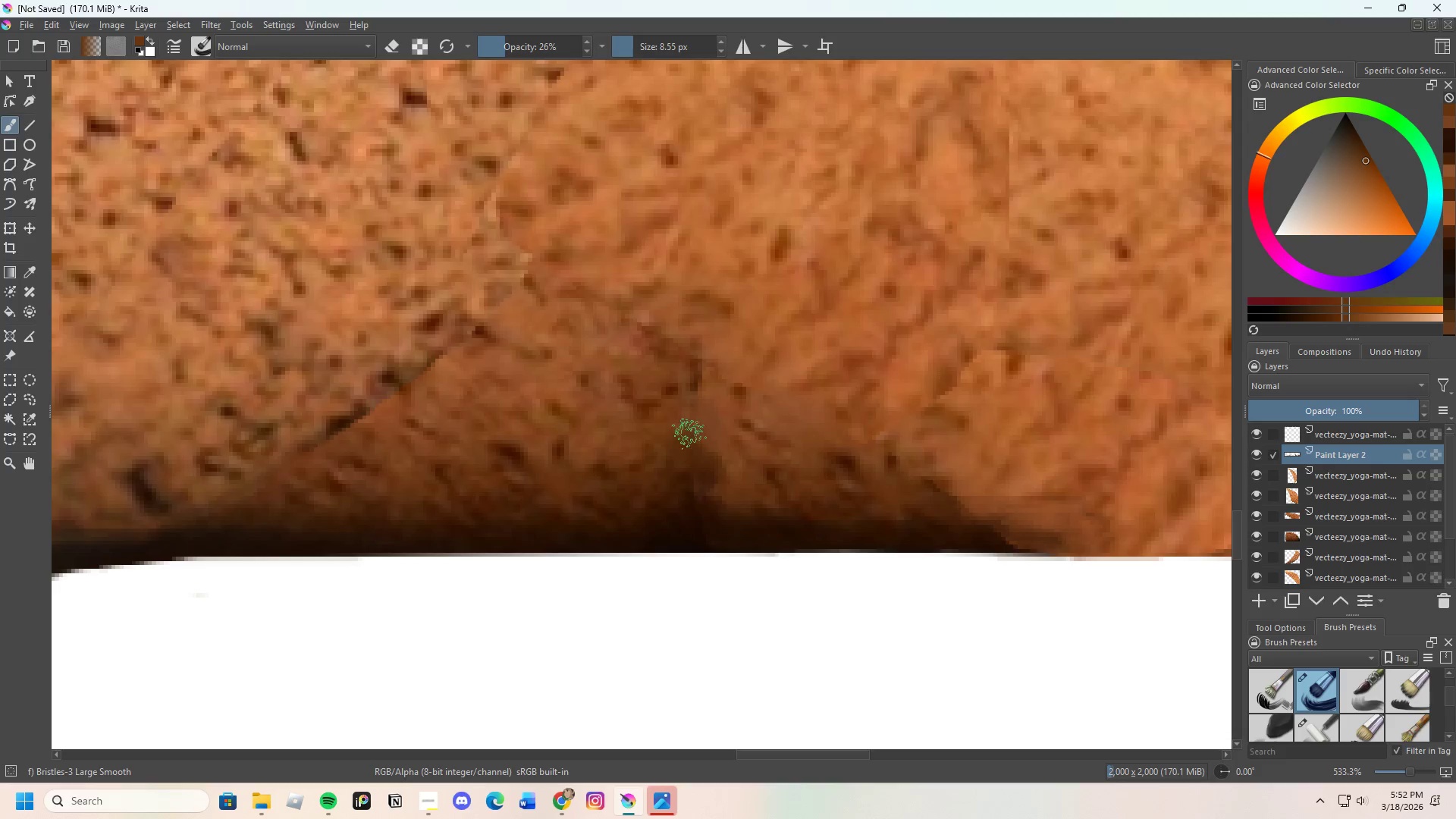 
left_click_drag(start_coordinate=[689, 434], to_coordinate=[694, 435])
 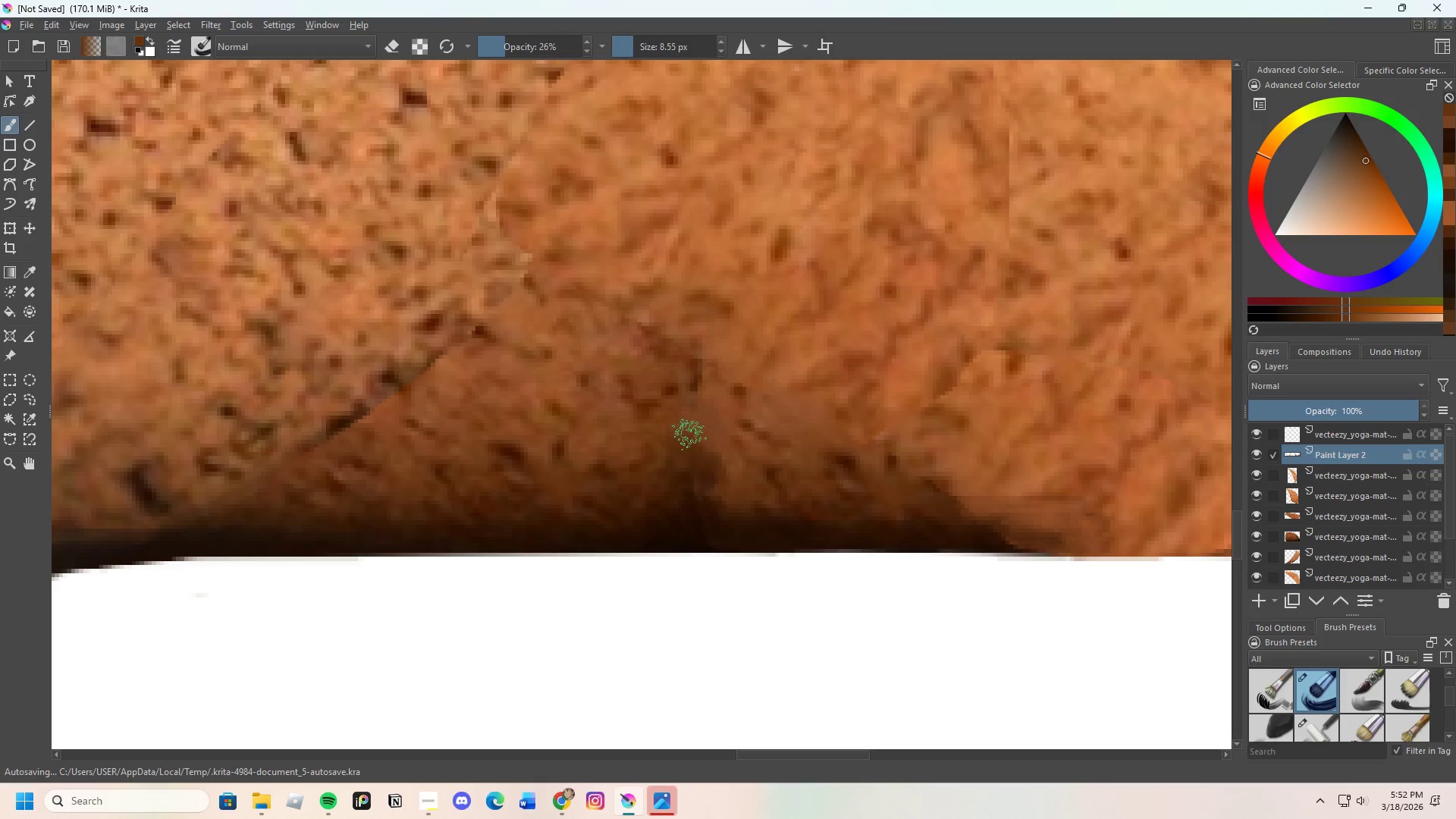 
key(Control+ControlLeft)
 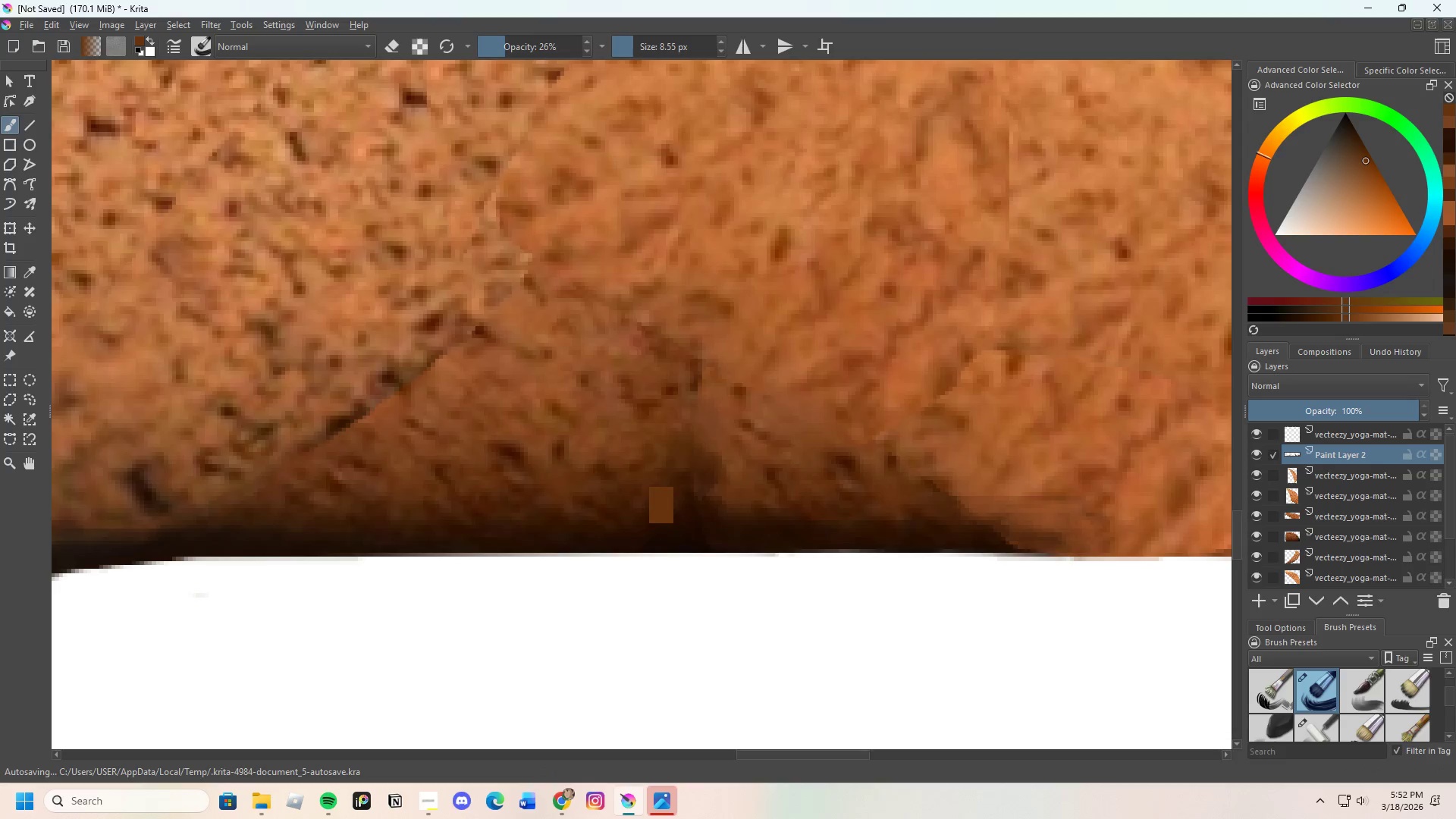 
hold_key(key=ControlLeft, duration=0.31)
left_click([461, 436])
 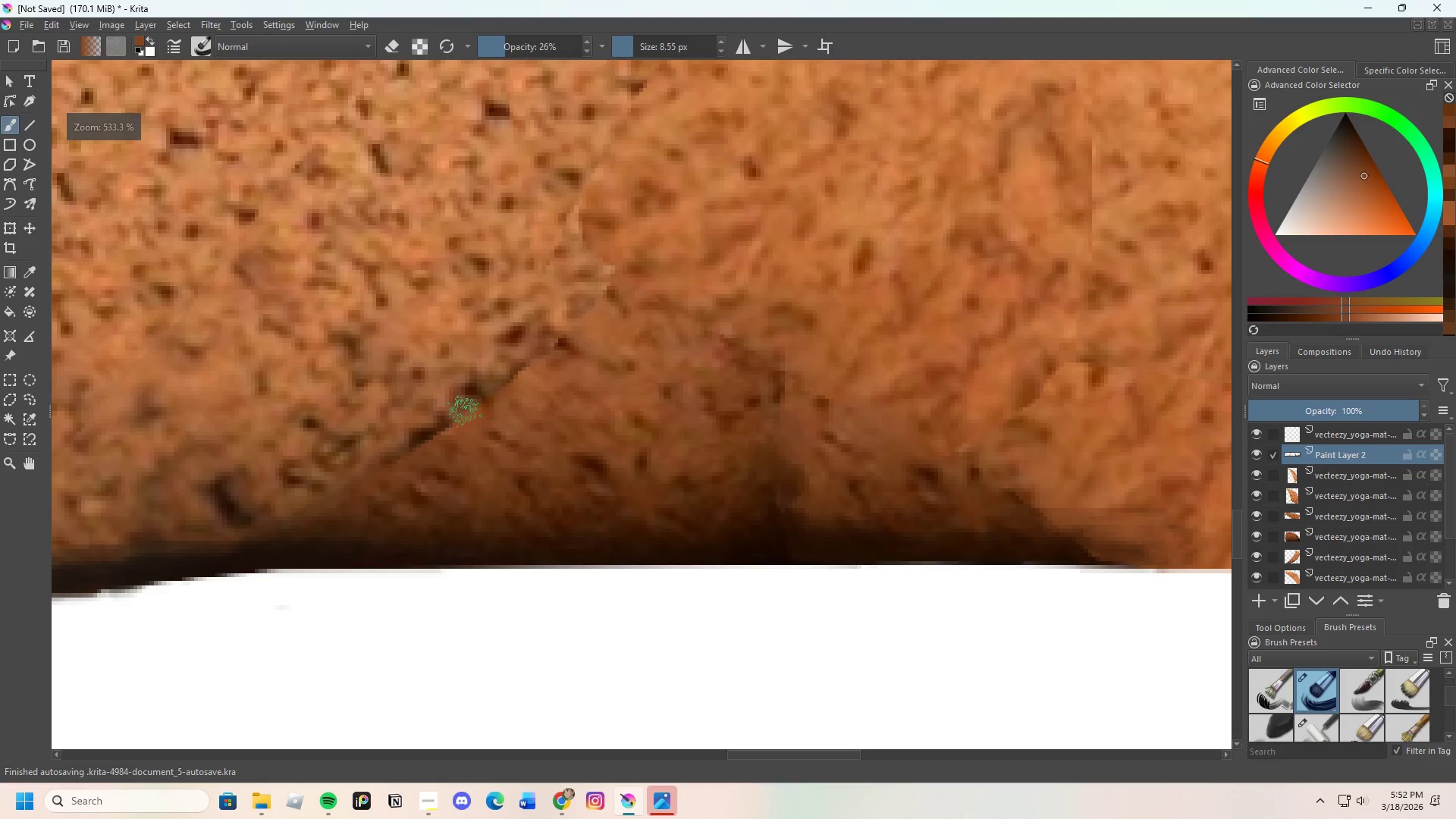 
scroll: coordinate [437, 431], scroll_direction: none, amount: 0.0
 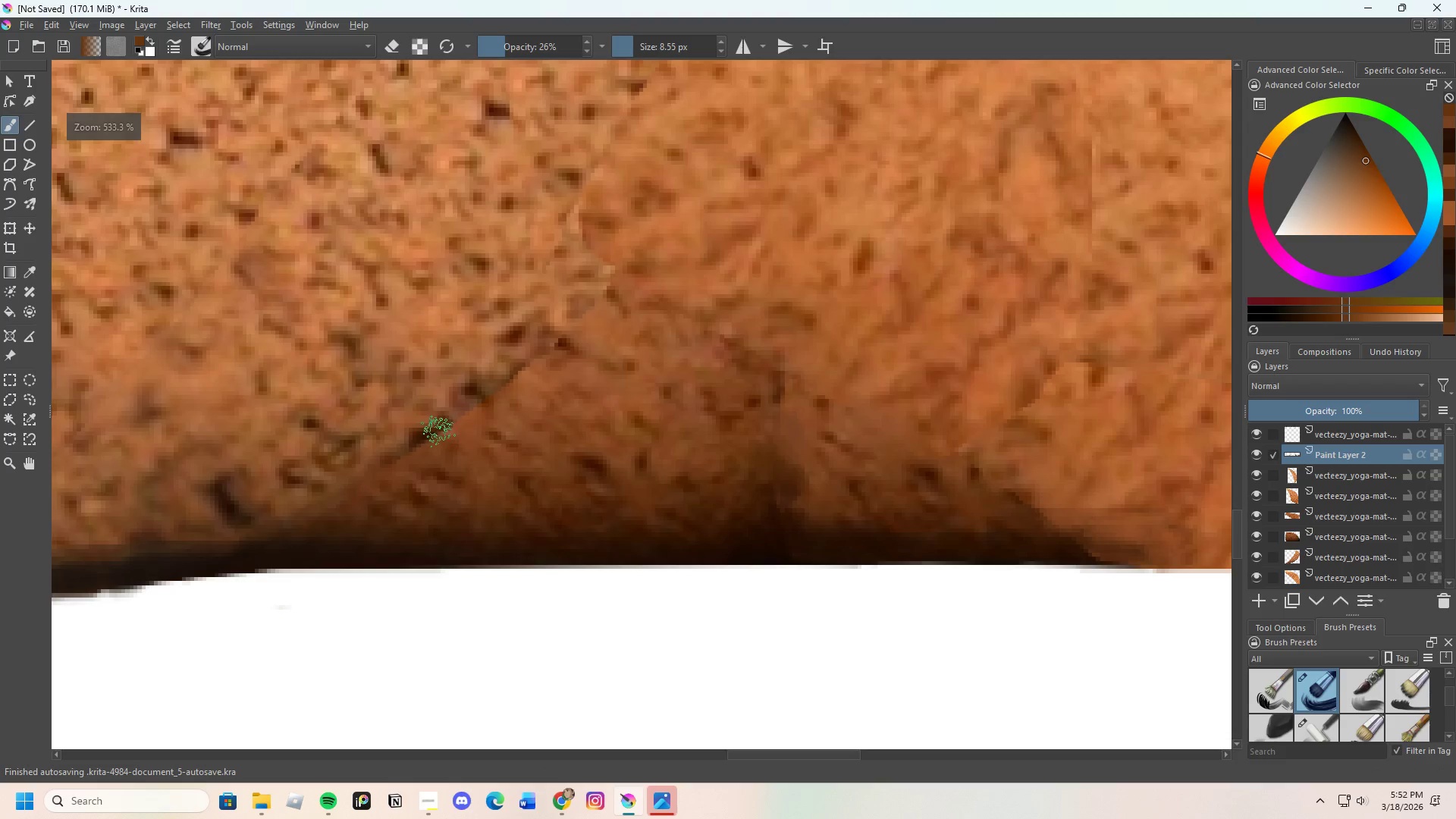 
left_click_drag(start_coordinate=[460, 417], to_coordinate=[422, 451])
 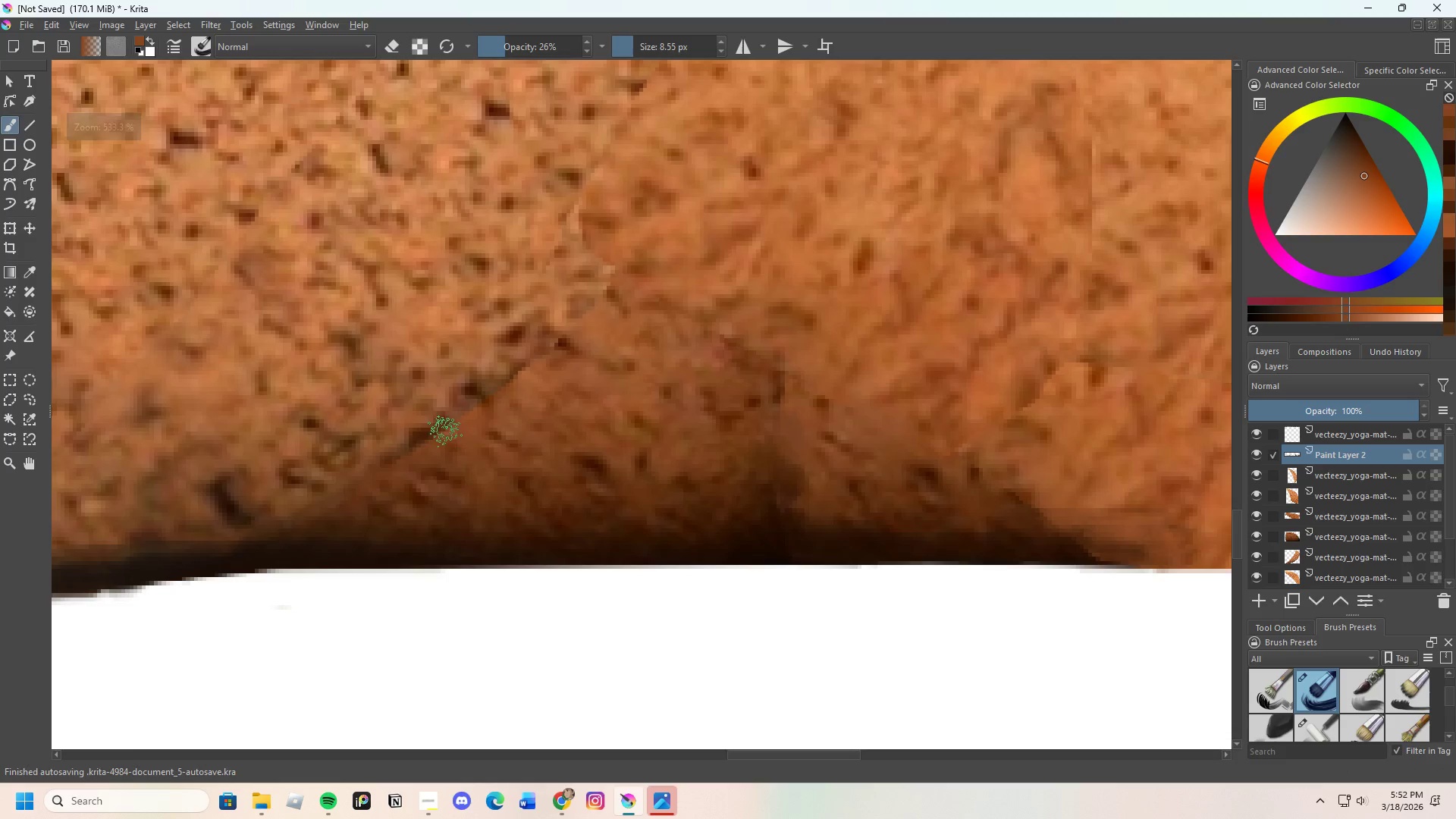 
left_click_drag(start_coordinate=[445, 432], to_coordinate=[434, 439])
 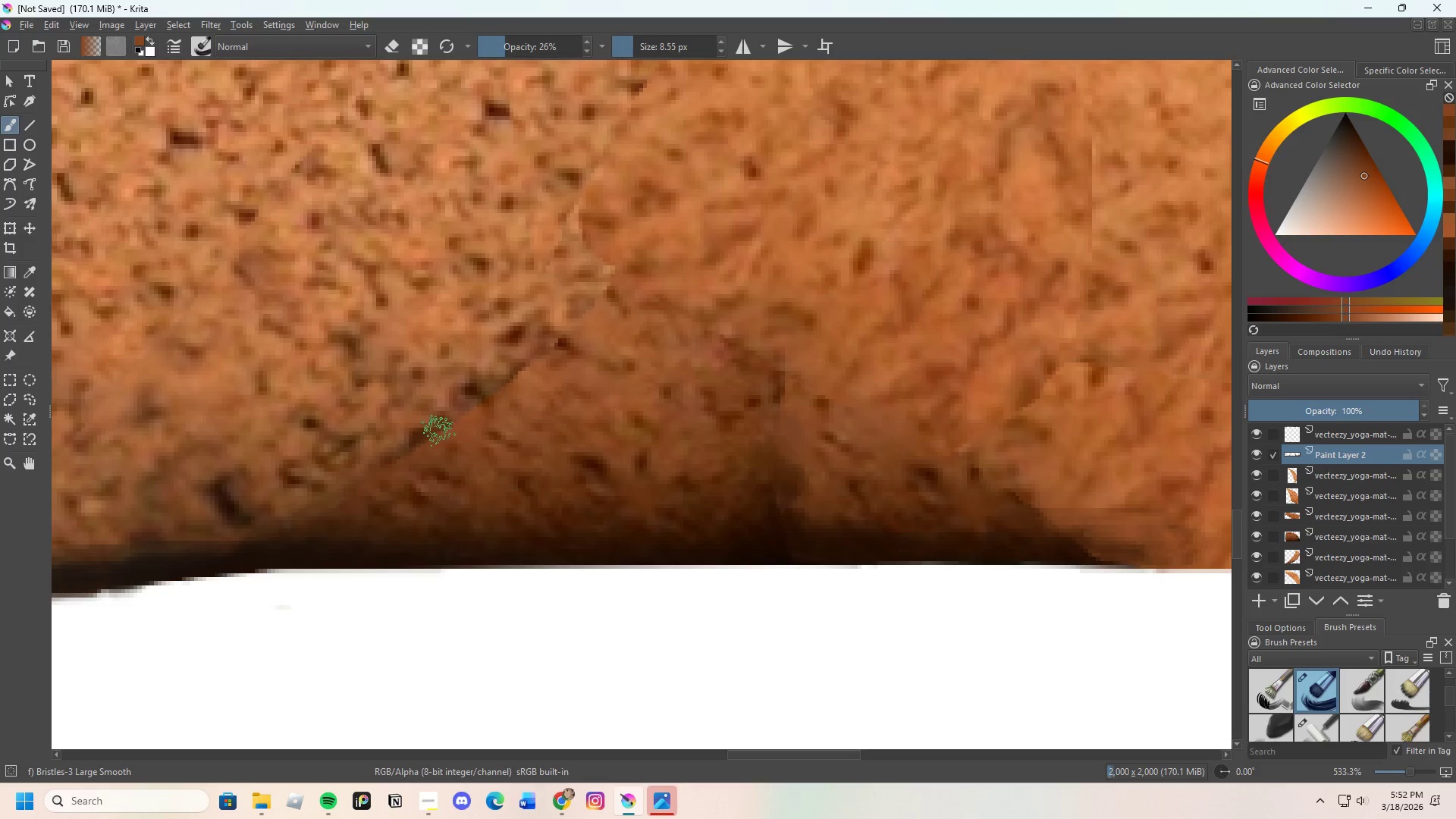 
left_click_drag(start_coordinate=[438, 437], to_coordinate=[438, 444])
 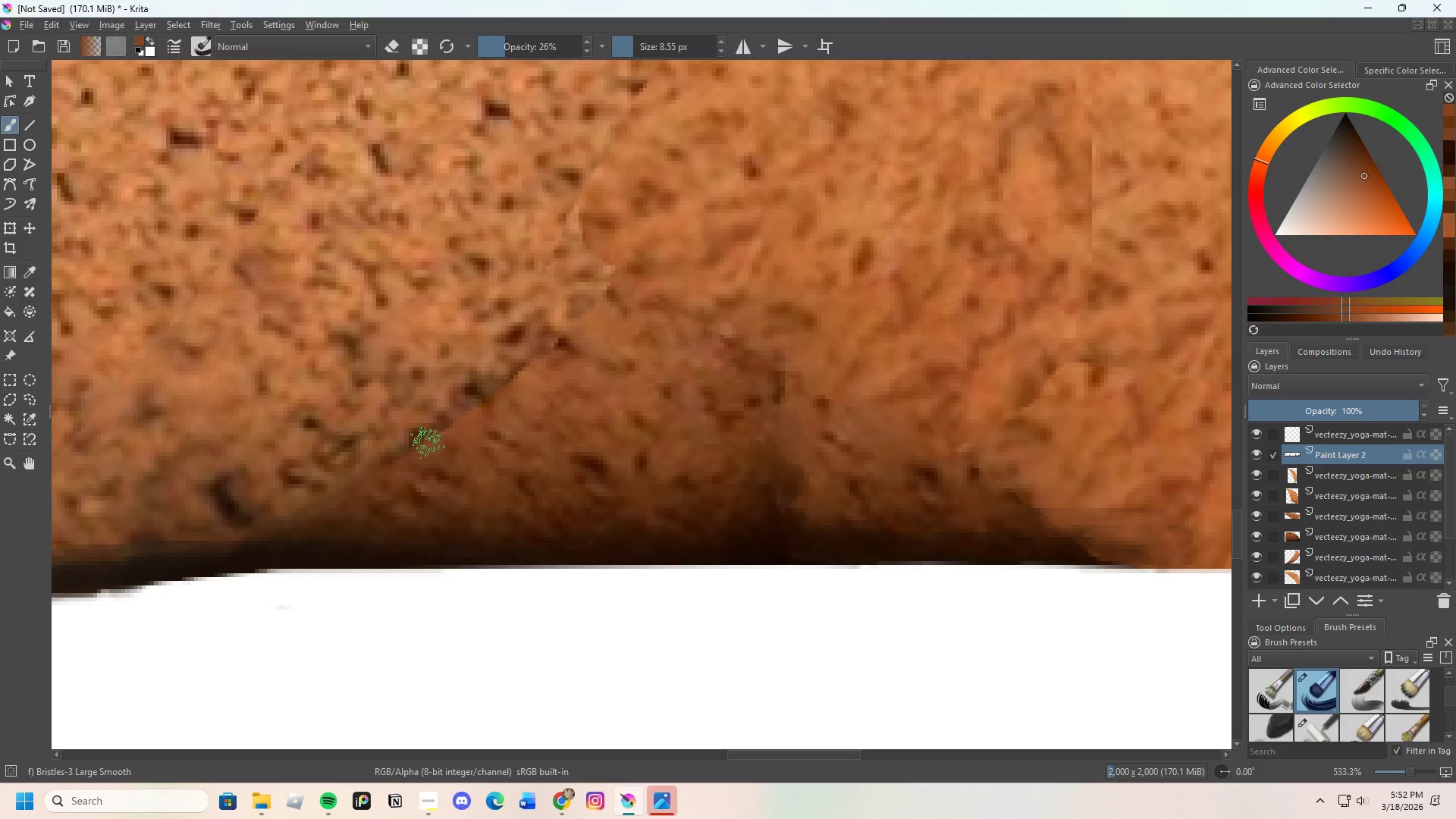 
key(Control+ControlLeft)
 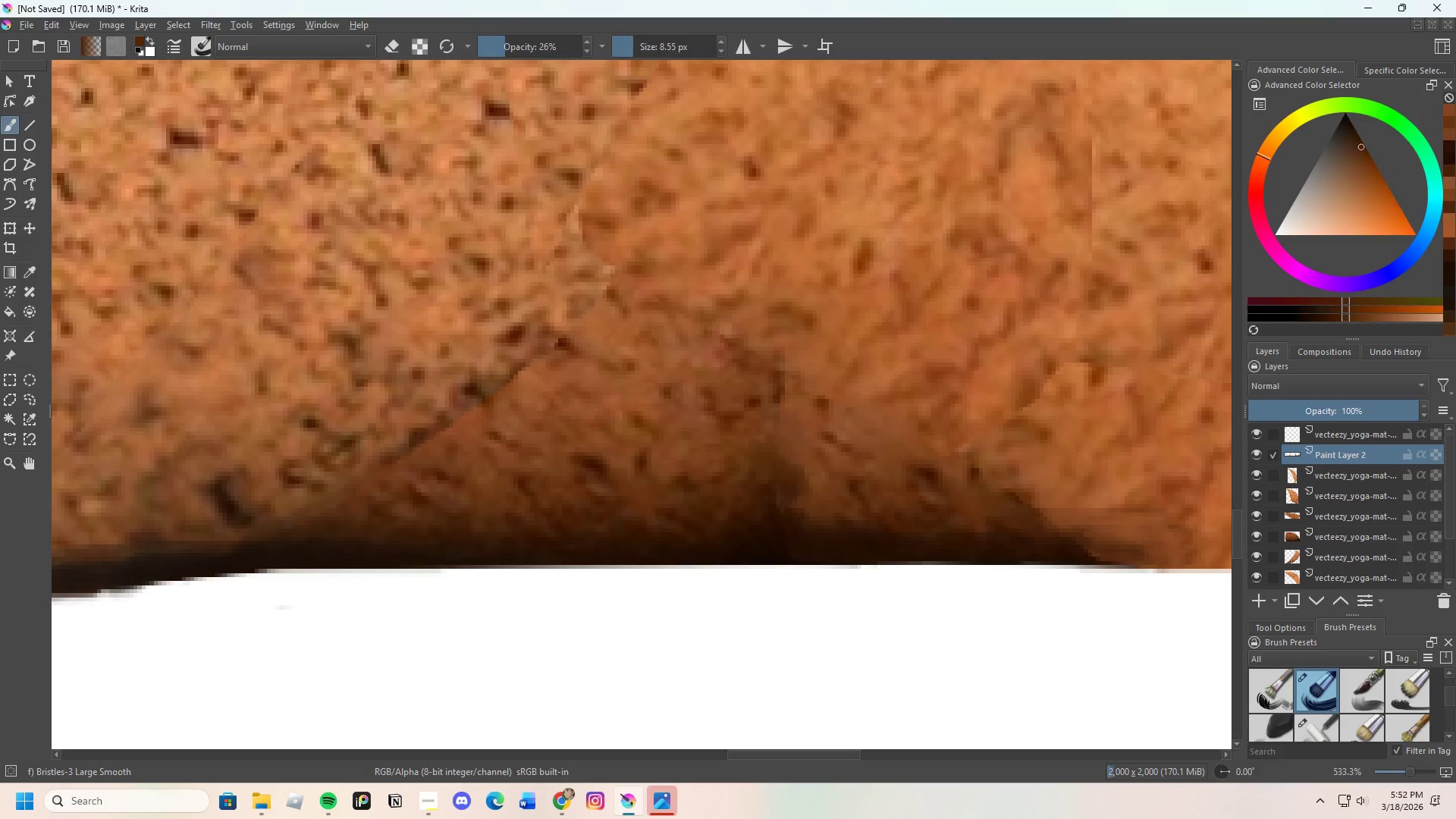 
left_click_drag(start_coordinate=[422, 435], to_coordinate=[440, 436])
 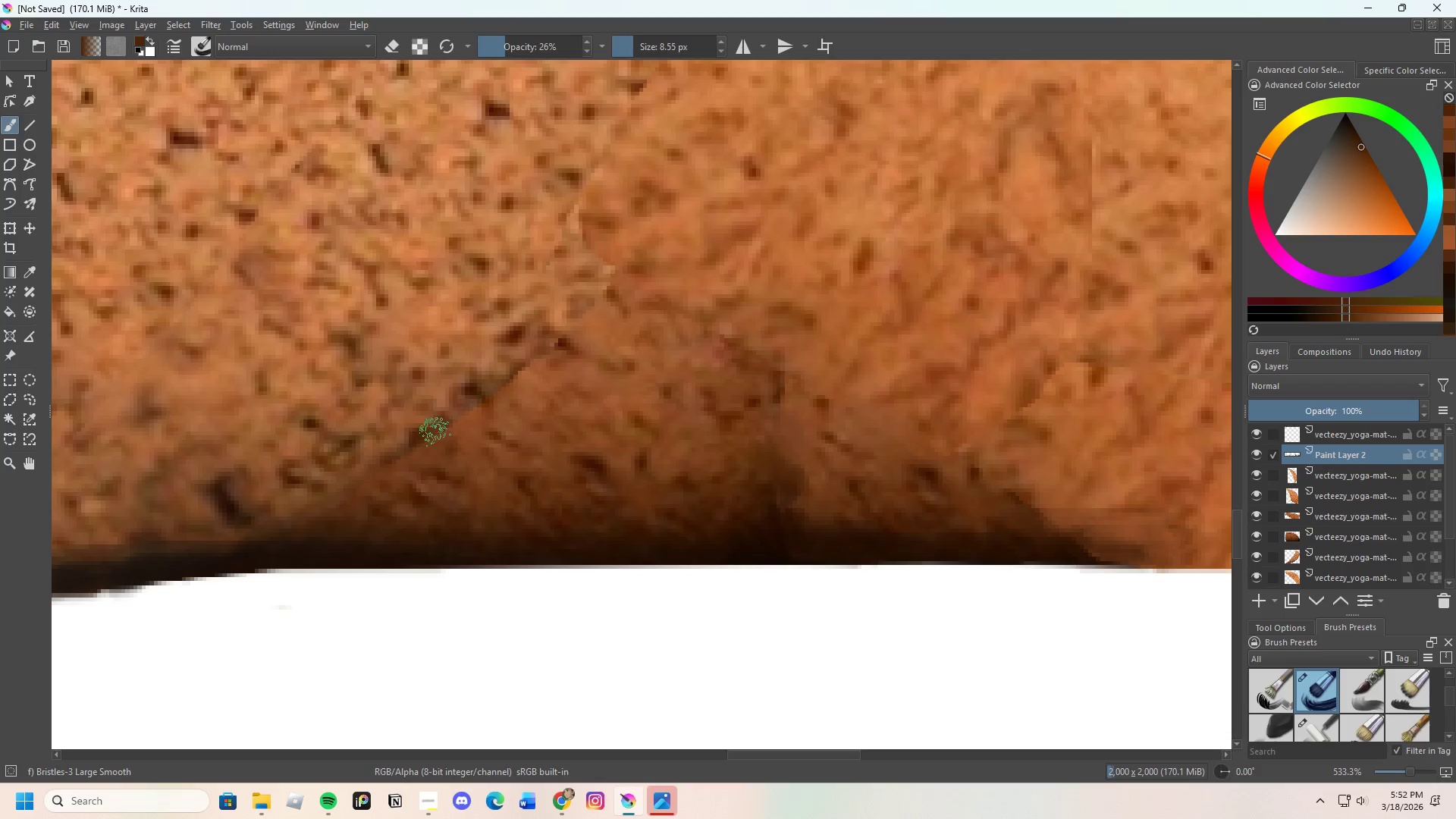 
left_click_drag(start_coordinate=[416, 430], to_coordinate=[415, 437])
 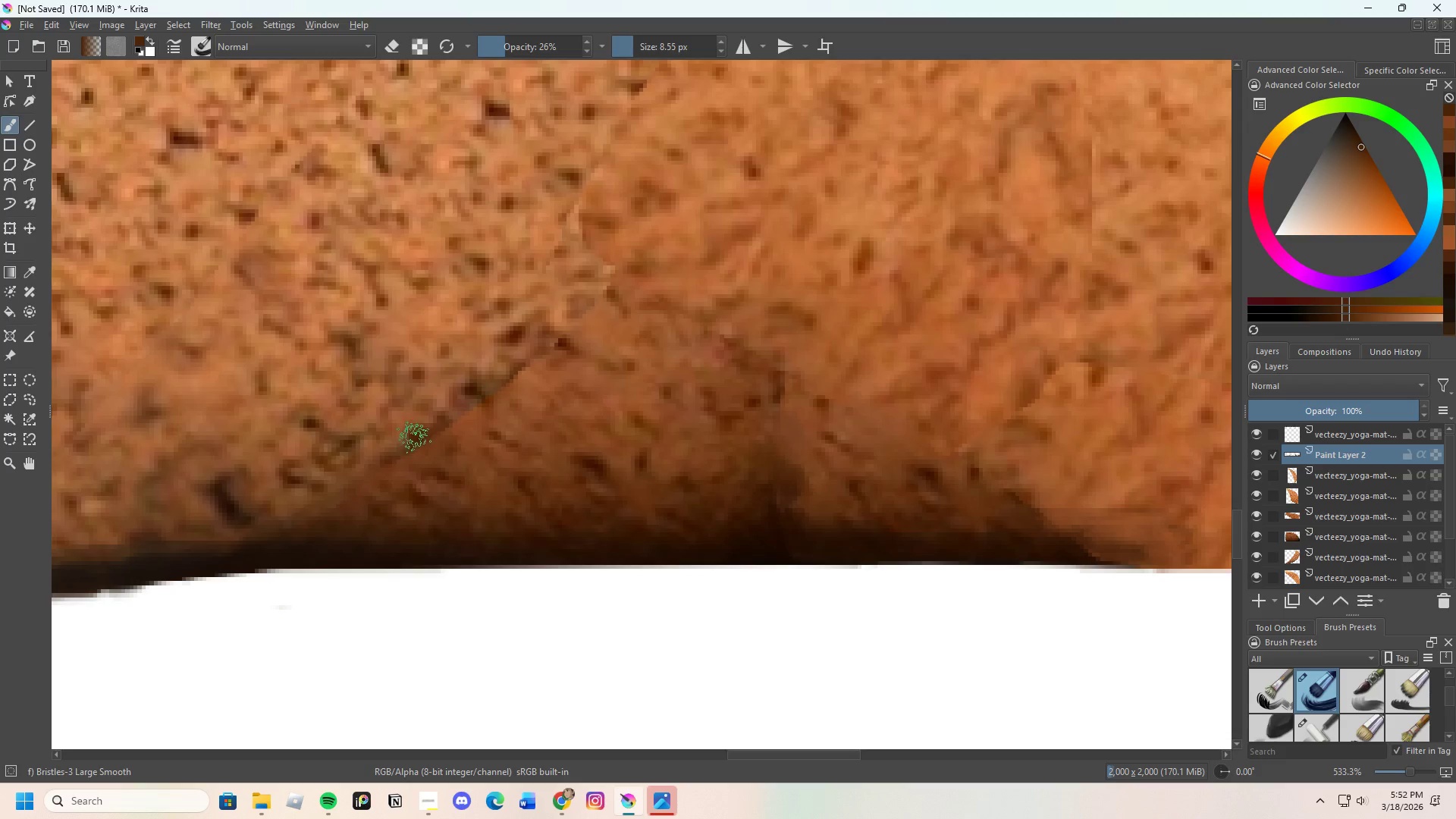 
left_click_drag(start_coordinate=[413, 441], to_coordinate=[423, 441])
 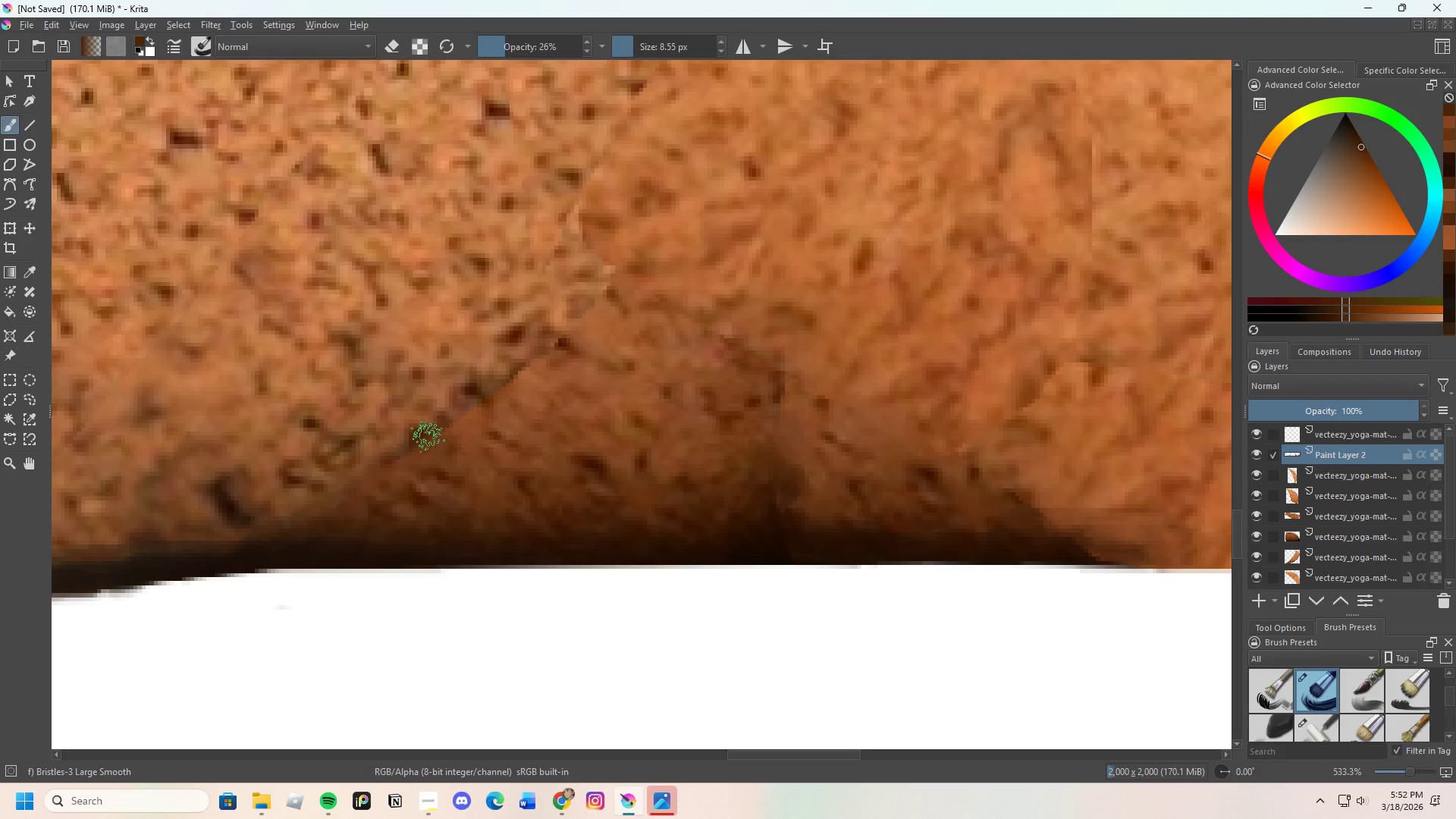 
left_click_drag(start_coordinate=[428, 437], to_coordinate=[429, 441])
 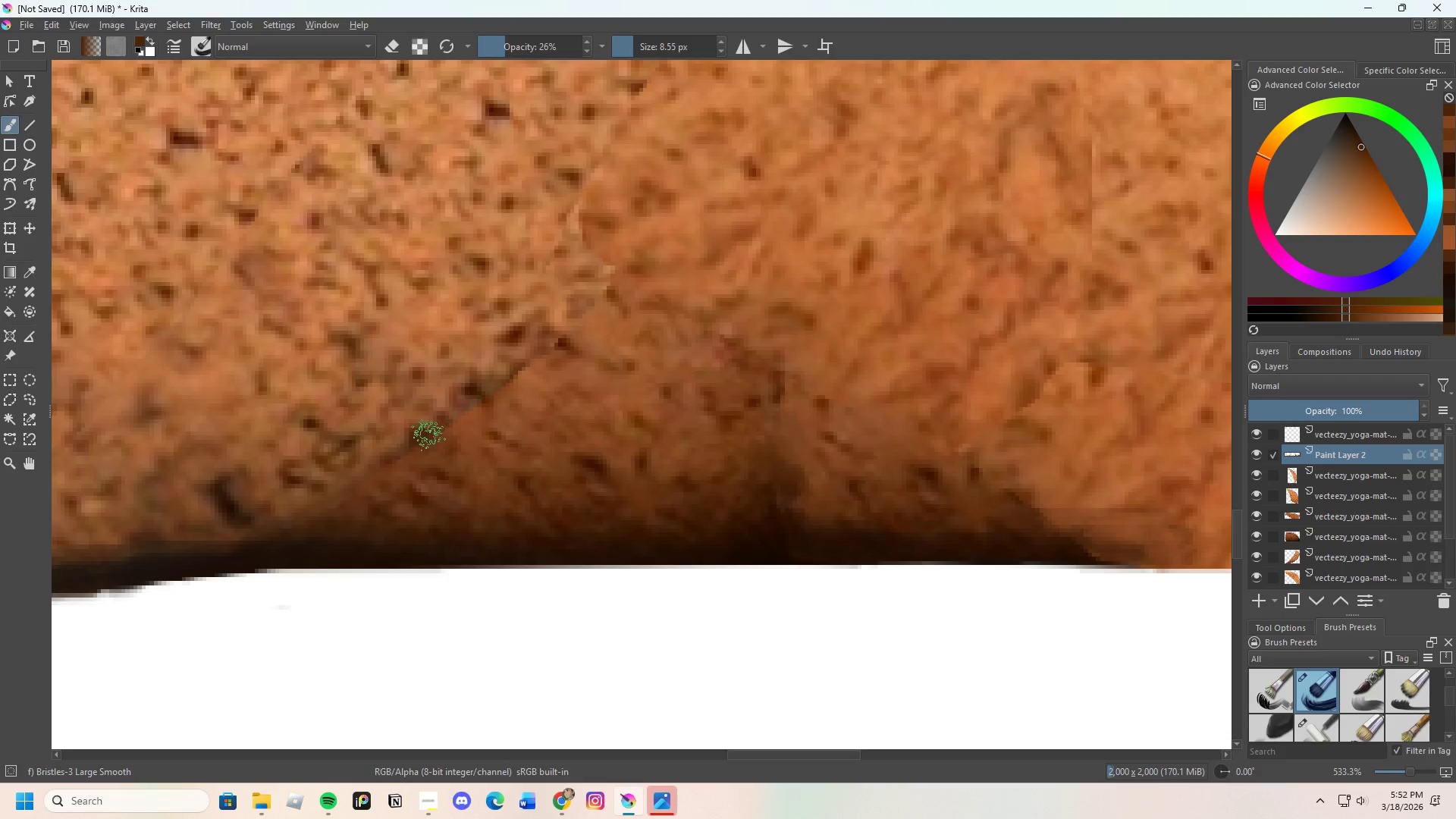 
left_click_drag(start_coordinate=[423, 441], to_coordinate=[428, 439])
 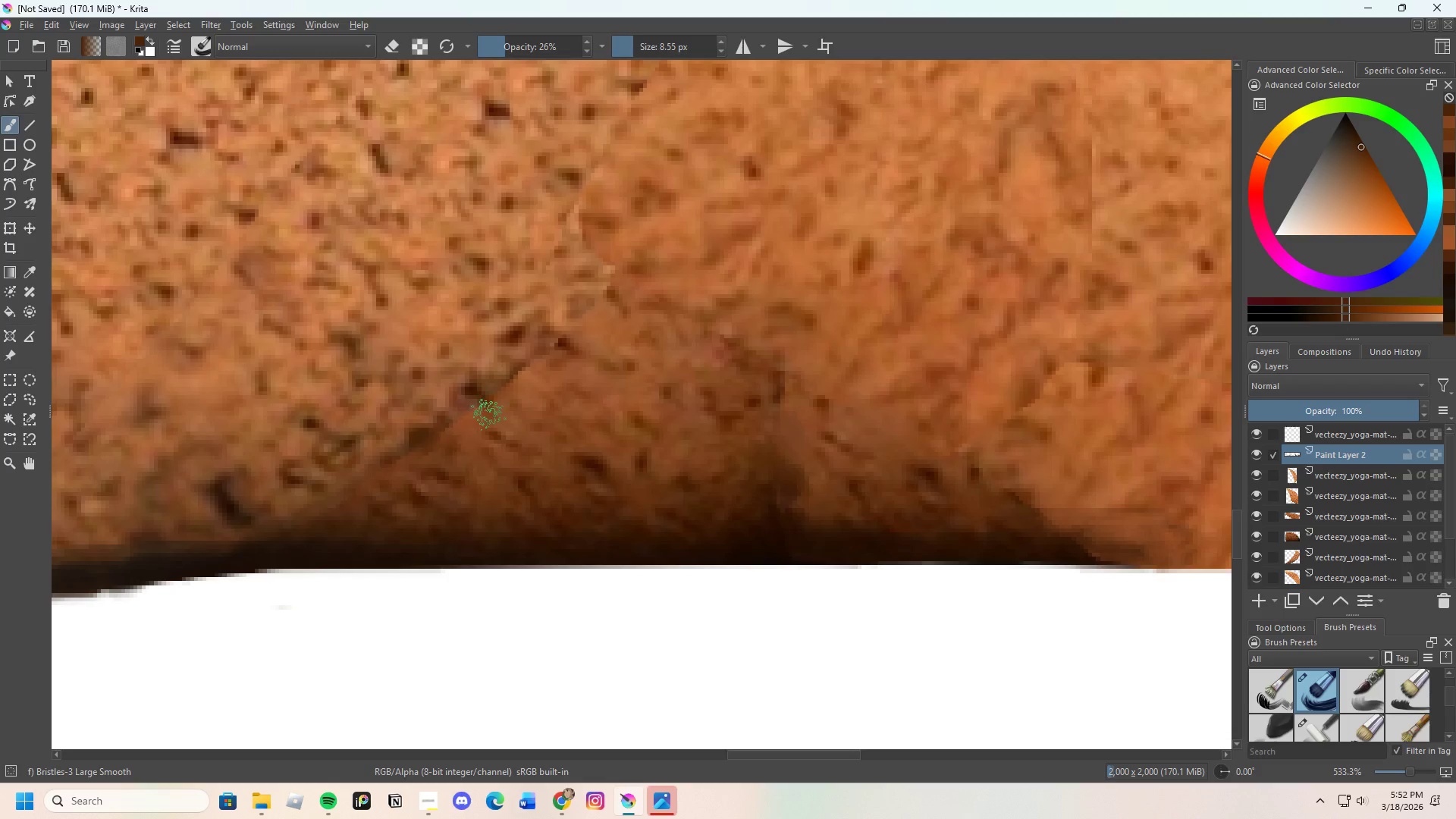 
hold_key(key=ControlLeft, duration=0.5)
left_click([473, 402])
 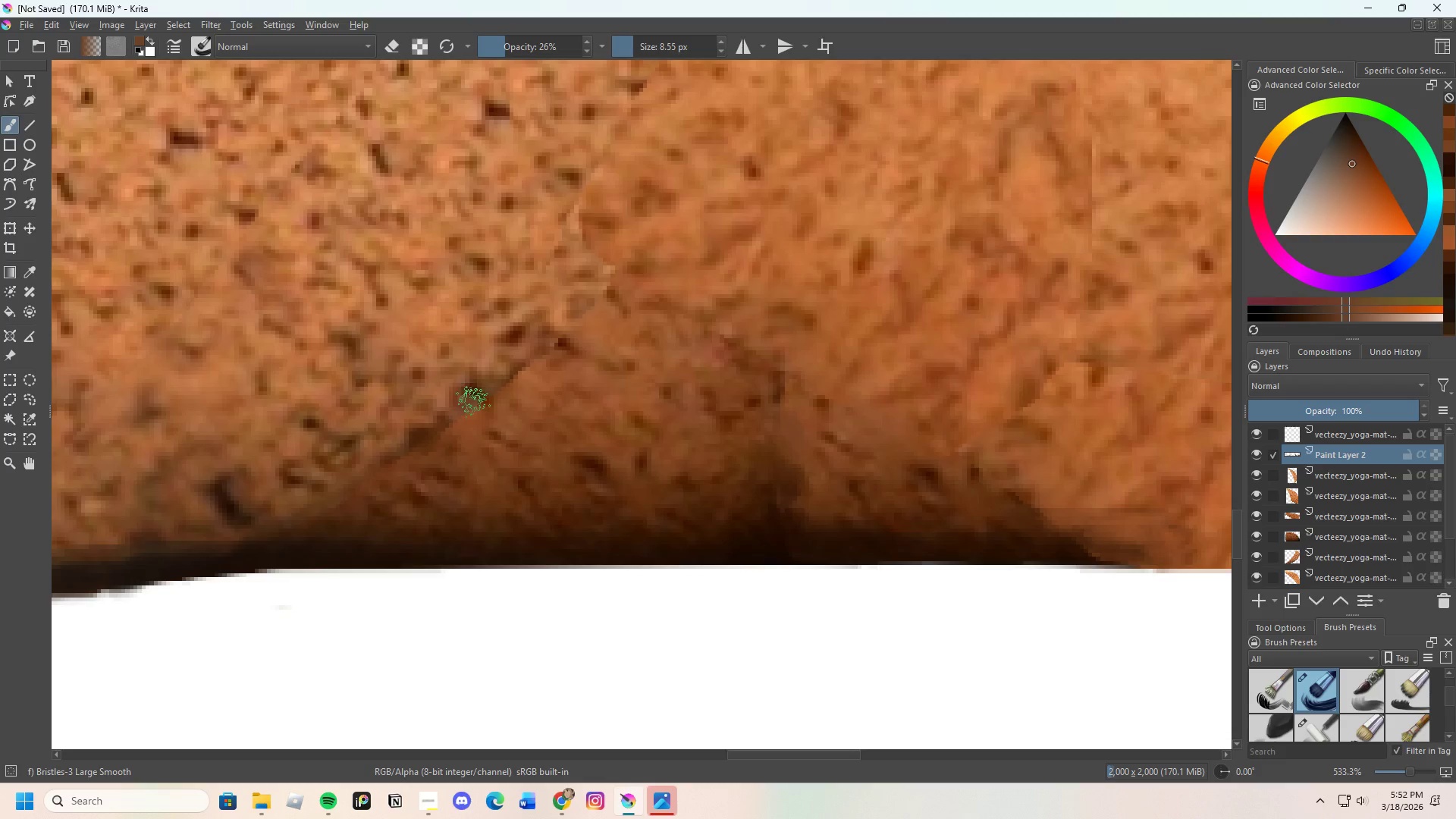 
left_click_drag(start_coordinate=[474, 406], to_coordinate=[488, 394])
 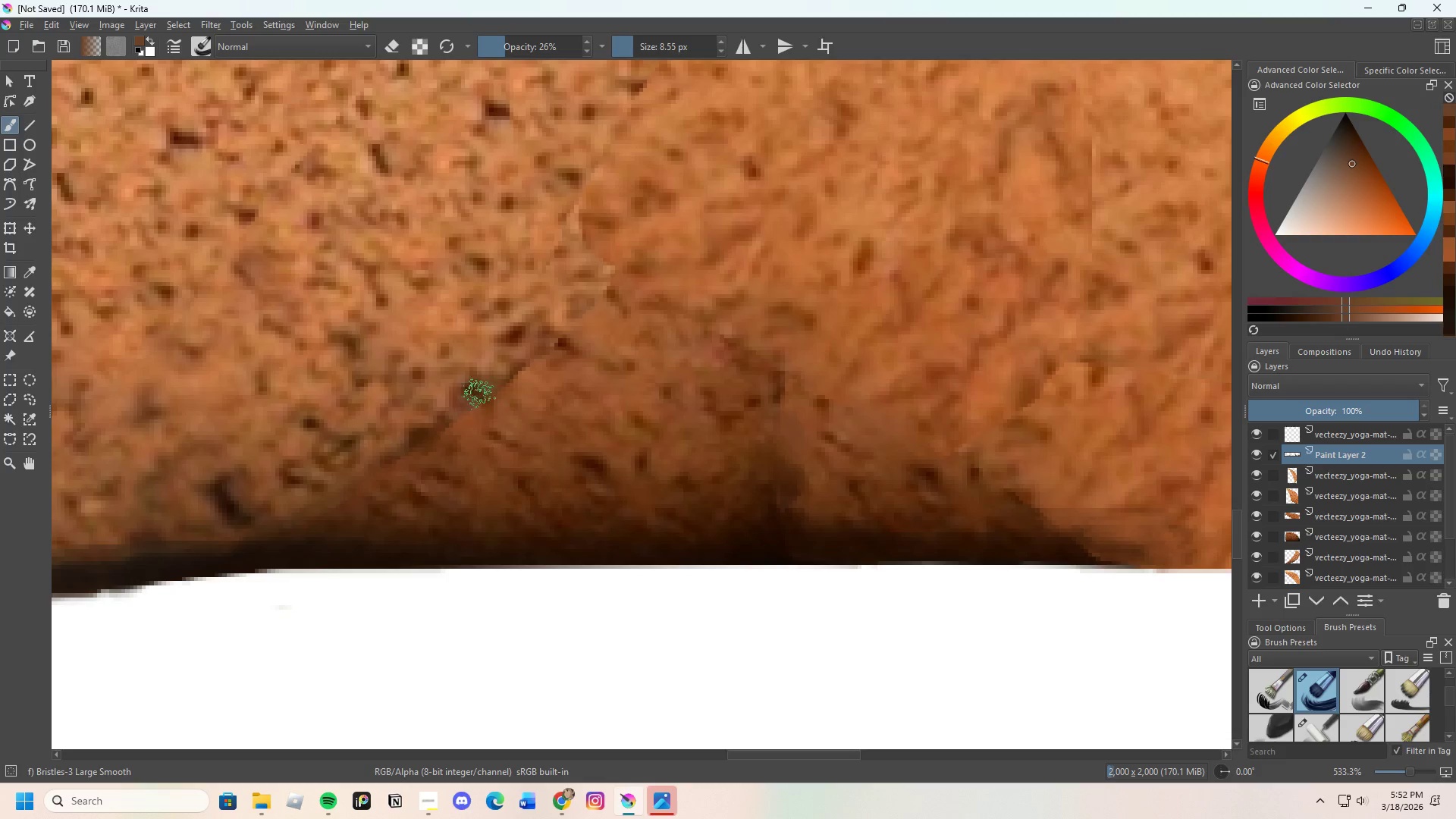 
left_click_drag(start_coordinate=[462, 413], to_coordinate=[454, 423])
 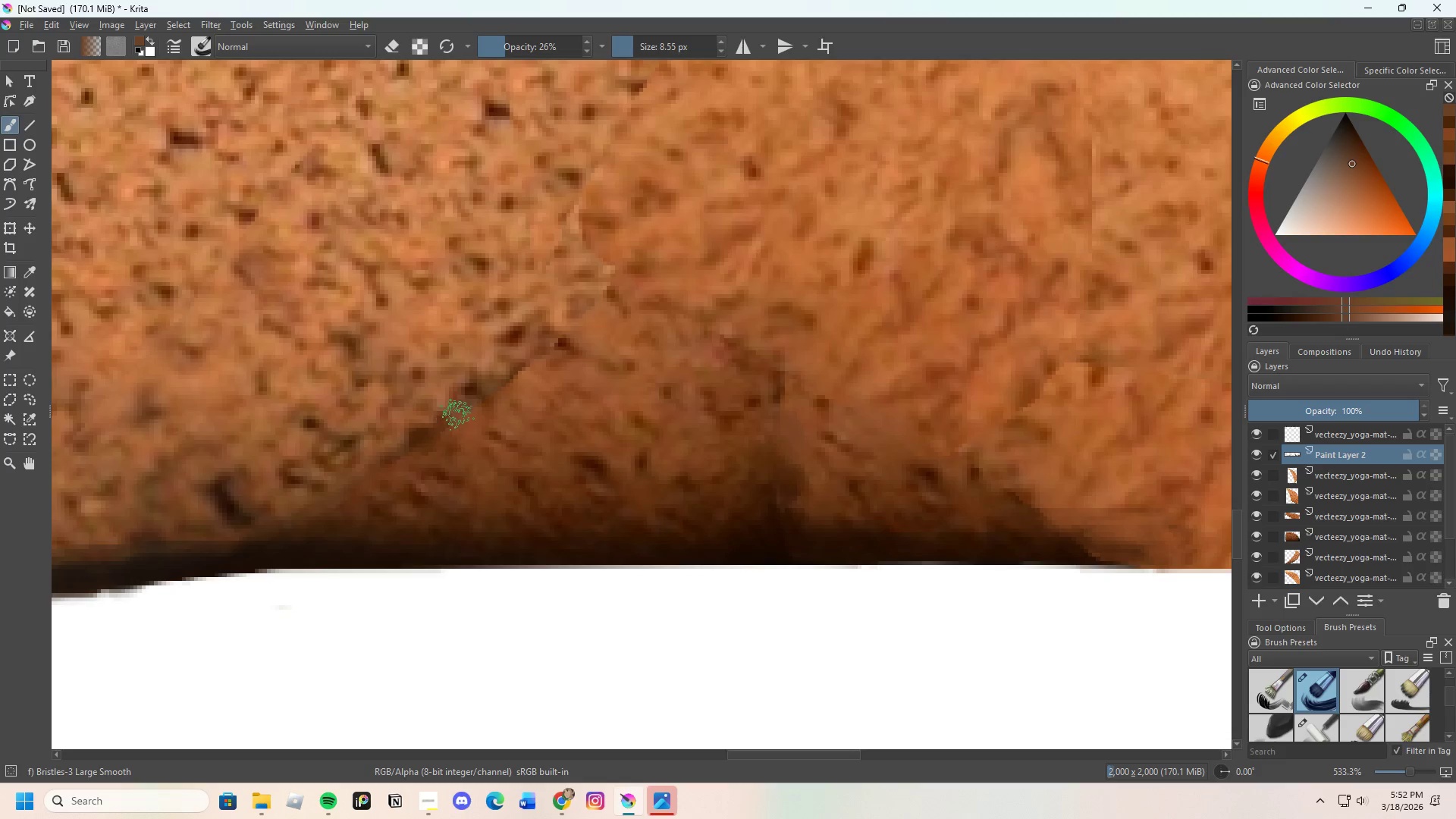 
left_click_drag(start_coordinate=[458, 422], to_coordinate=[463, 417])
 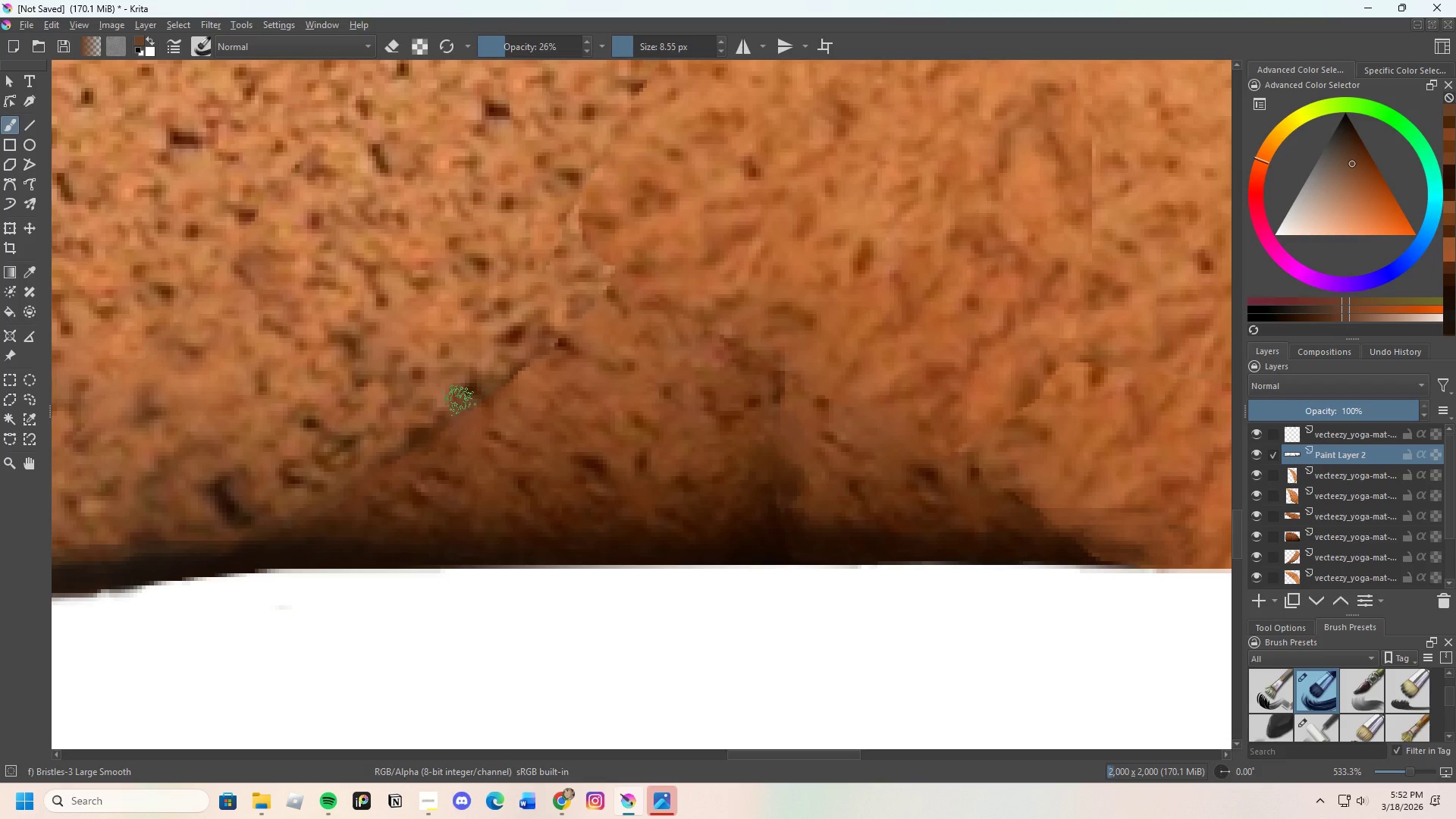 
left_click_drag(start_coordinate=[442, 410], to_coordinate=[444, 397])
 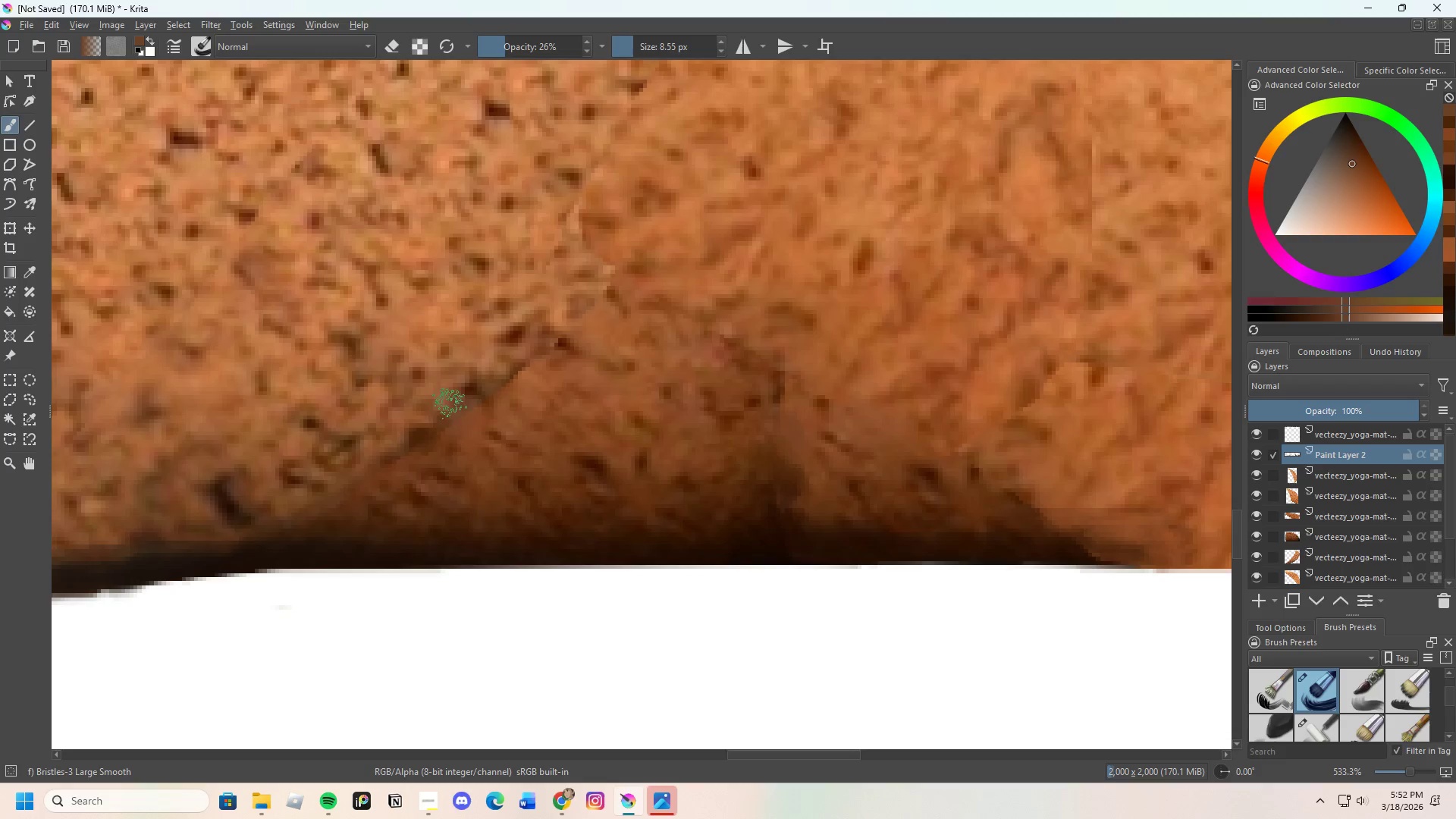 
left_click_drag(start_coordinate=[450, 403], to_coordinate=[455, 413])
 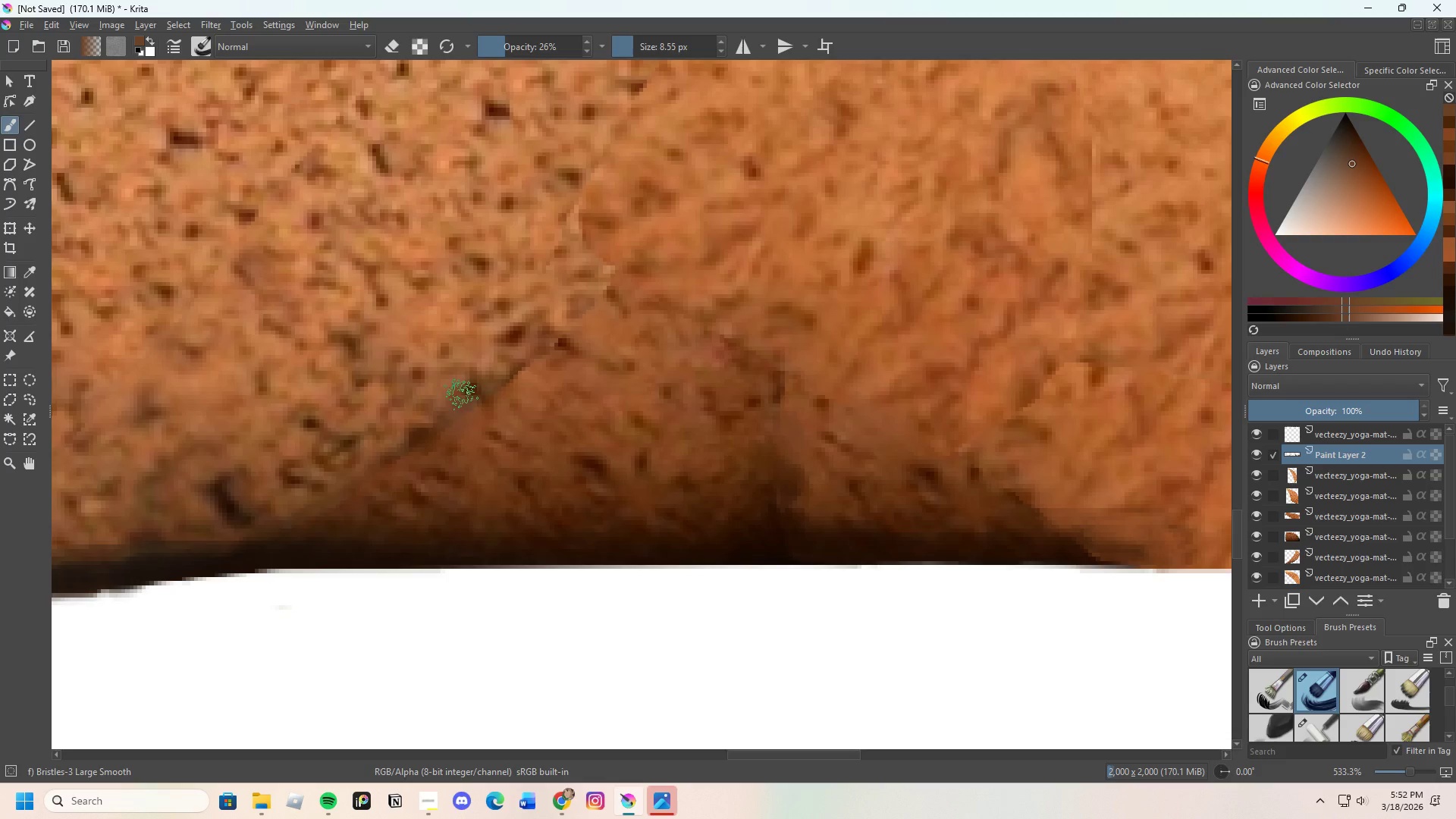 
left_click_drag(start_coordinate=[467, 401], to_coordinate=[494, 386])
 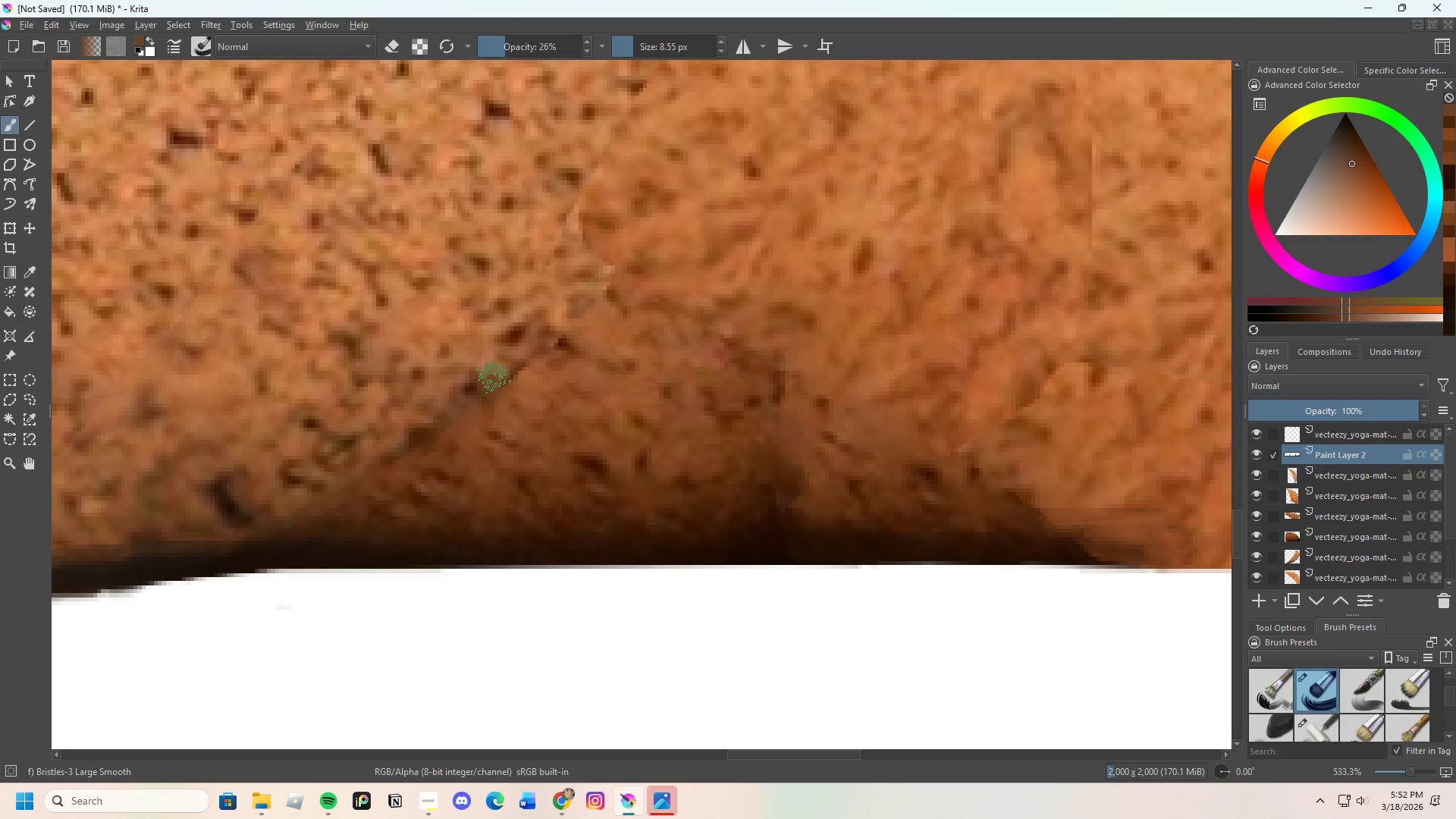 
left_click_drag(start_coordinate=[491, 380], to_coordinate=[490, 390])
 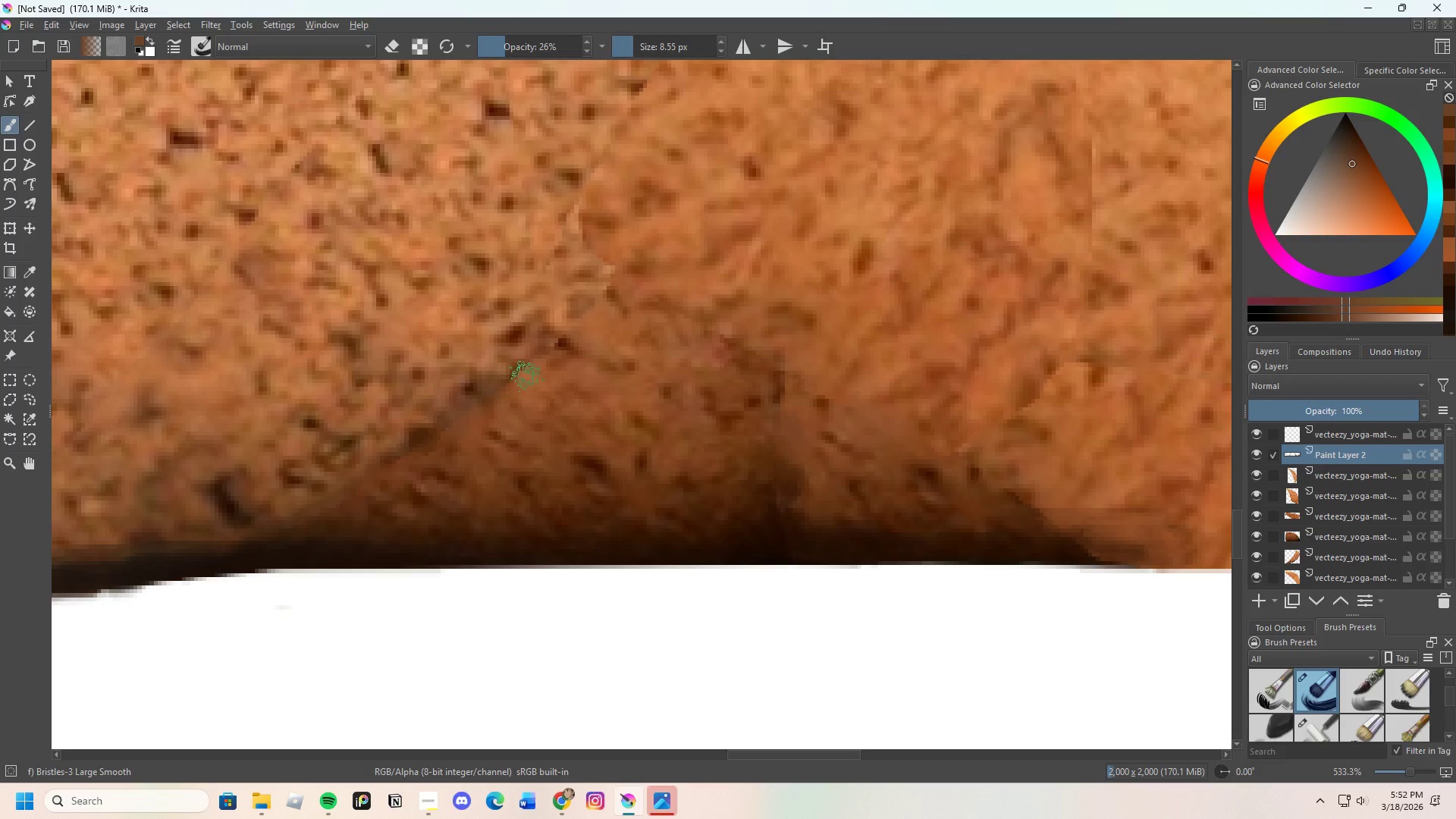 
hold_key(key=ControlLeft, duration=0.34)
 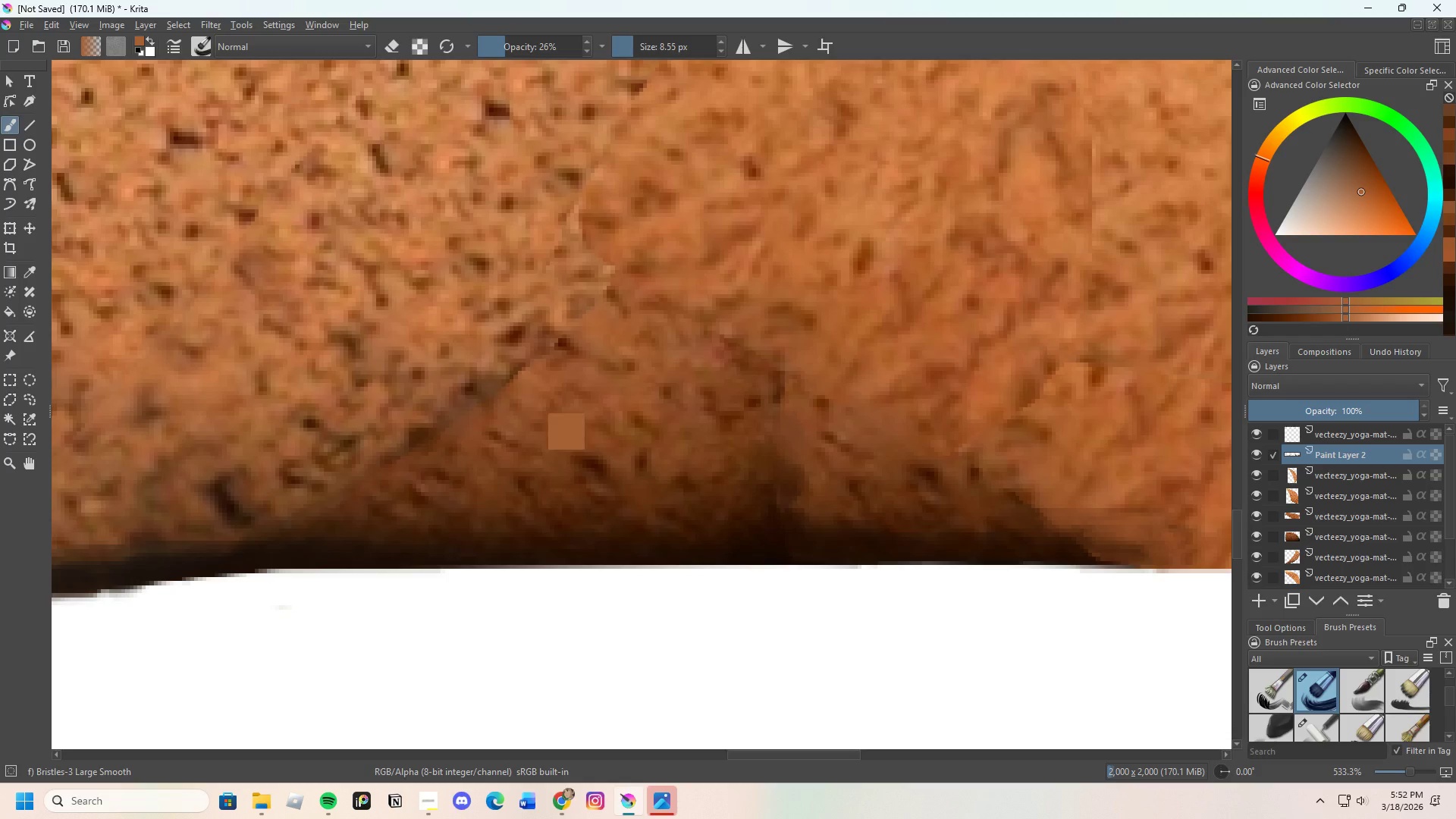 
left_click_drag(start_coordinate=[524, 391], to_coordinate=[498, 369])
 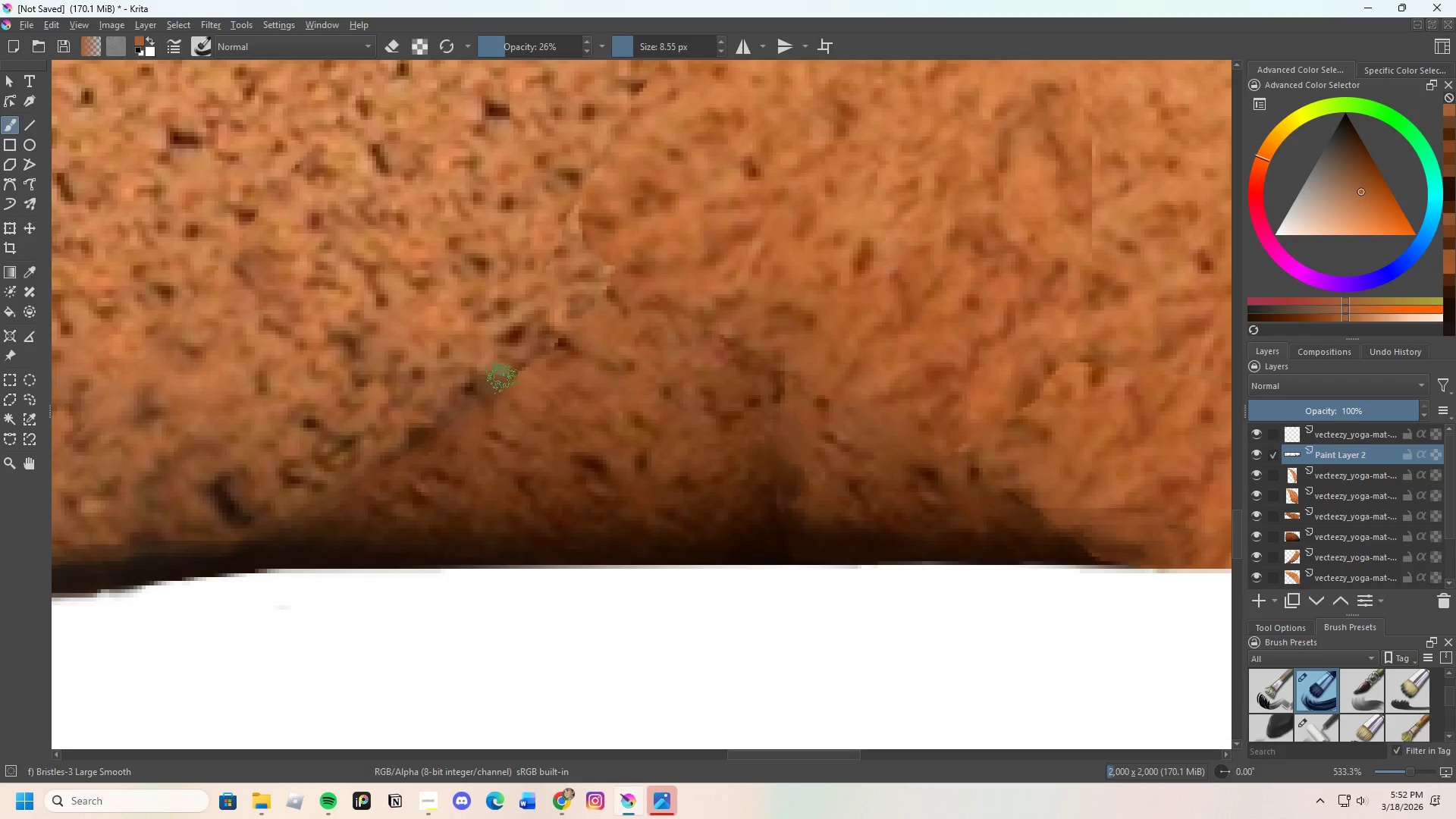 
left_click_drag(start_coordinate=[509, 386], to_coordinate=[514, 384])
 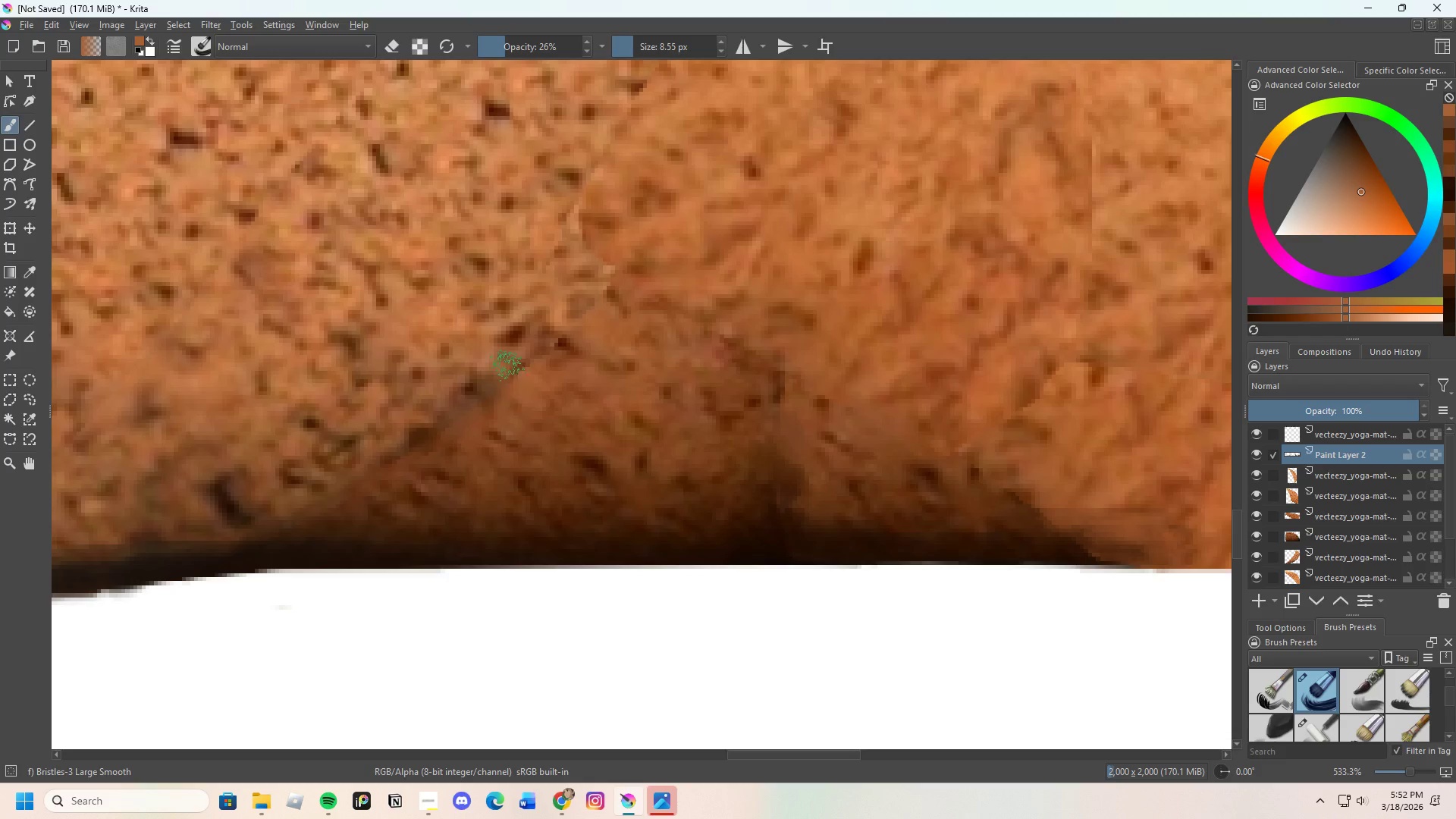 
left_click_drag(start_coordinate=[510, 380], to_coordinate=[513, 375])
 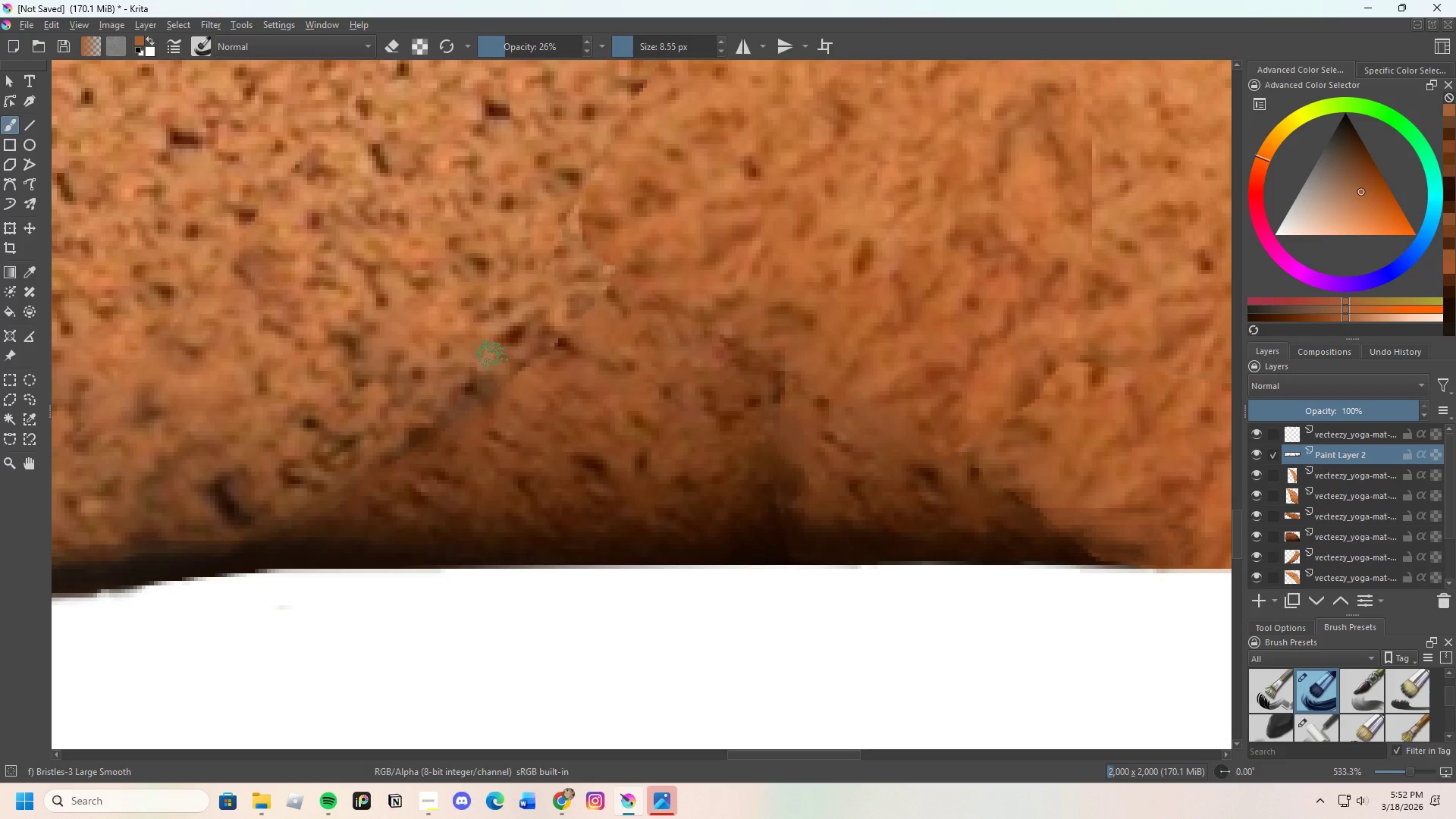 
left_click_drag(start_coordinate=[491, 362], to_coordinate=[519, 376])
 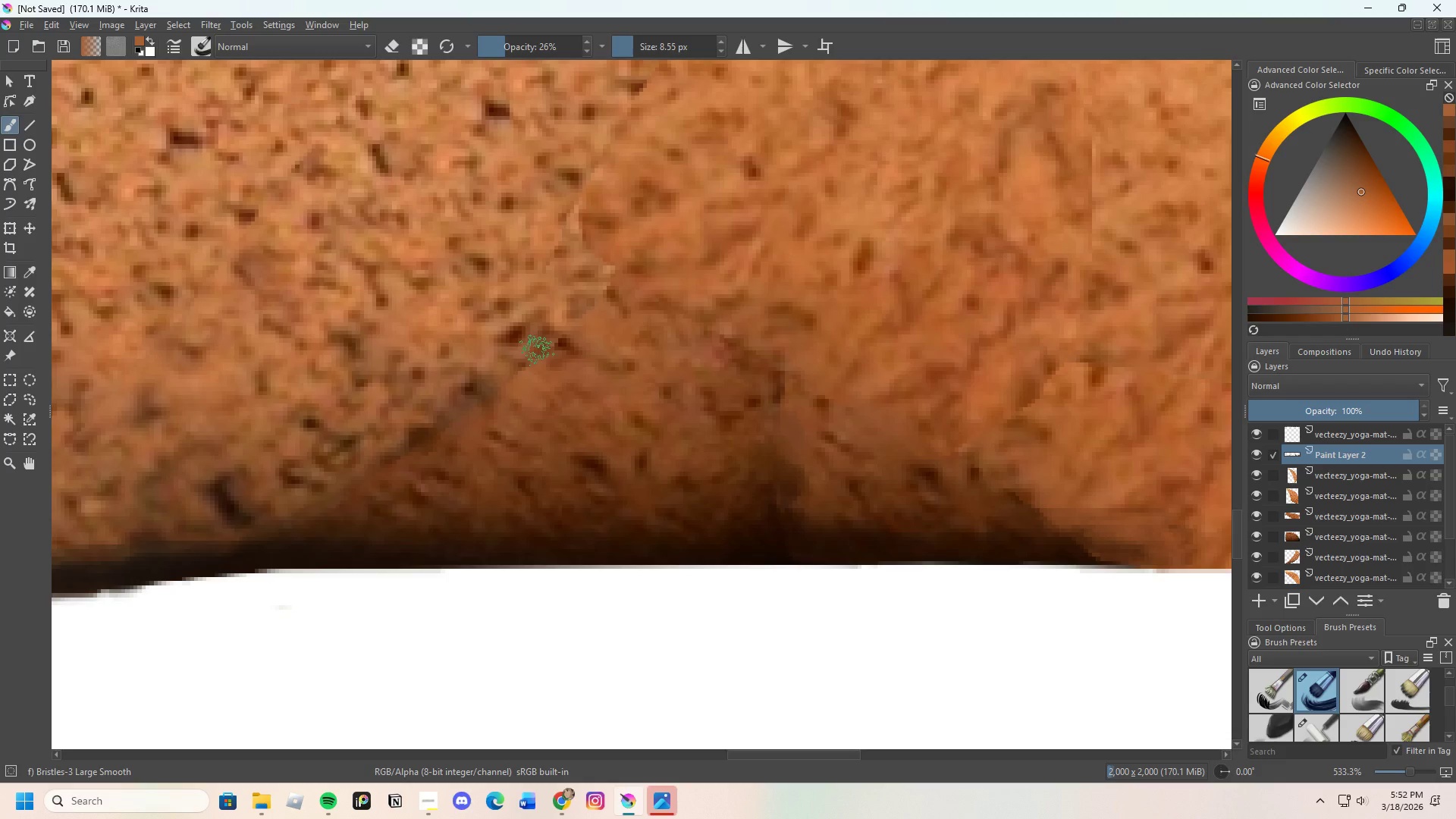 
key(Control+ControlLeft)
 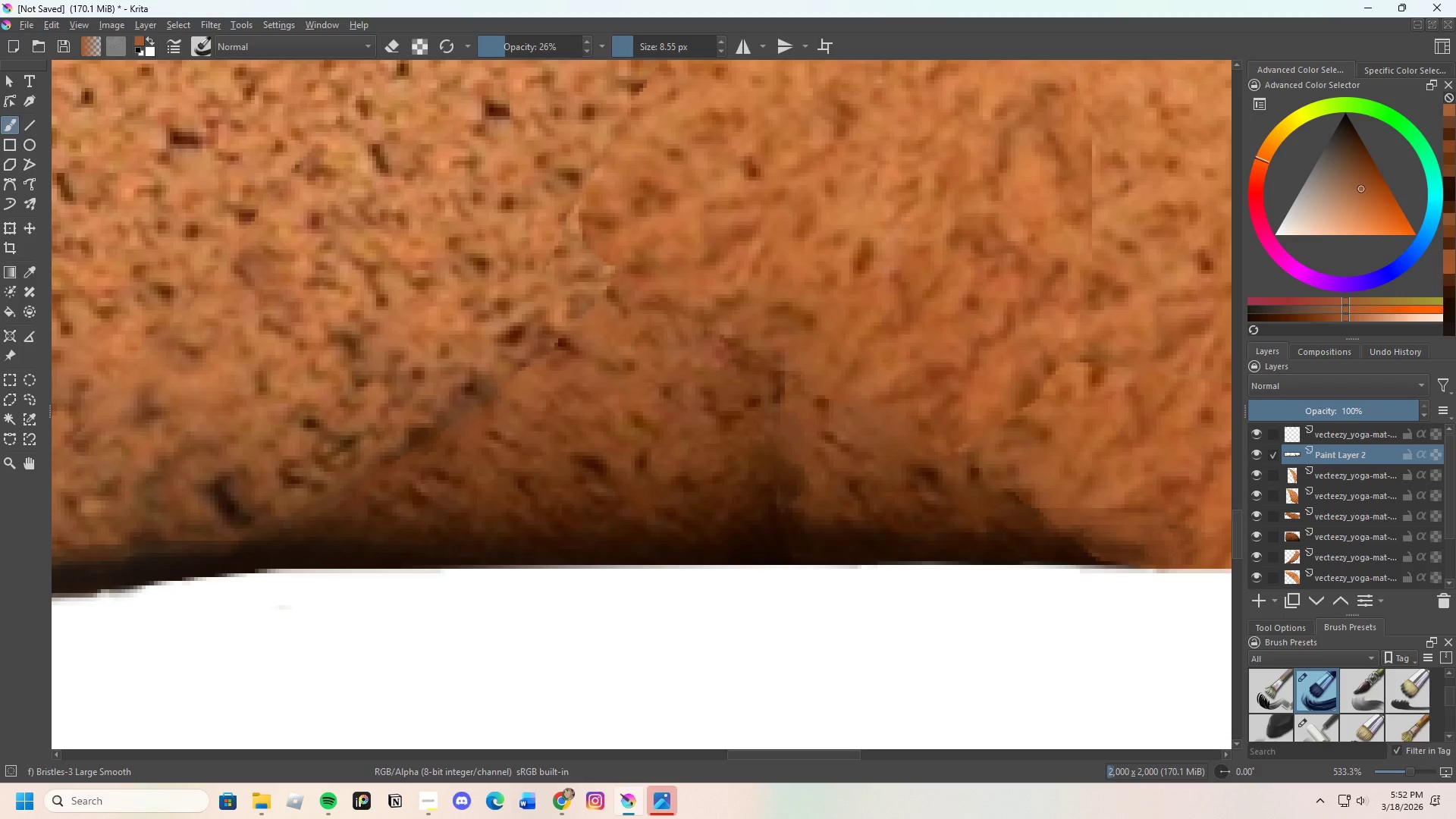 
left_click_drag(start_coordinate=[497, 380], to_coordinate=[542, 334])
 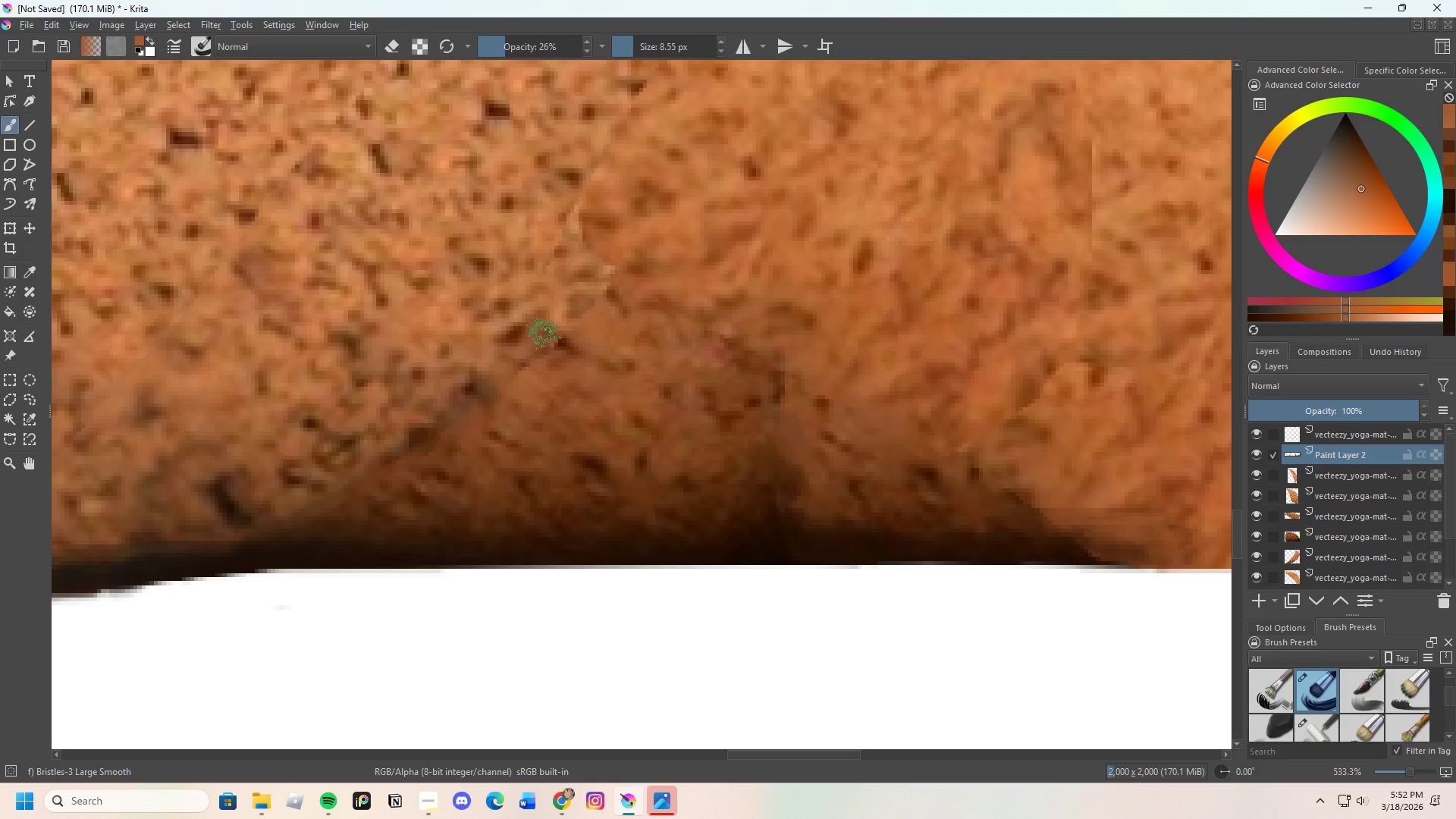 
left_click_drag(start_coordinate=[538, 349], to_coordinate=[536, 353])
 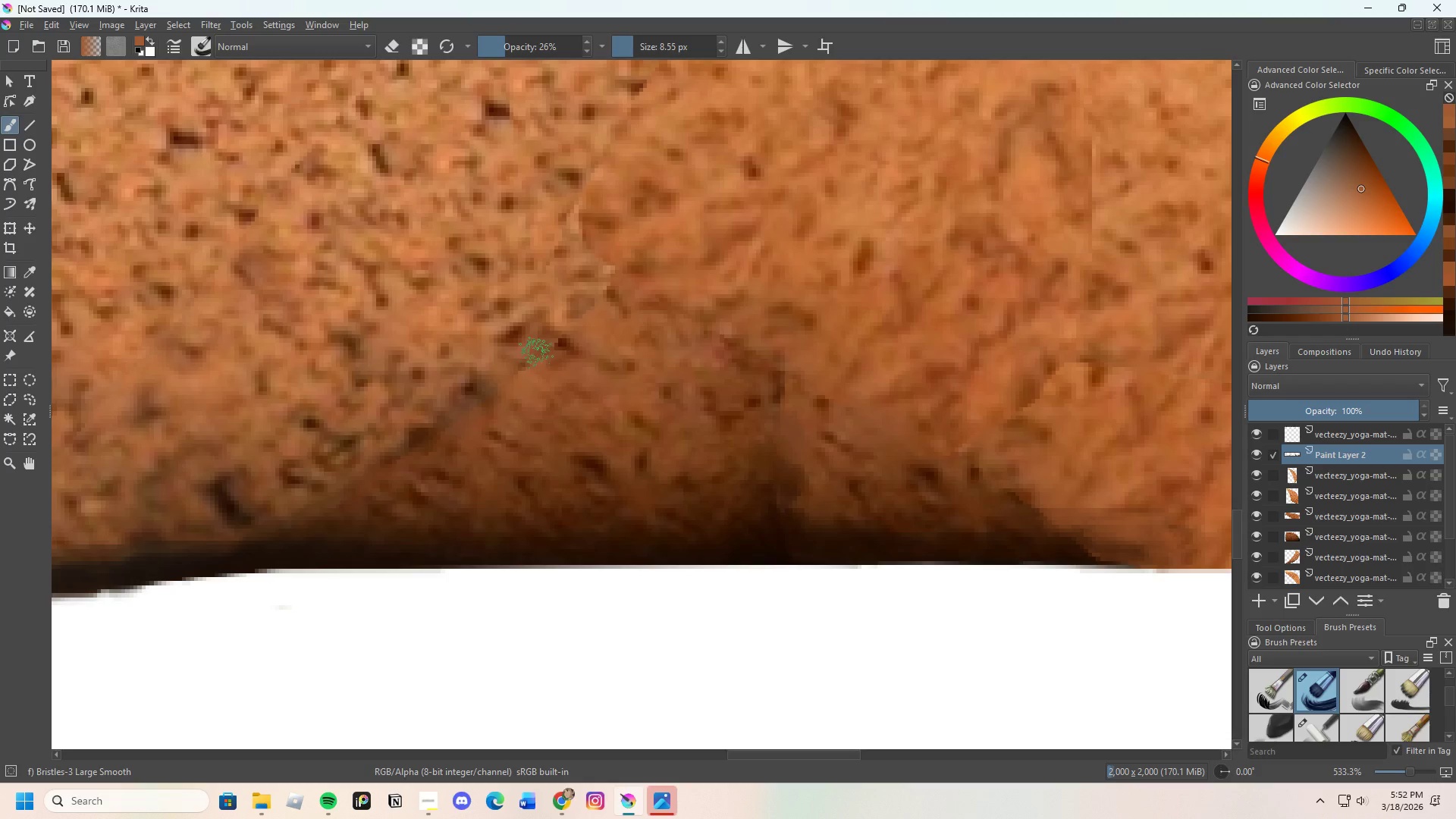 
left_click_drag(start_coordinate=[531, 365], to_coordinate=[541, 356])
 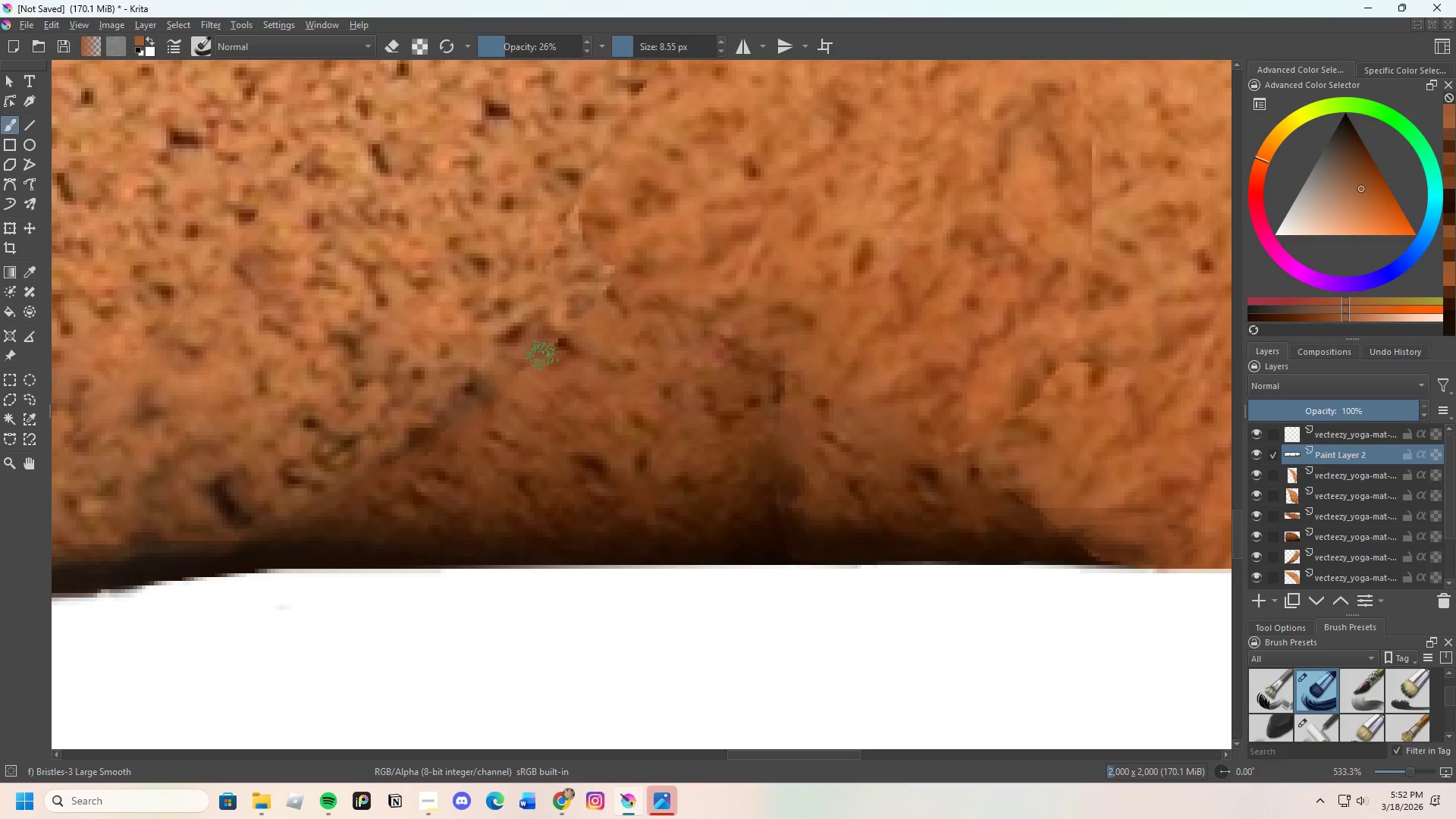 
left_click_drag(start_coordinate=[520, 376], to_coordinate=[571, 341])
 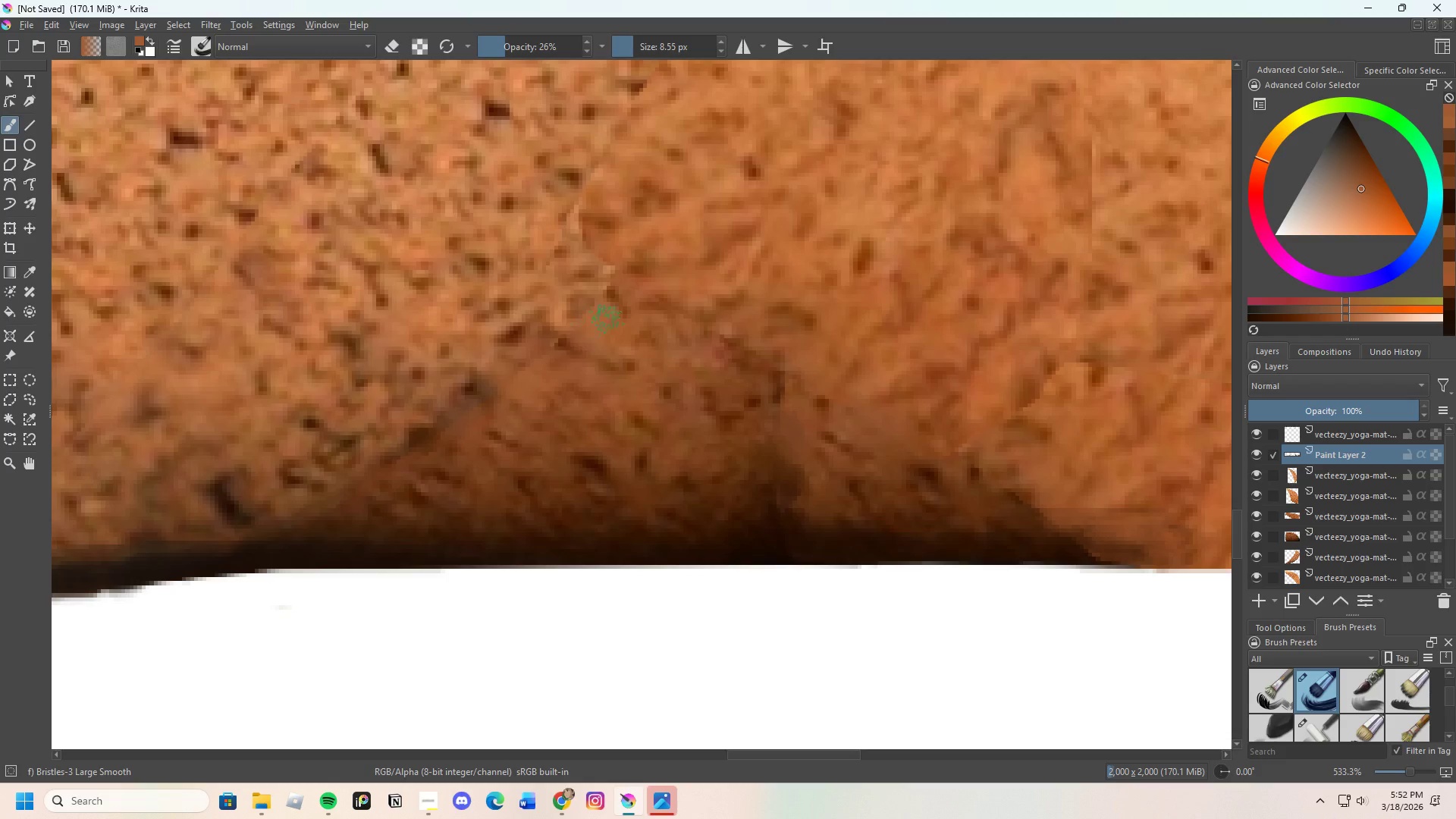 
key(Control+ControlLeft)
 